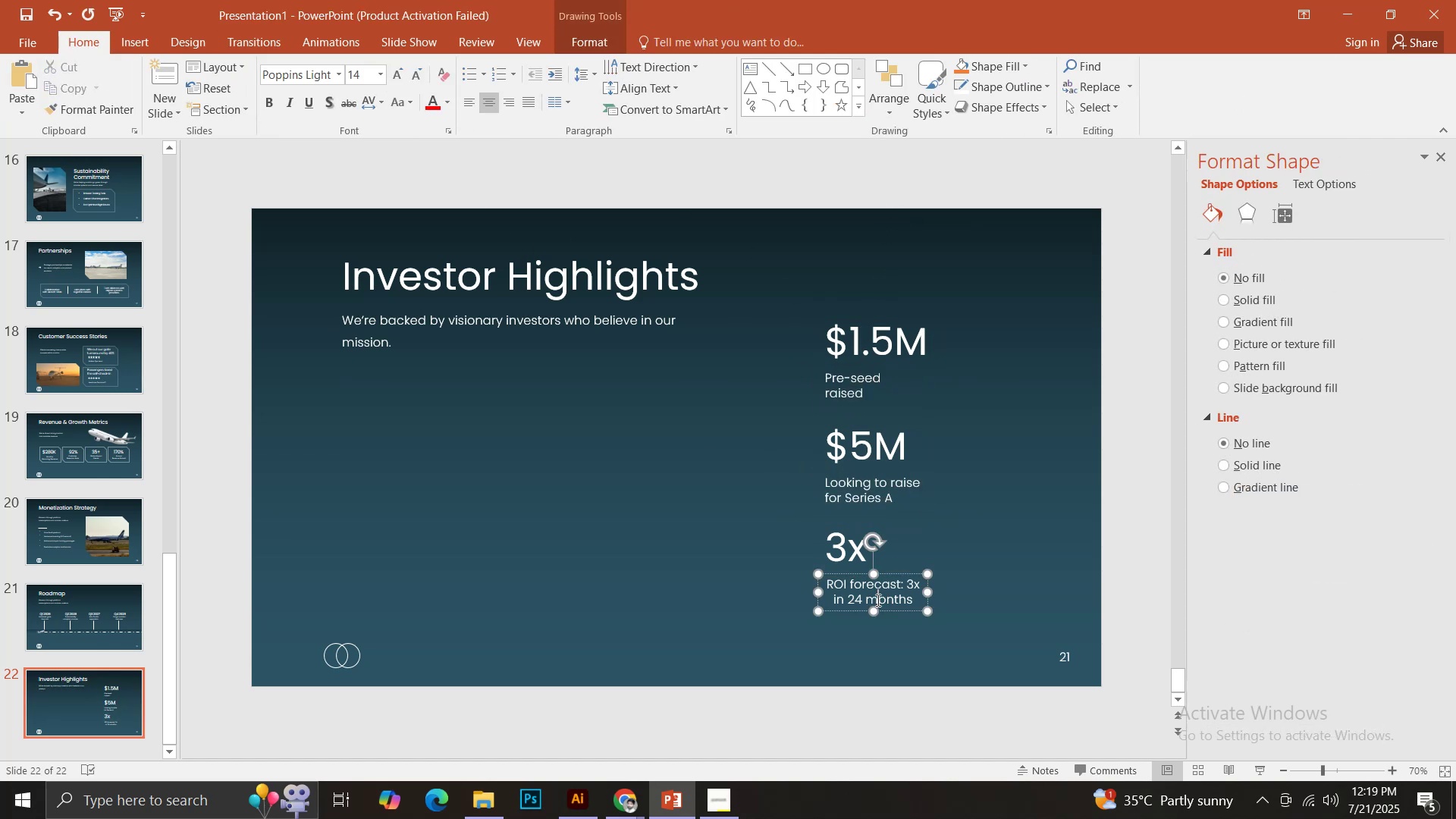 
key(Control+A)
 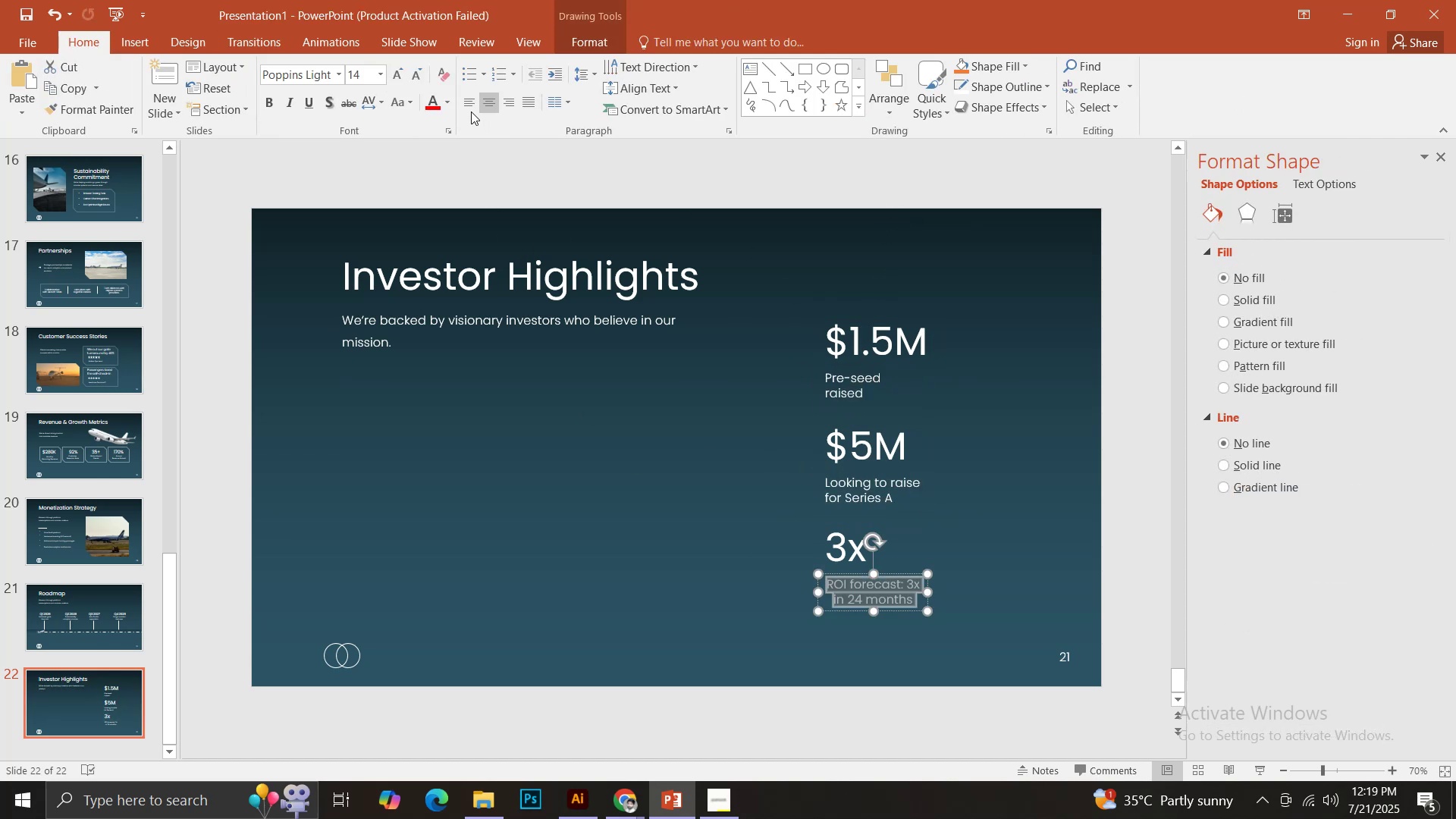 
left_click([469, 111])
 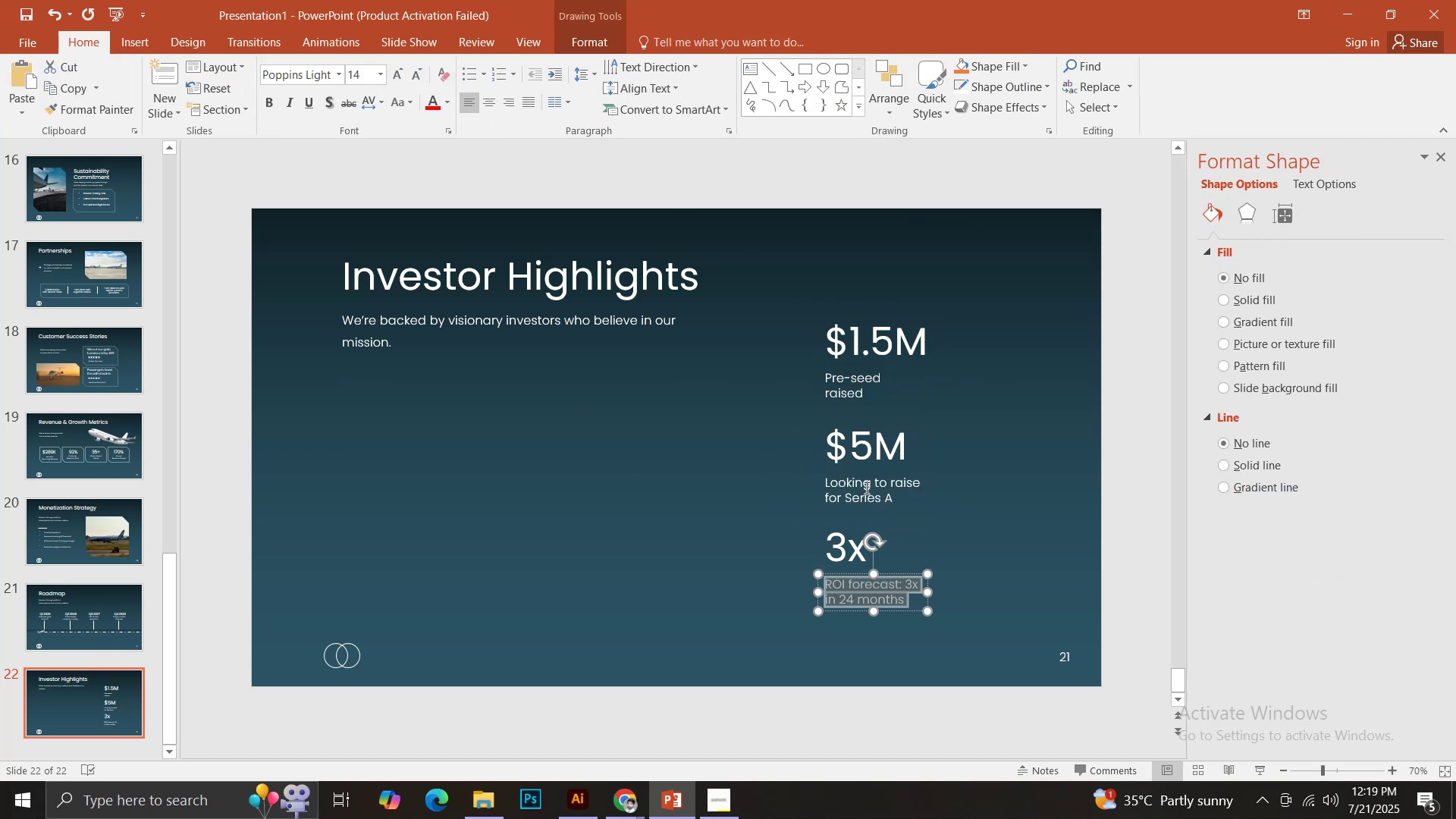 
hold_key(key=ShiftLeft, duration=1.53)
left_click([850, 560])
 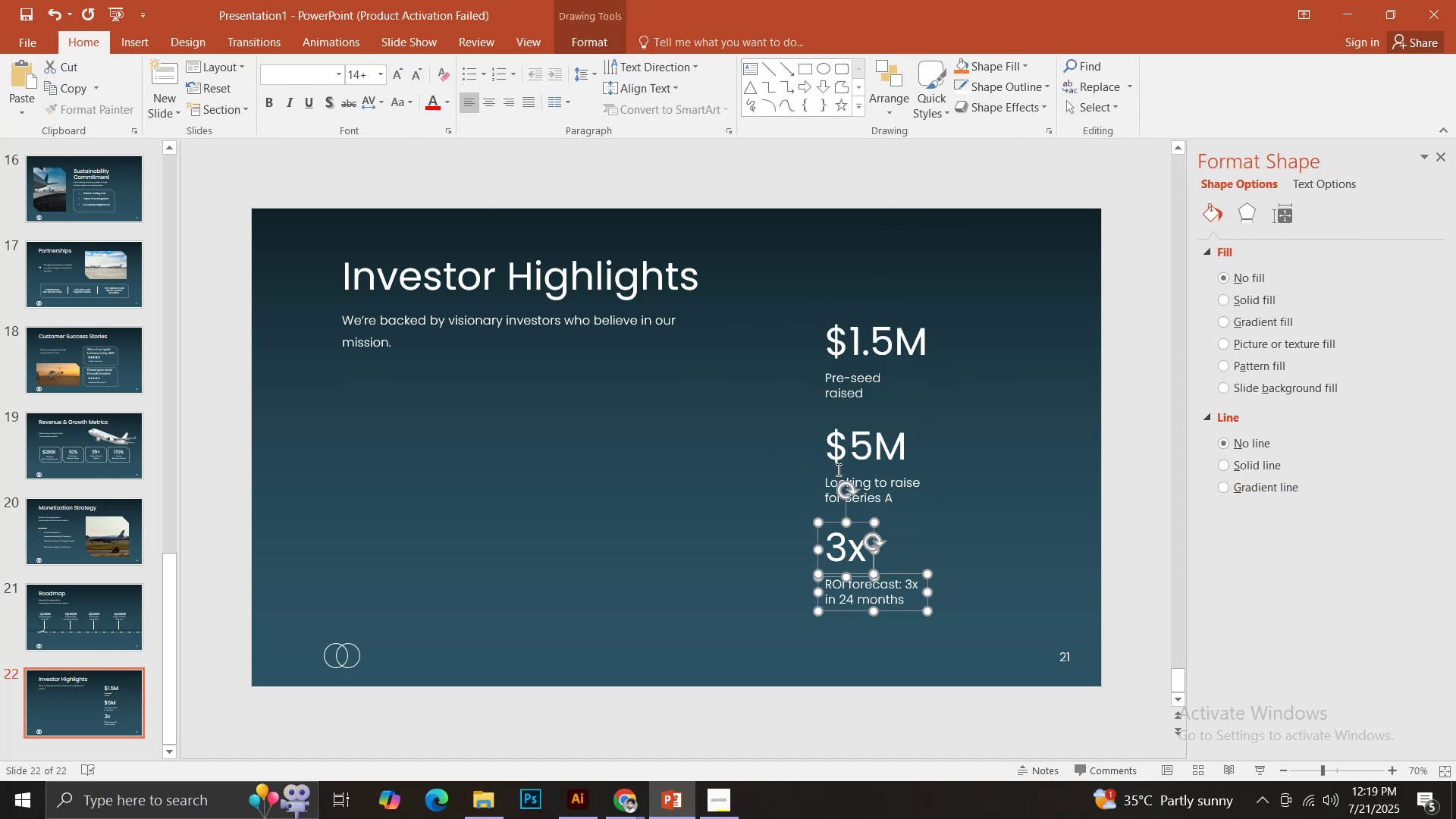 
double_click([837, 469])
 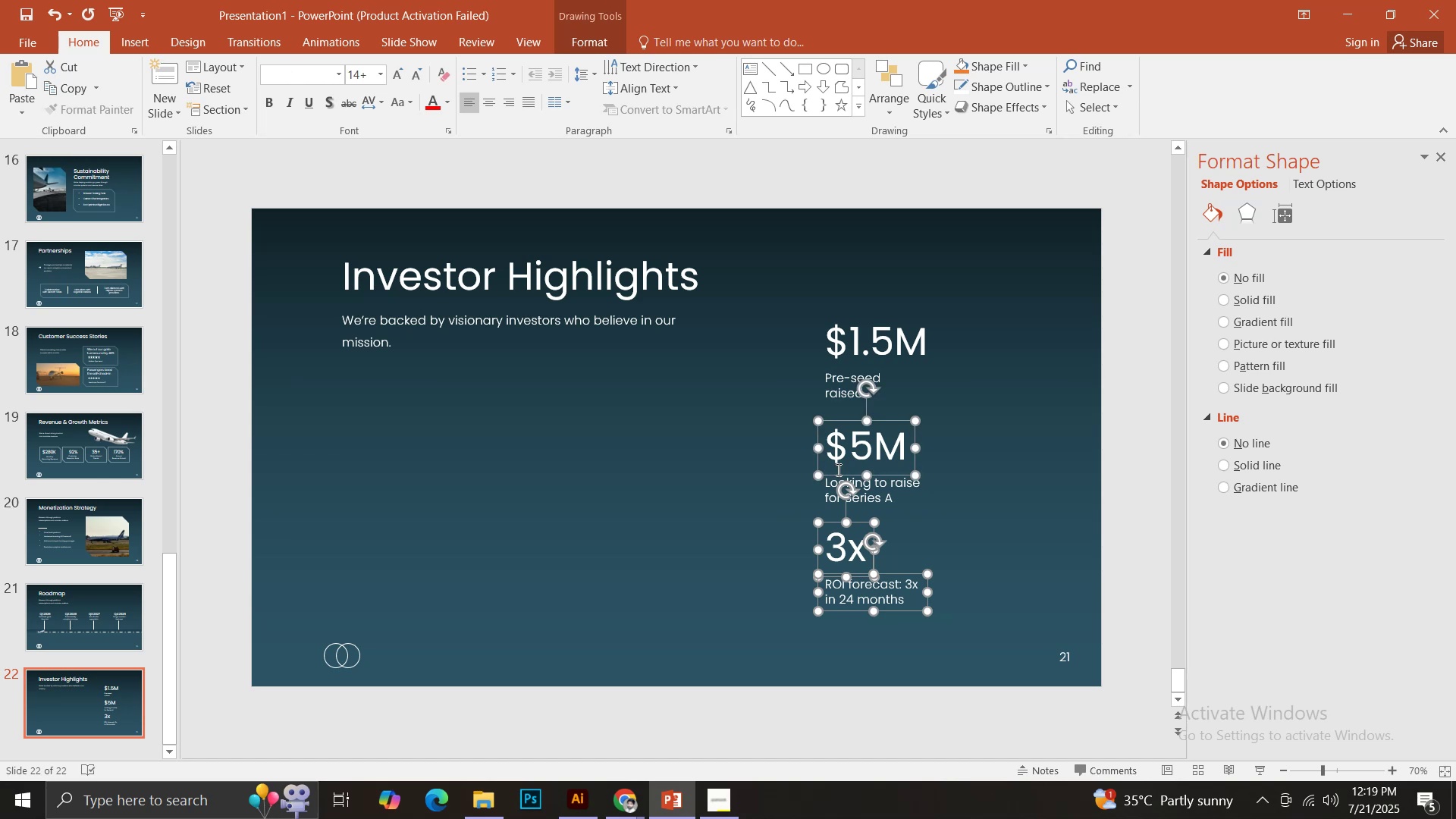 
hold_key(key=ShiftLeft, duration=1.52)
left_click([832, 488])
 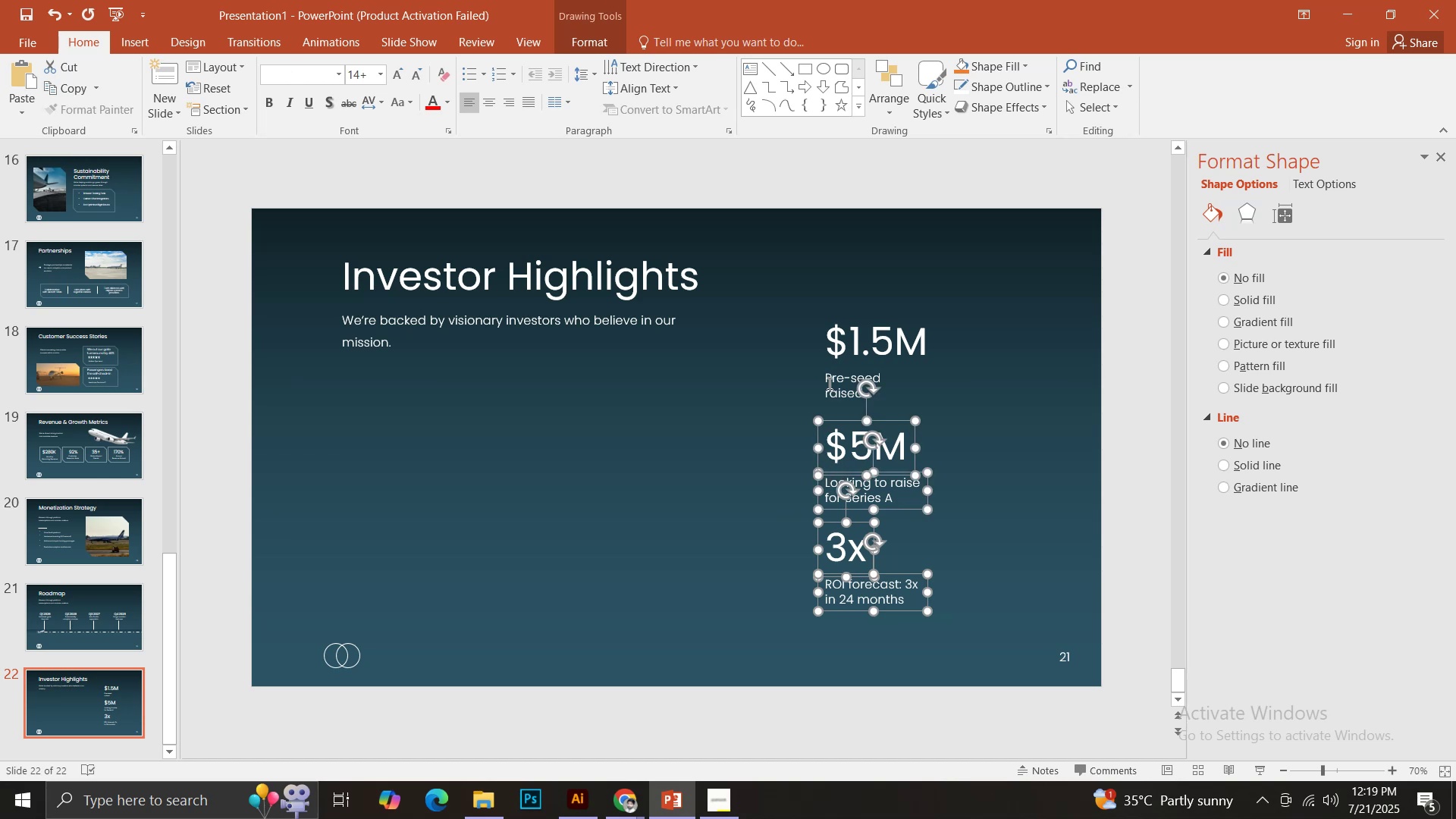 
left_click([828, 383])
 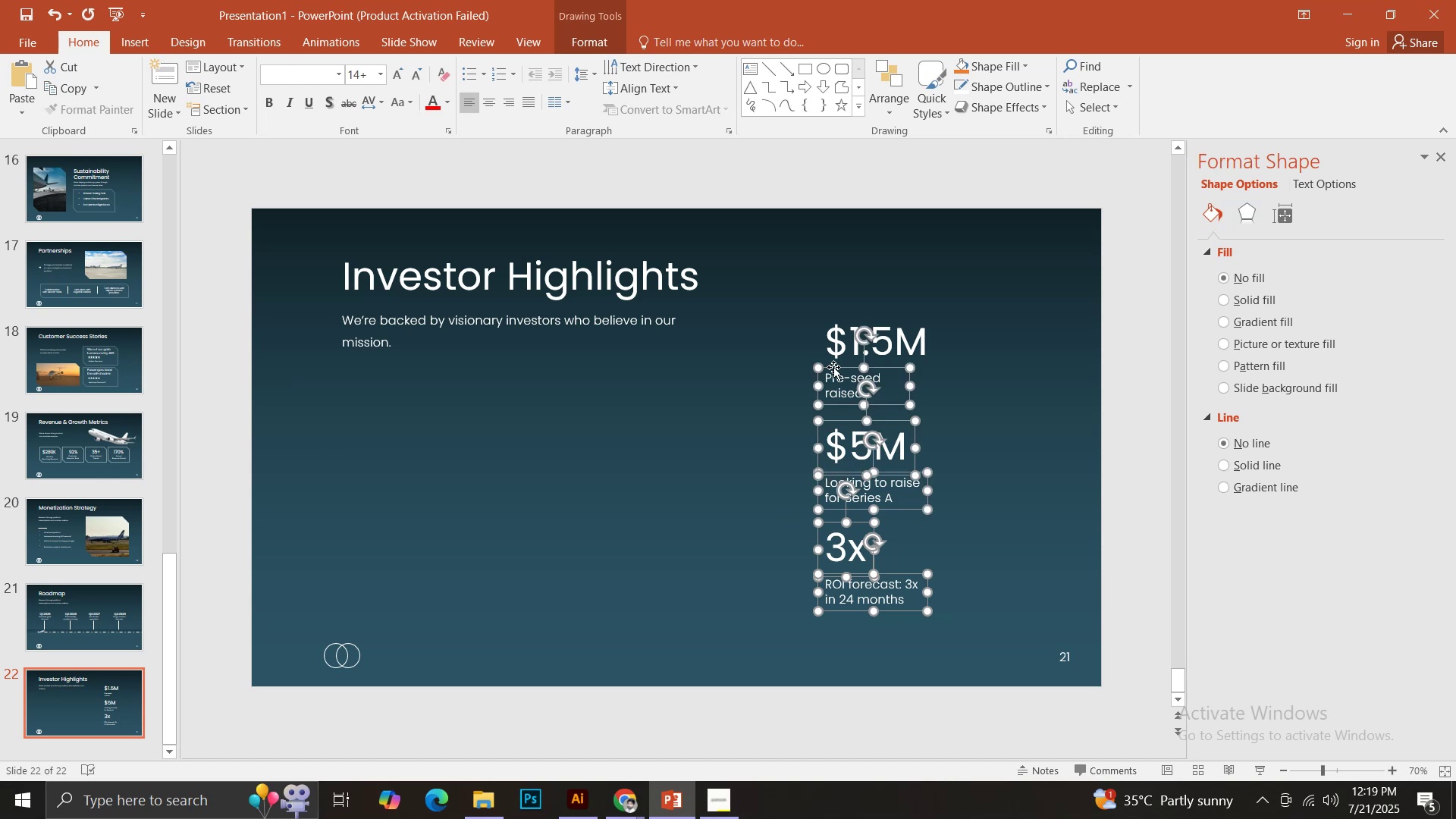 
hold_key(key=ShiftLeft, duration=0.44)
double_click([842, 334])
 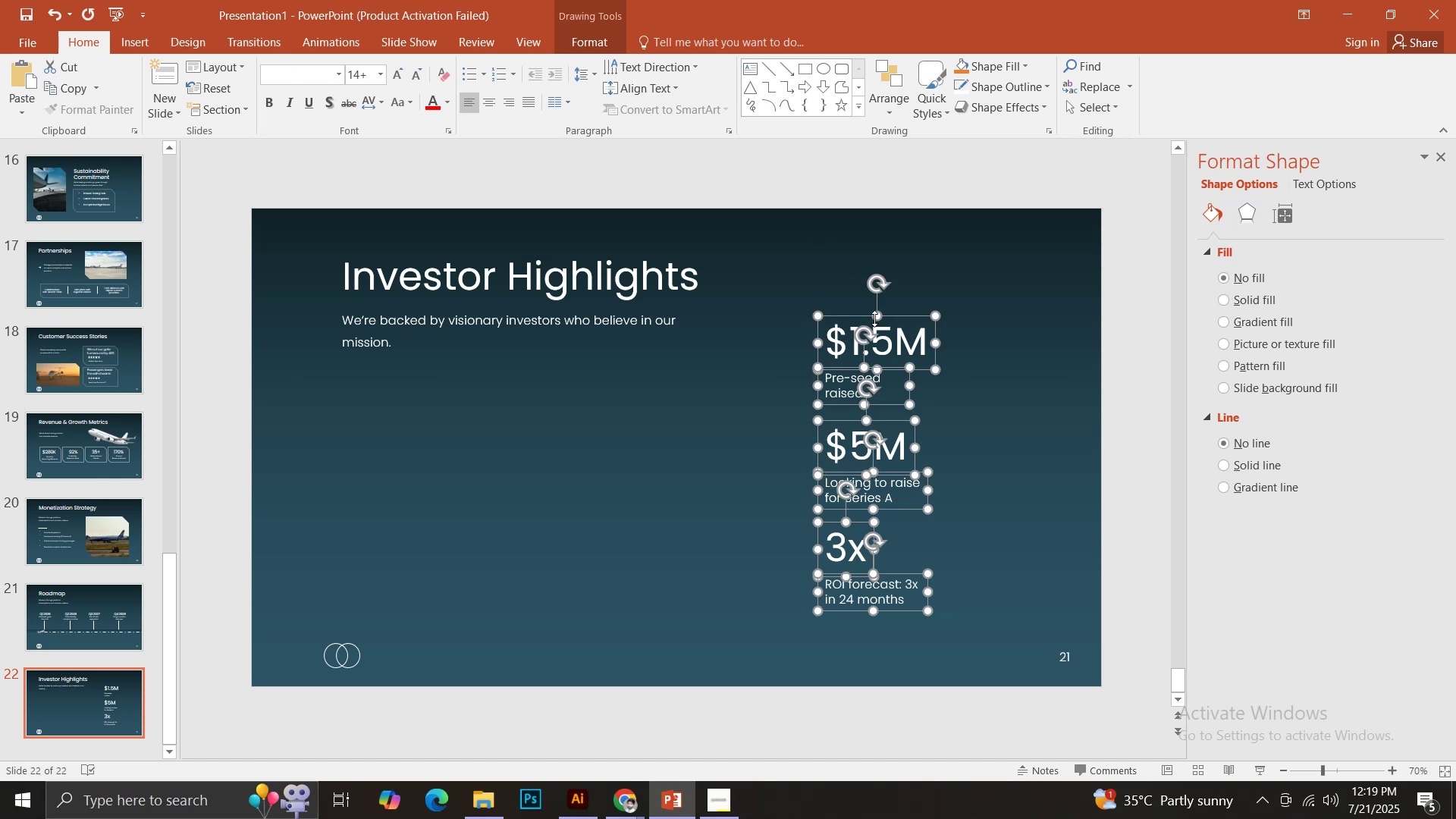 
hold_key(key=ShiftLeft, duration=1.54)
 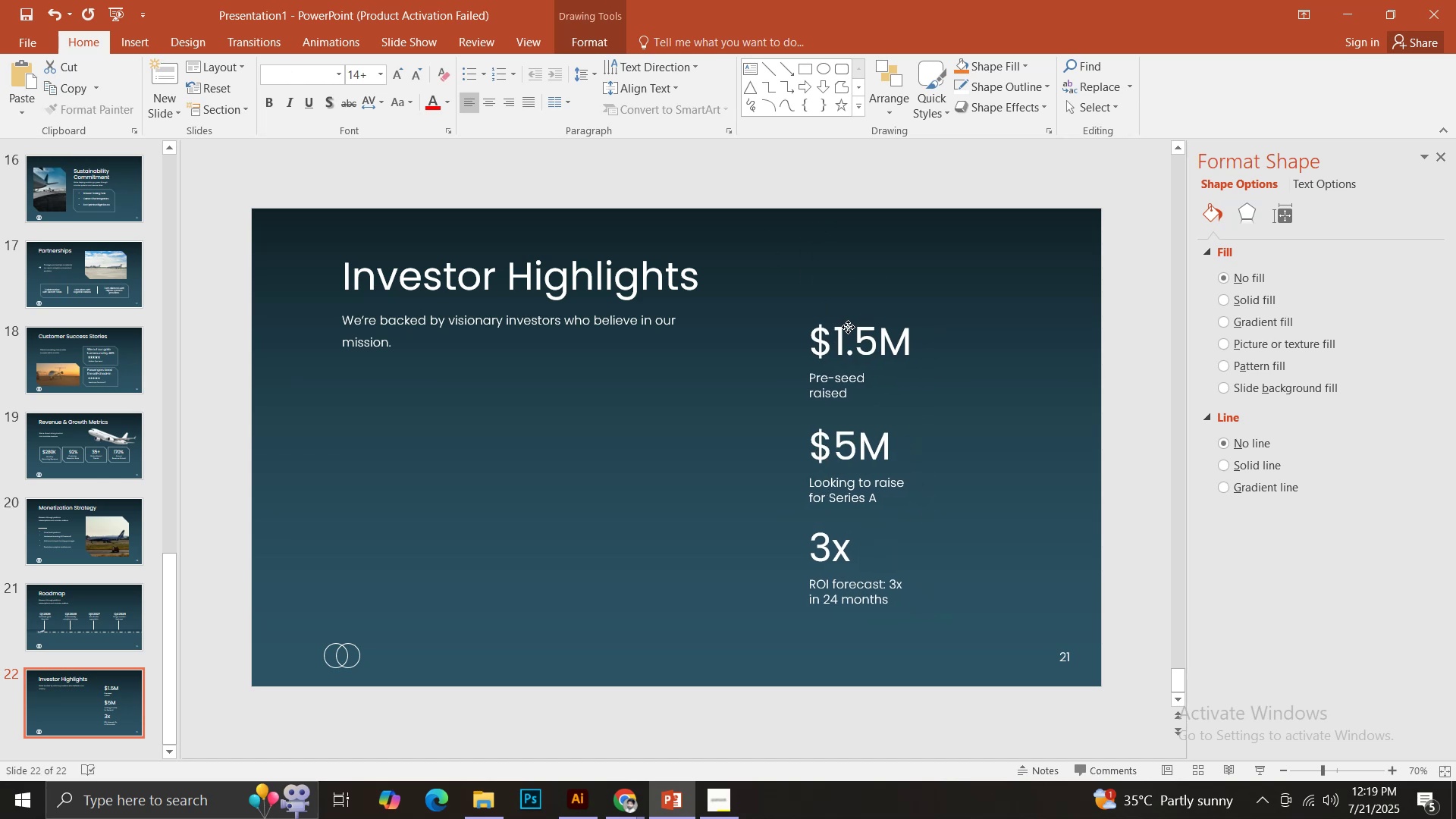 
hold_key(key=ShiftLeft, duration=1.51)
 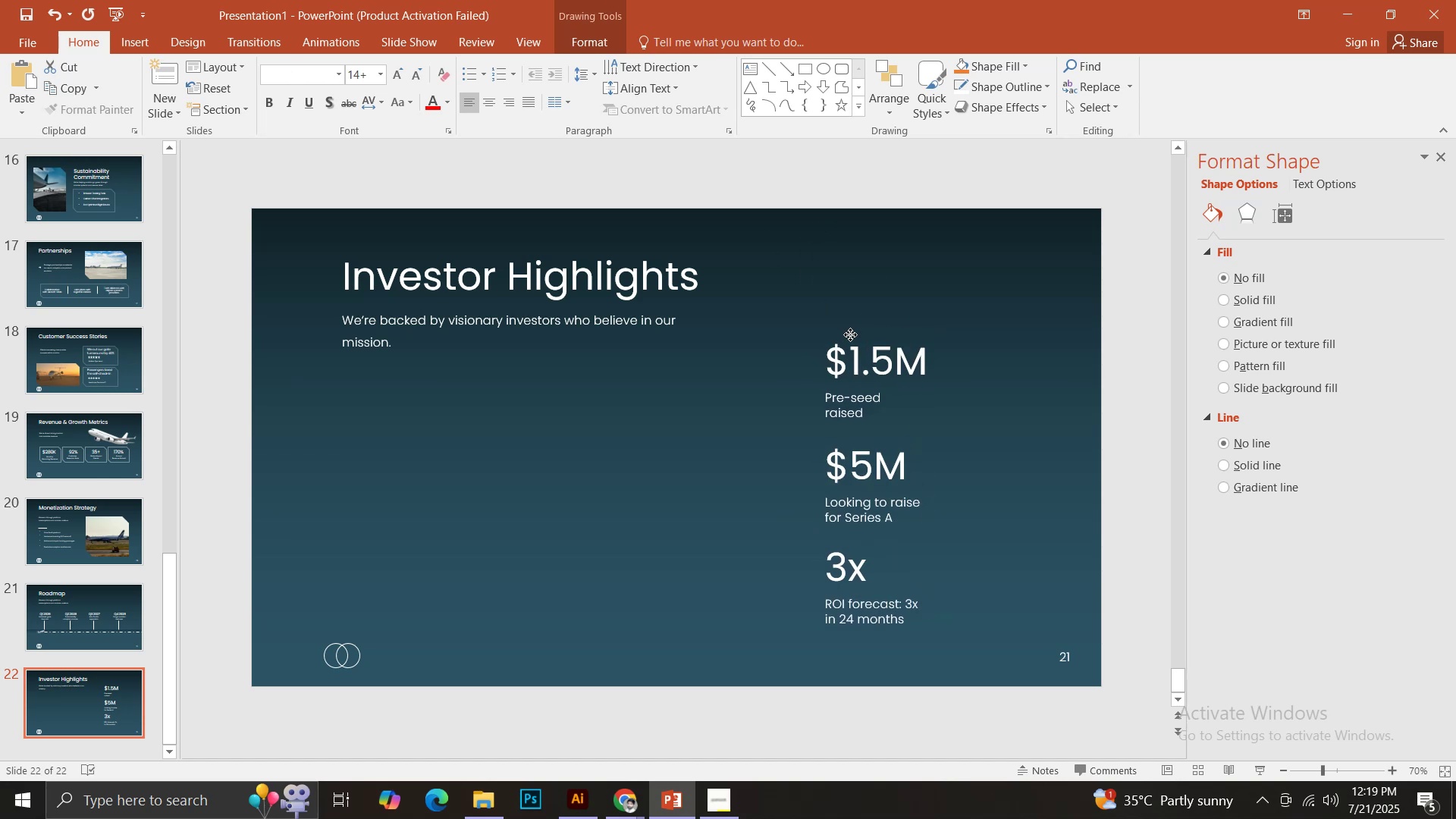 
hold_key(key=ShiftLeft, duration=1.52)
 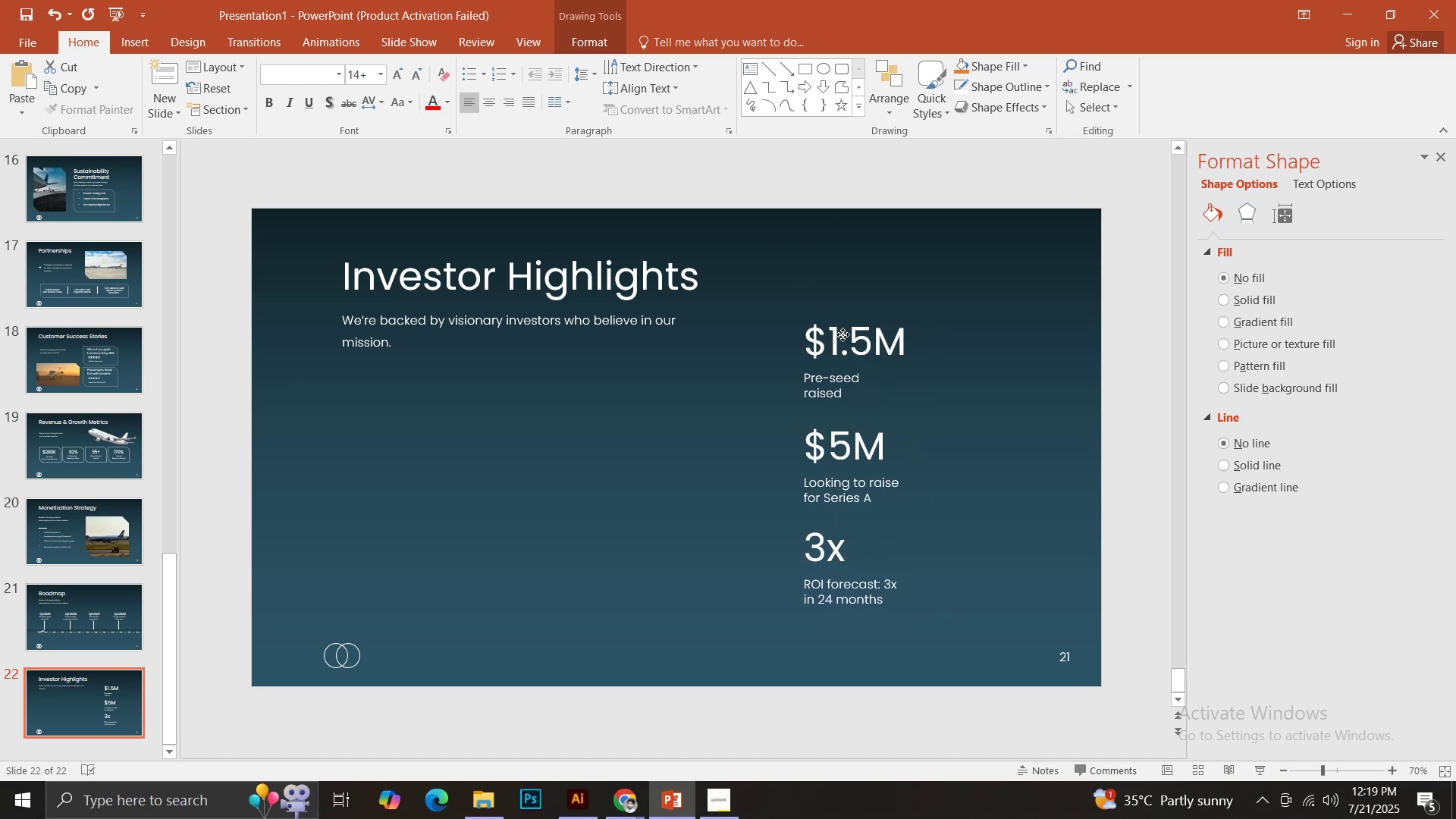 
hold_key(key=ShiftLeft, duration=1.51)
 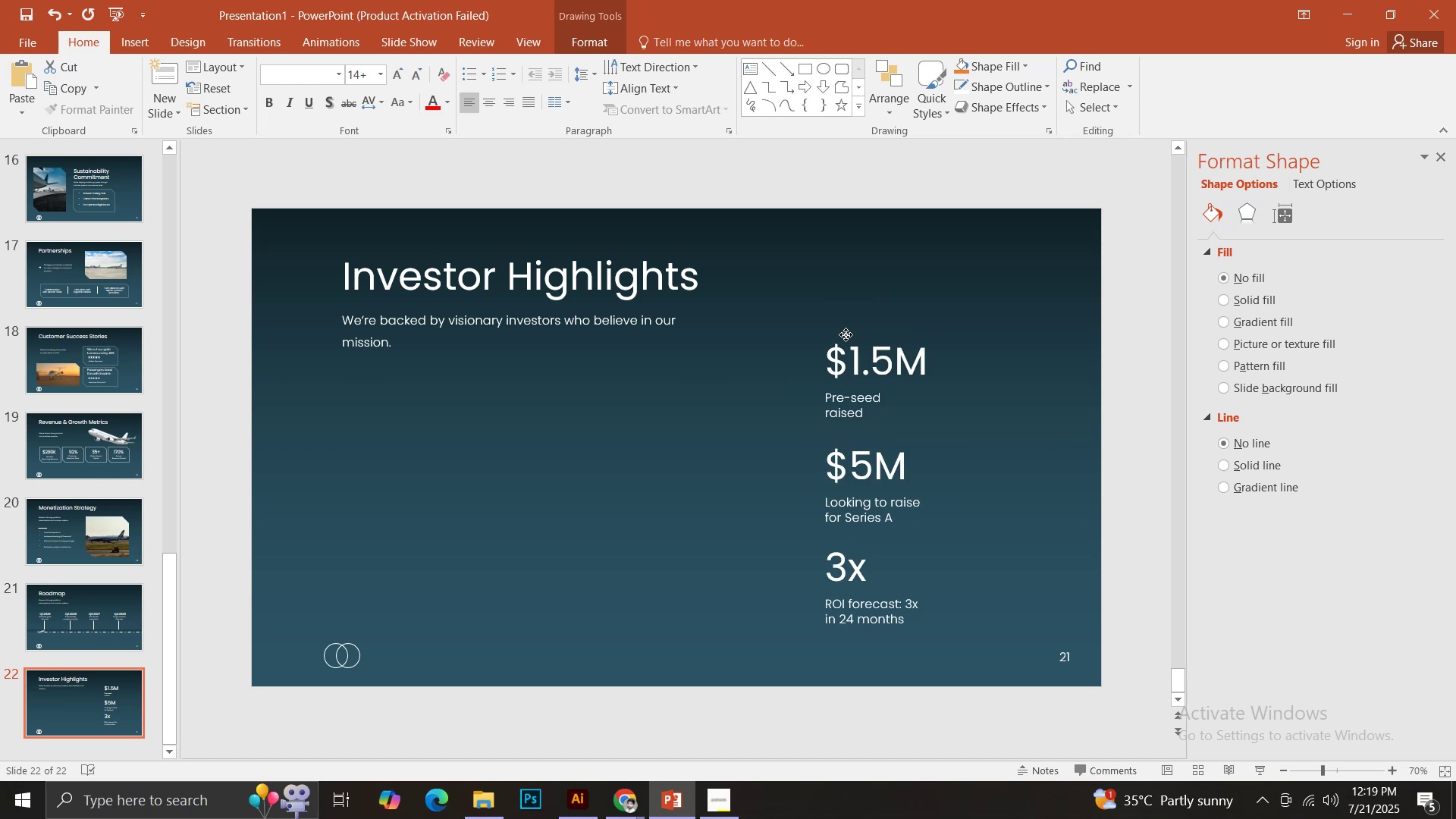 
hold_key(key=ShiftLeft, duration=0.8)
 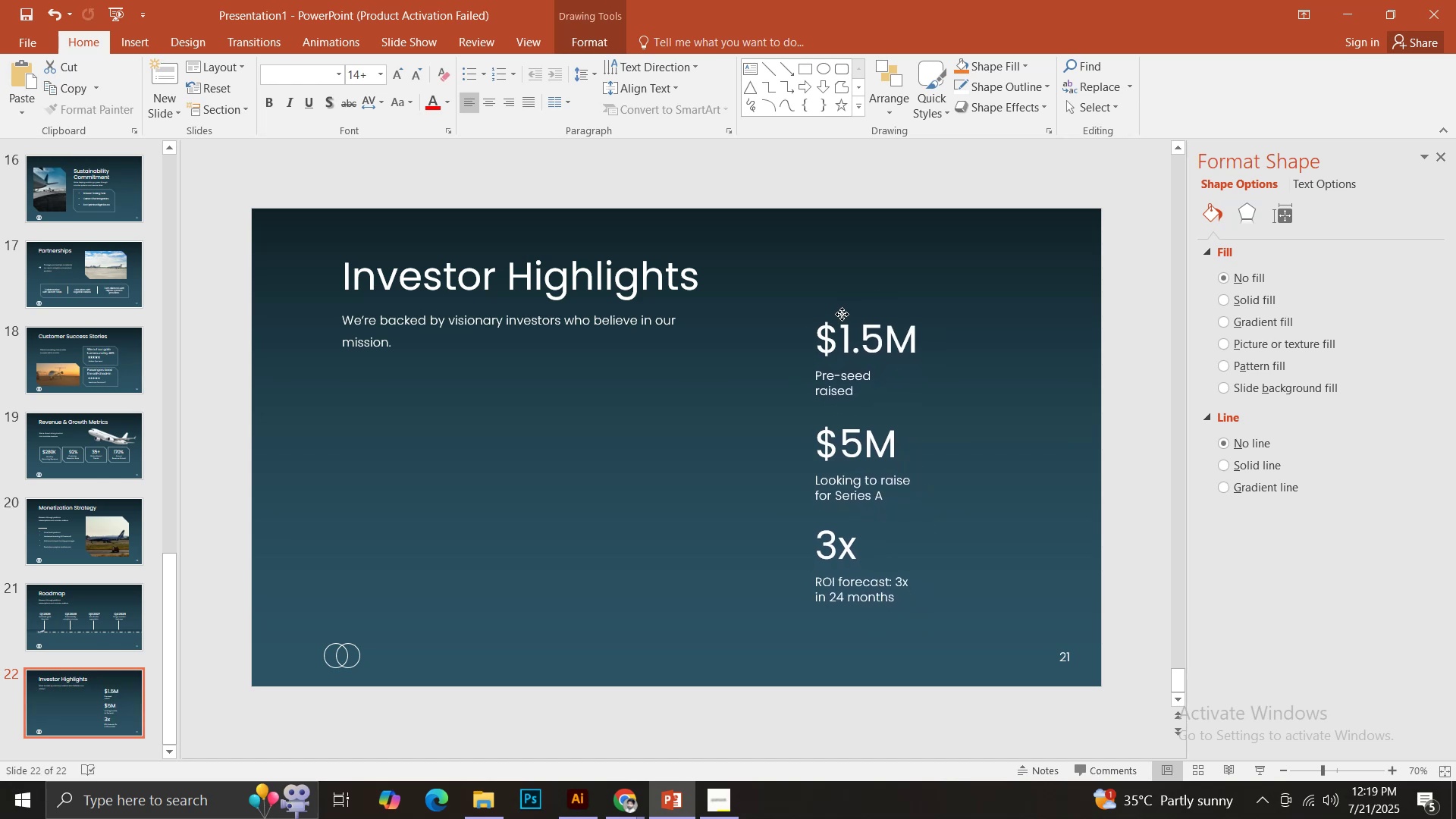 
wait(8.72)
 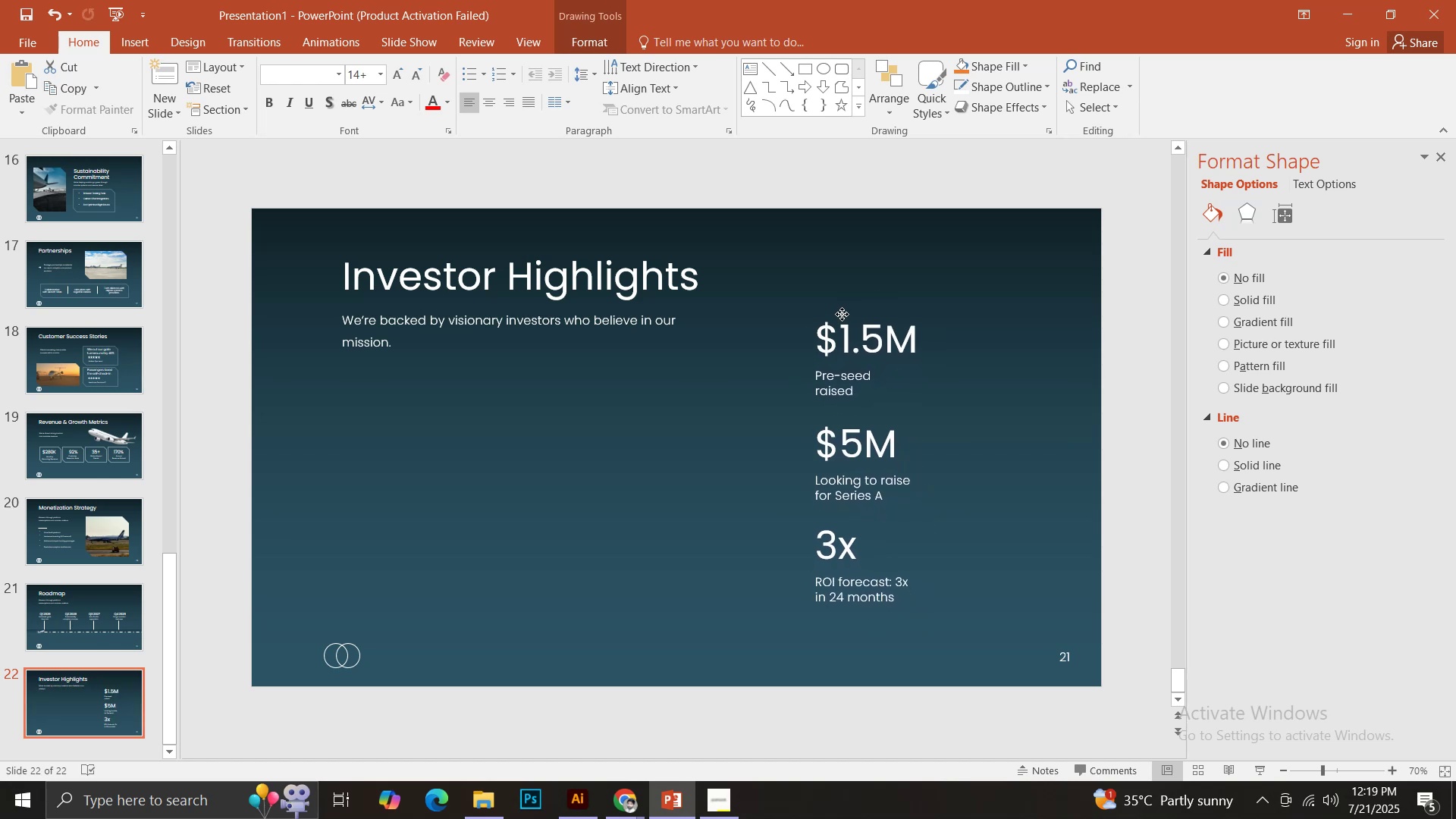 
left_click([505, 321])
 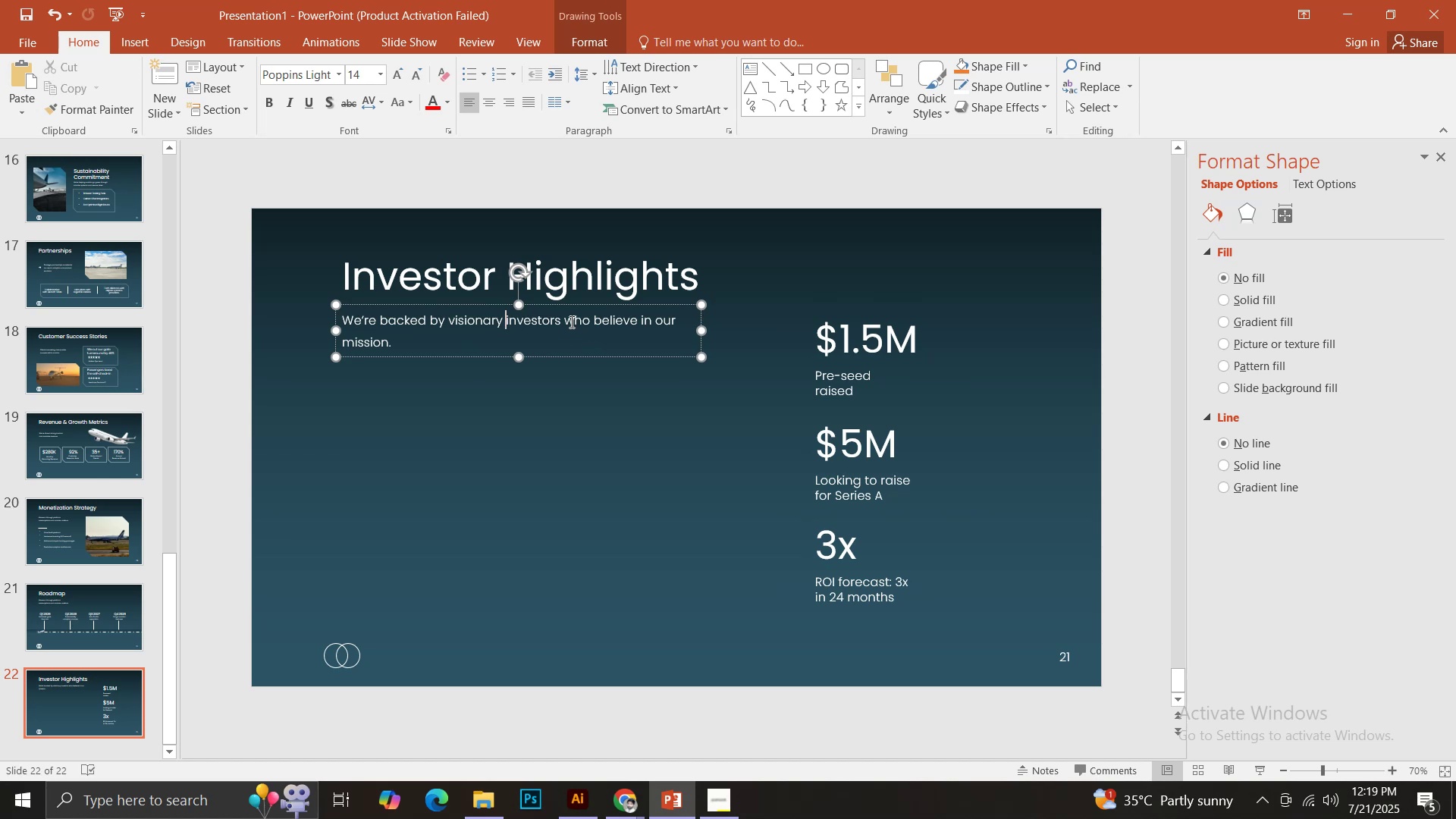 
left_click([565, 317])
 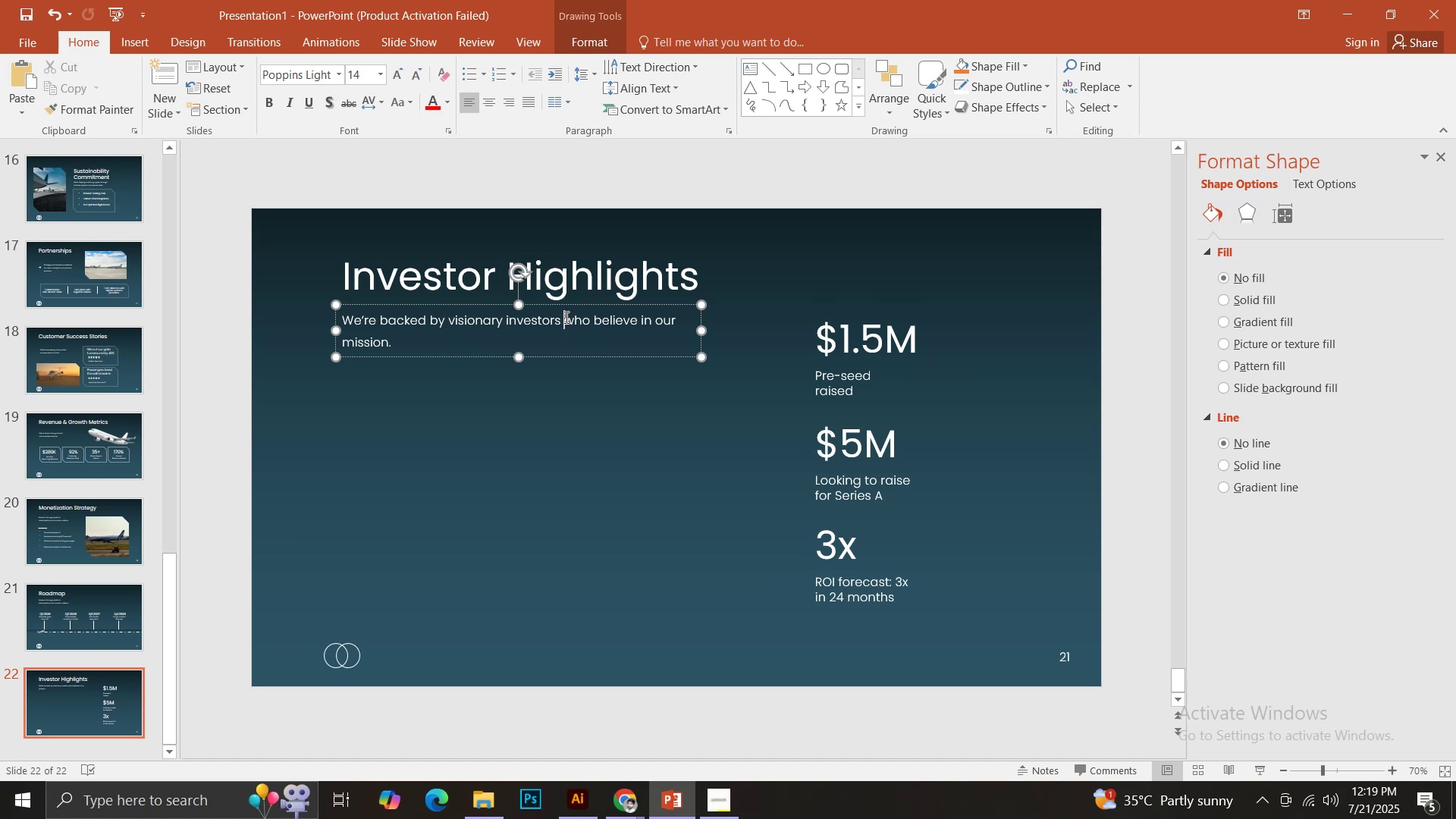 
key(Enter)
 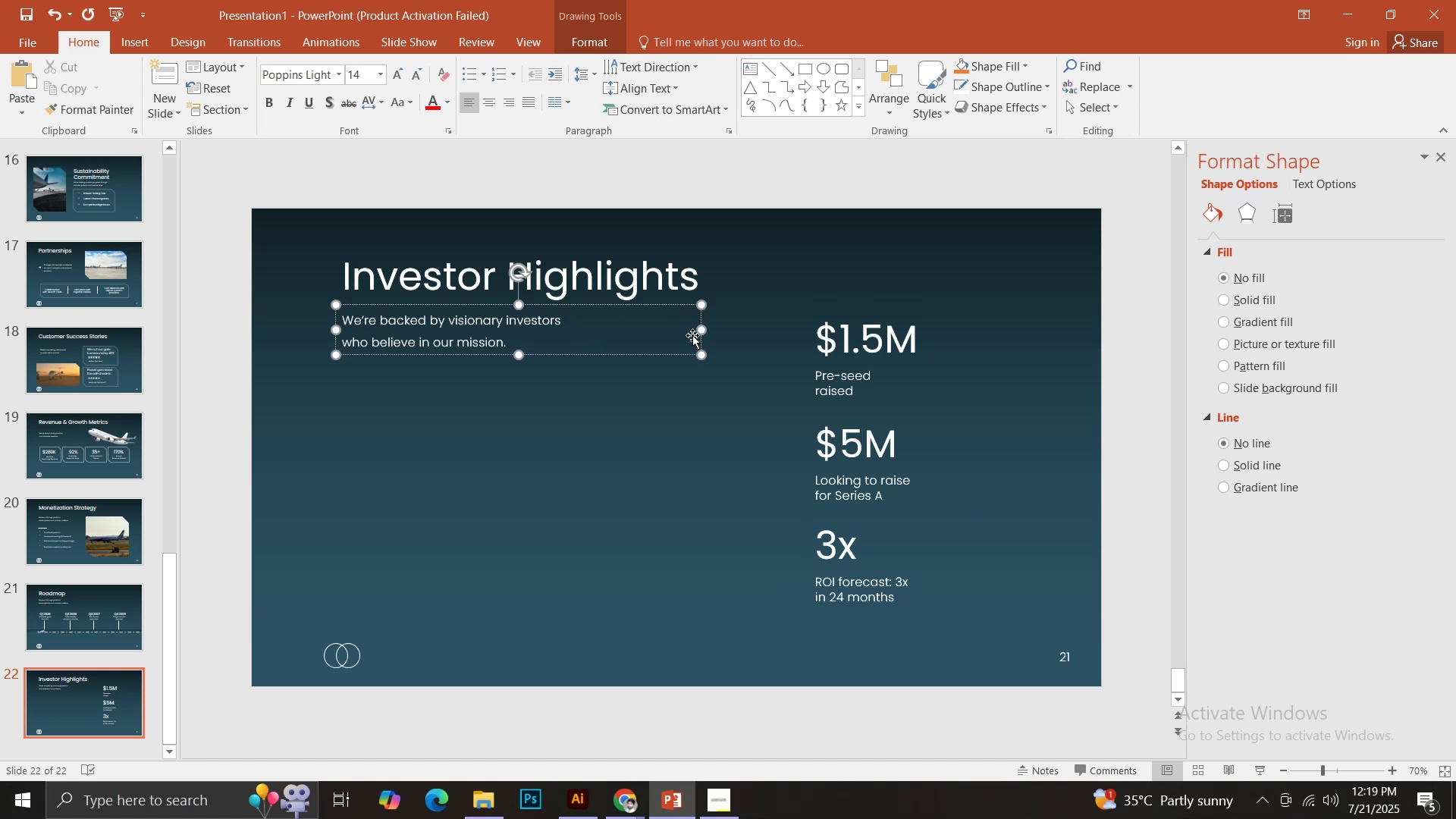 
left_click([695, 335])
 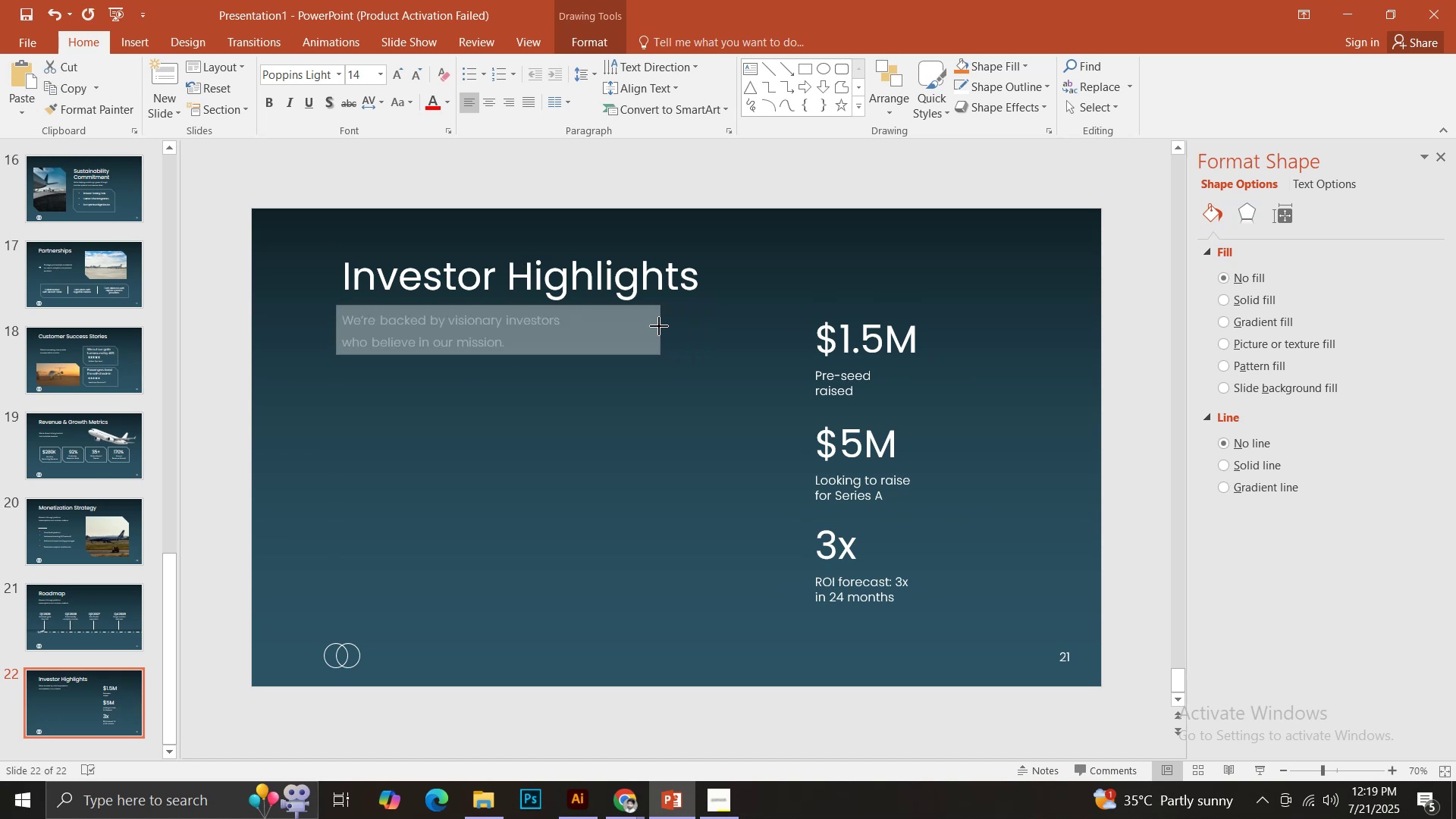 
hold_key(key=ShiftLeft, duration=0.59)
left_click([441, 259])
 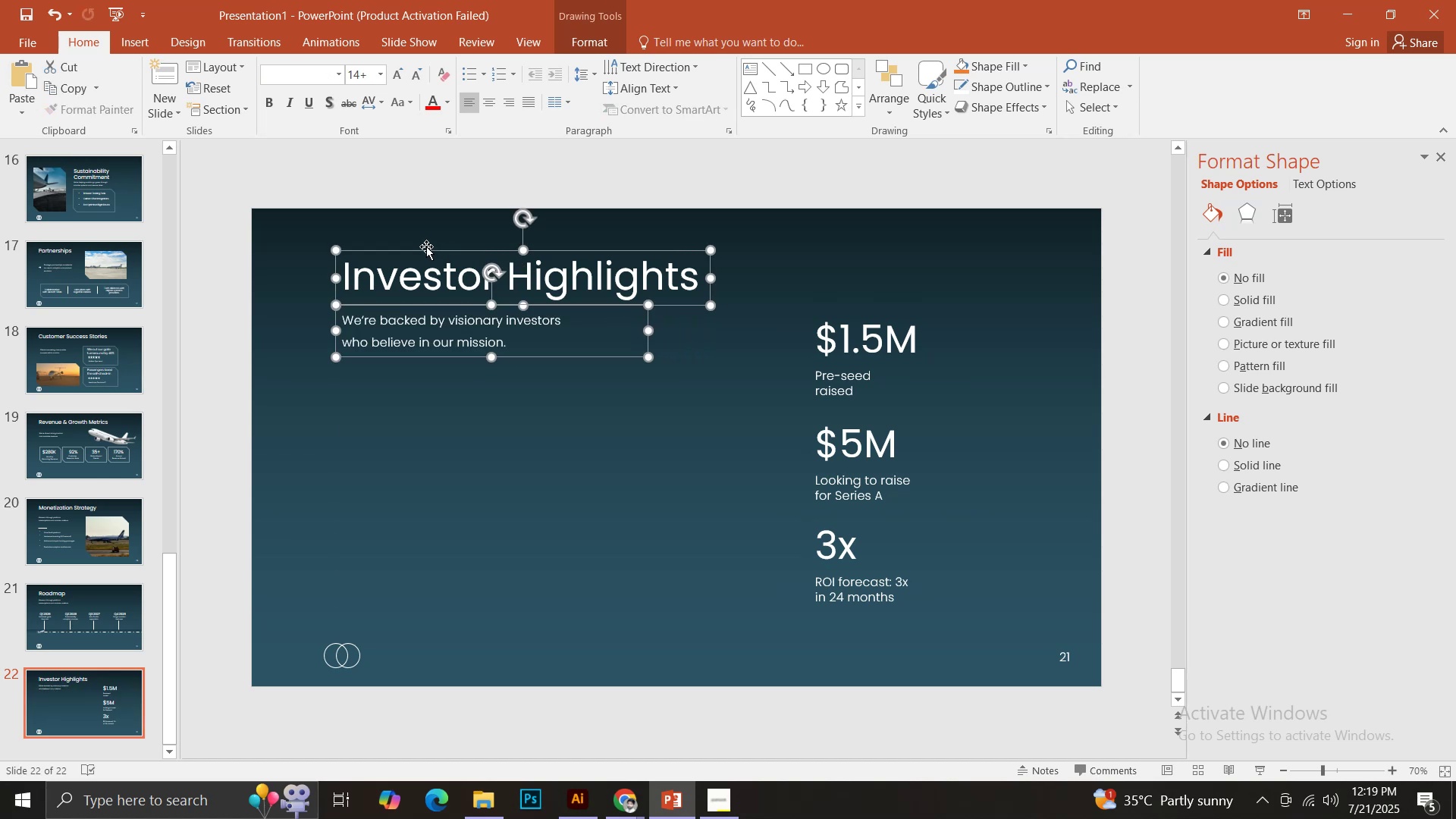 
hold_key(key=ShiftLeft, duration=1.5)
 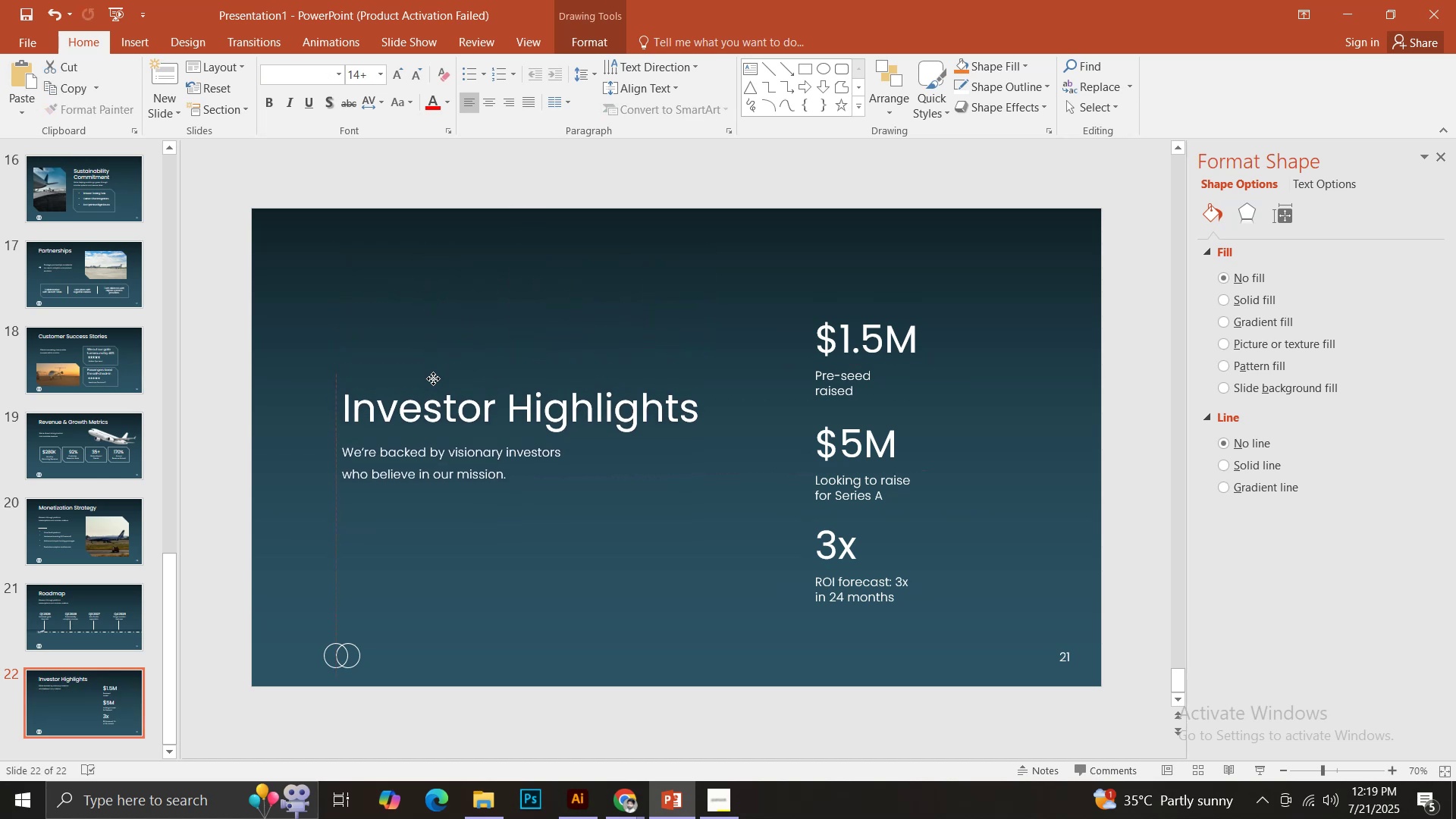 
hold_key(key=ShiftLeft, duration=1.14)
 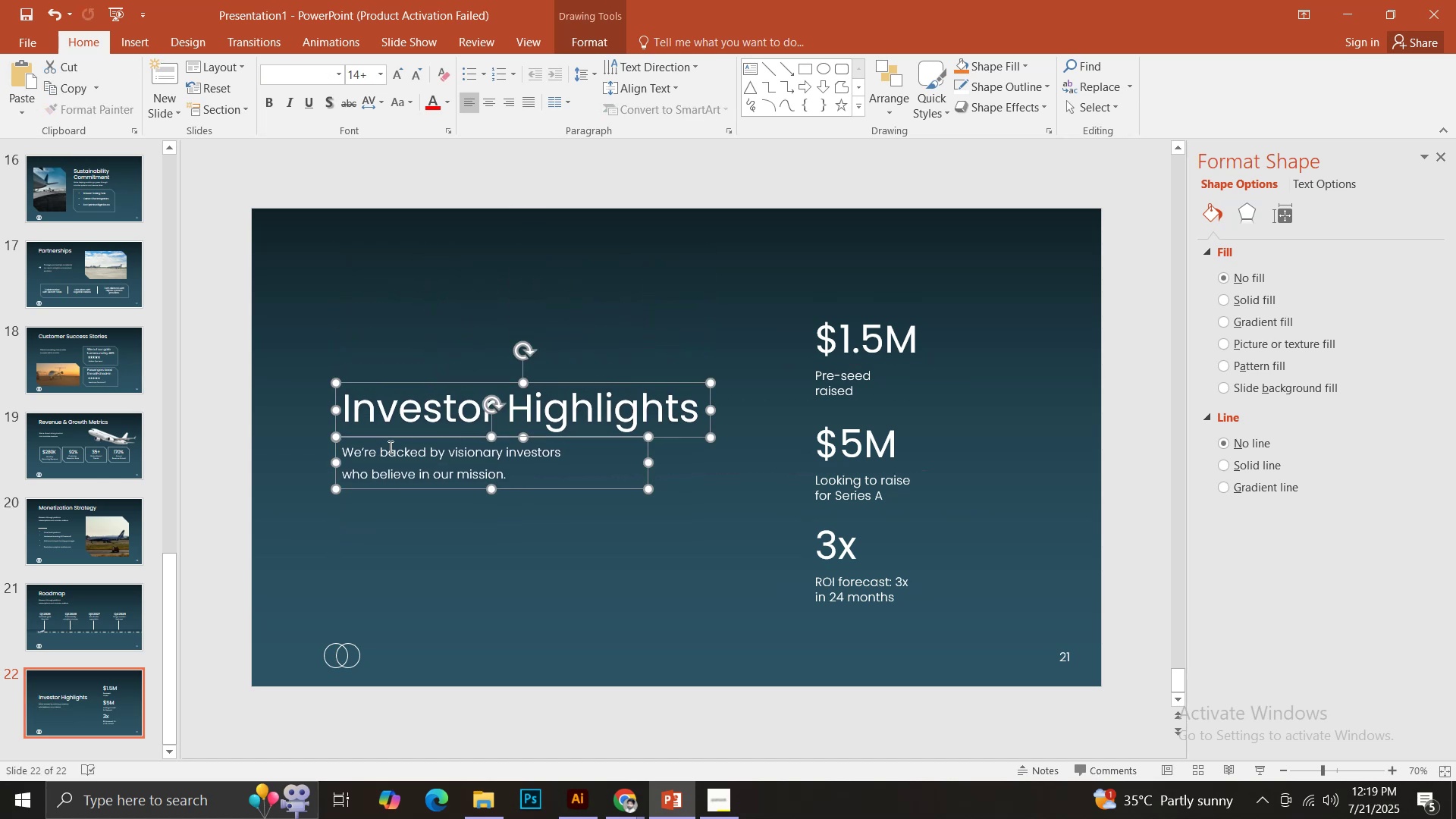 
left_click([393, 483])
 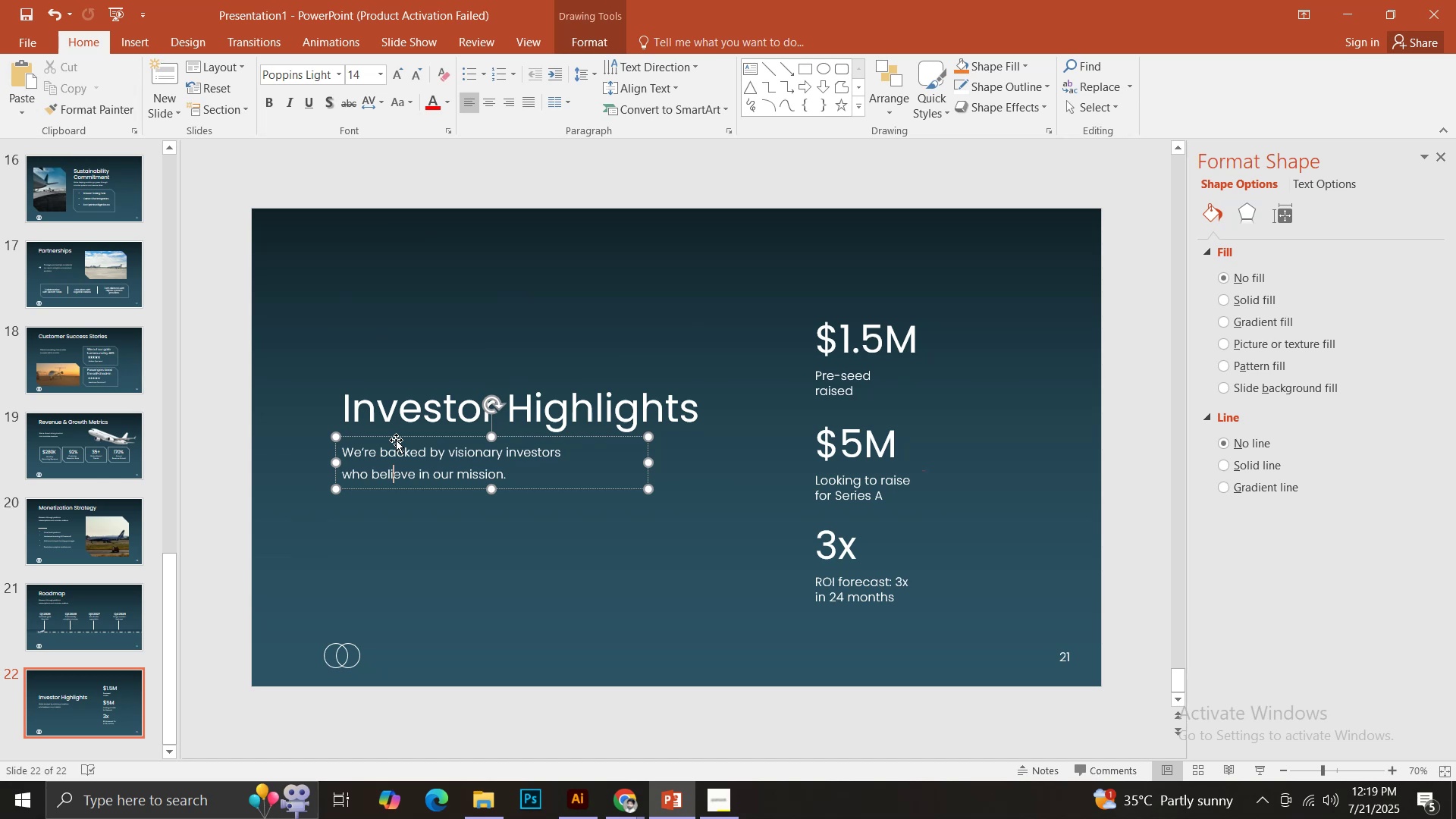 
hold_key(key=ShiftLeft, duration=0.62)
 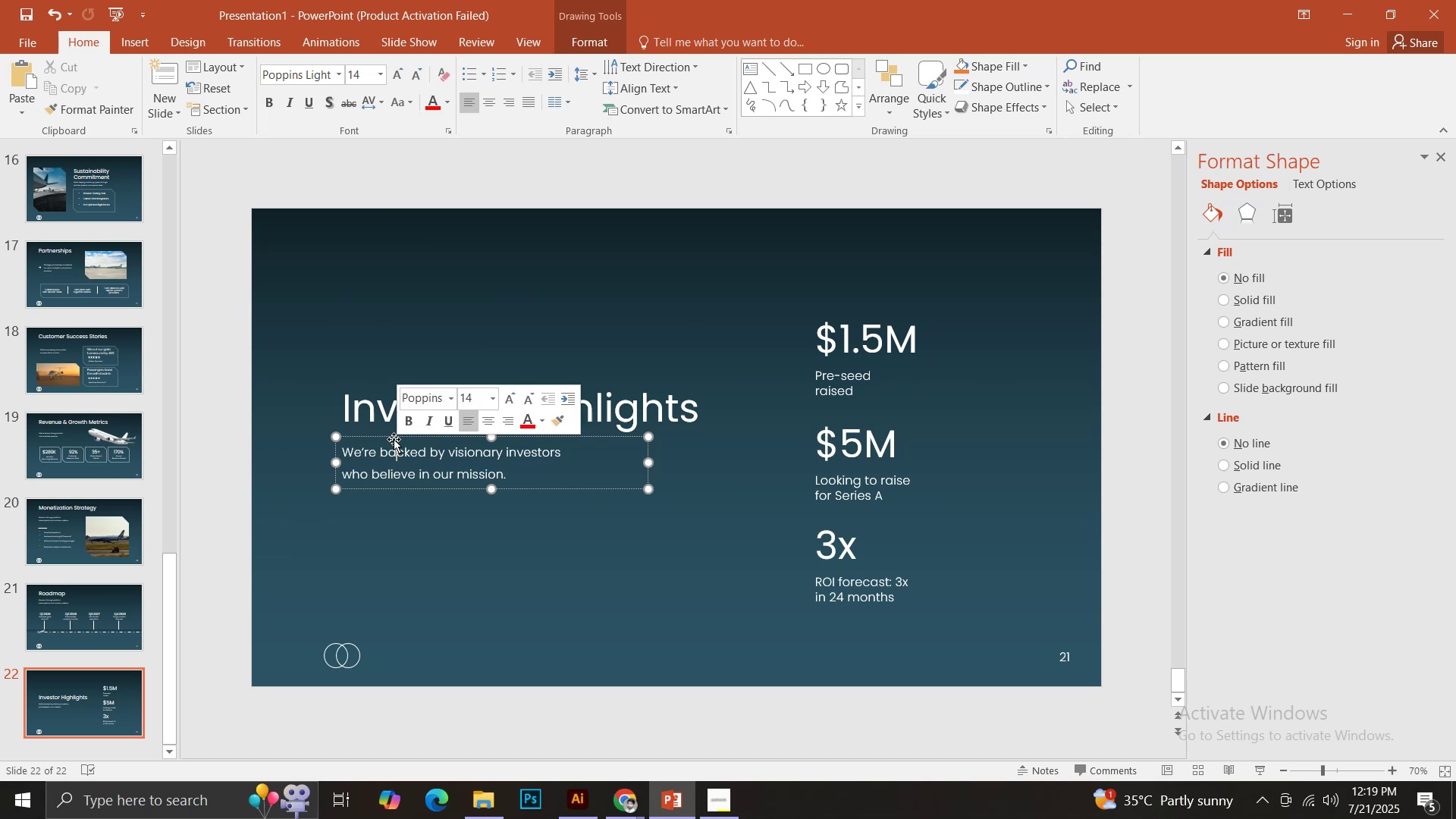 
left_click([393, 438])
 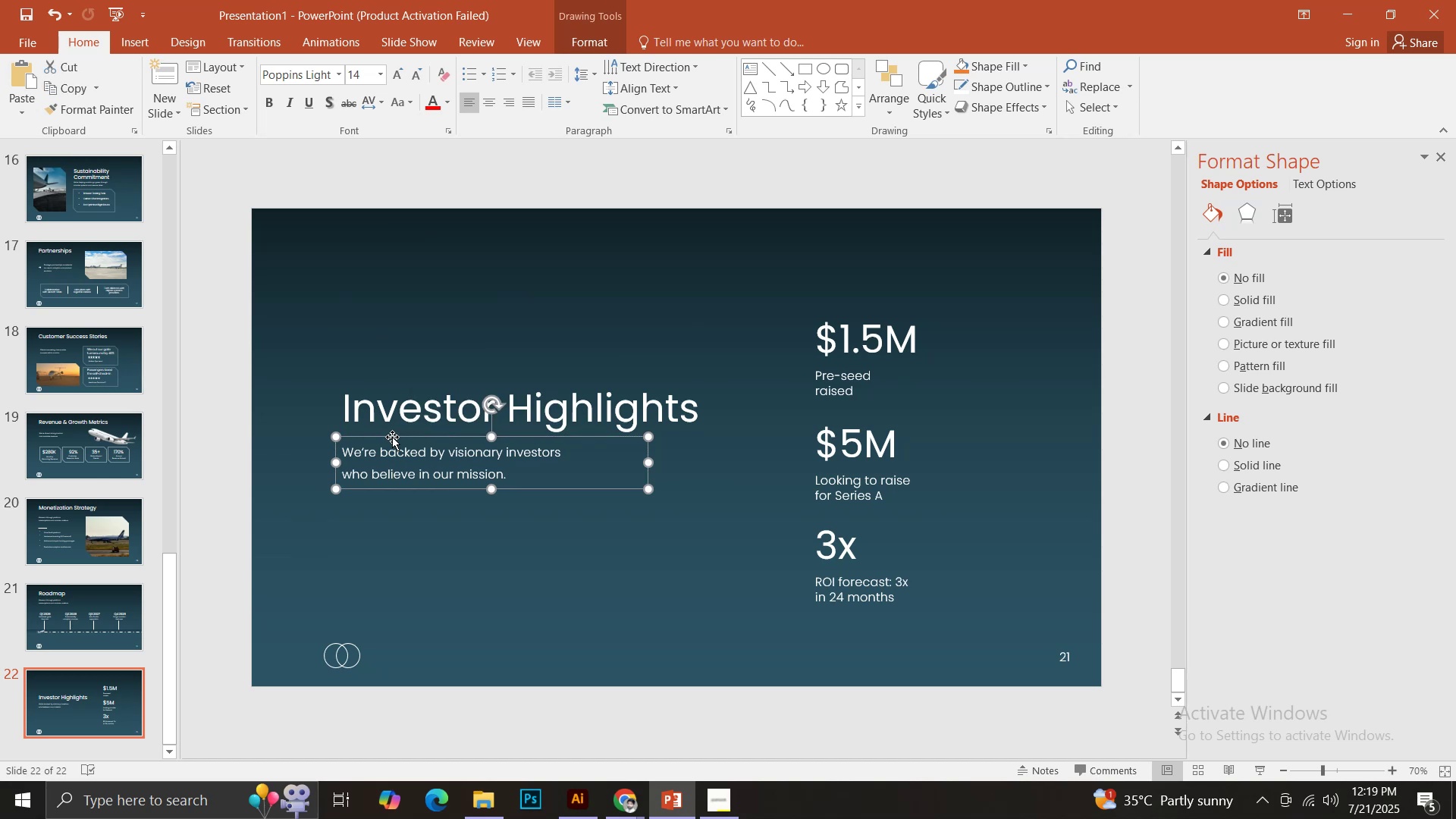 
hold_key(key=ShiftLeft, duration=0.53)
 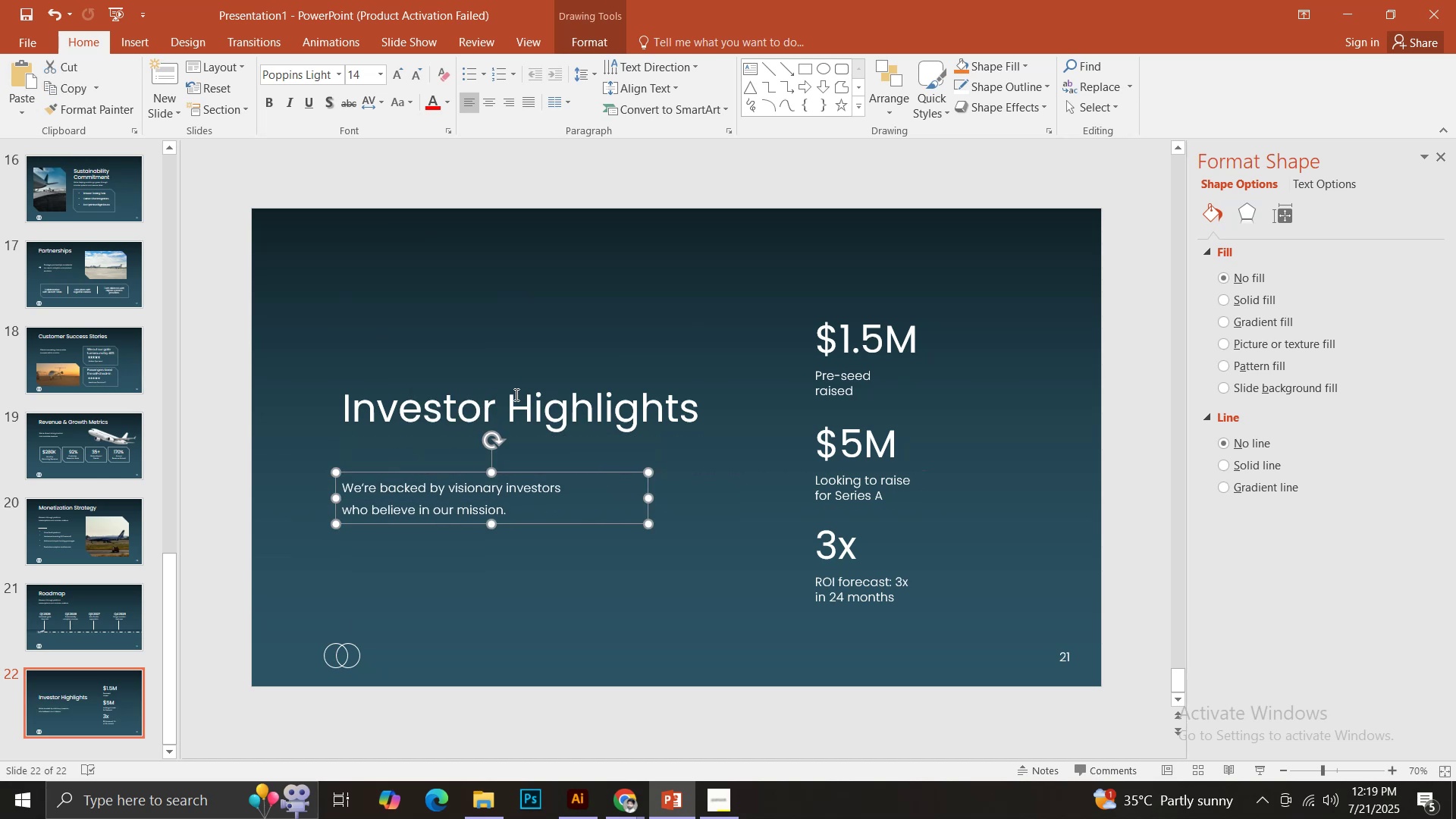 
left_click([512, 394])
 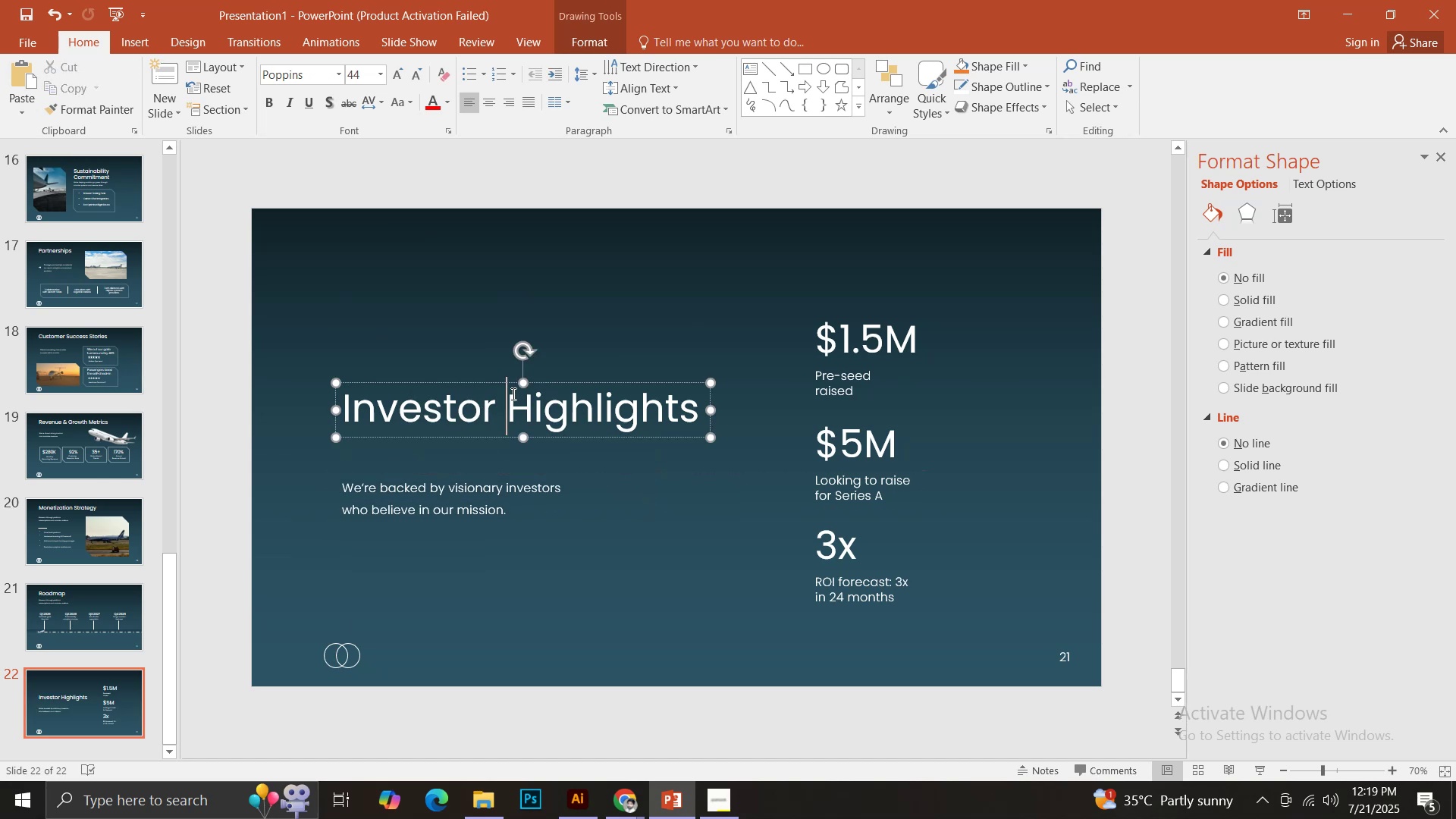 
key(Enter)
 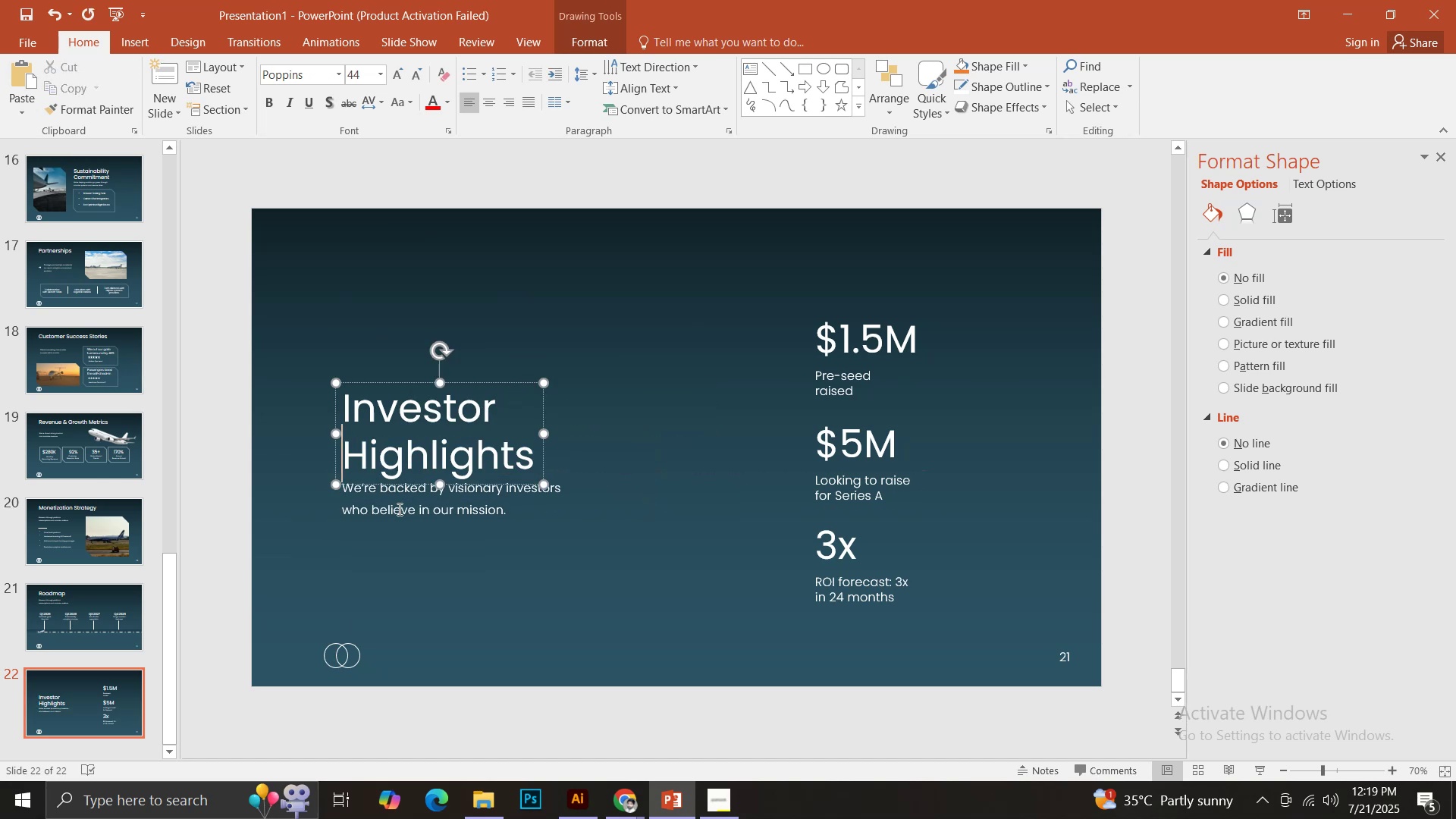 
left_click([398, 509])
 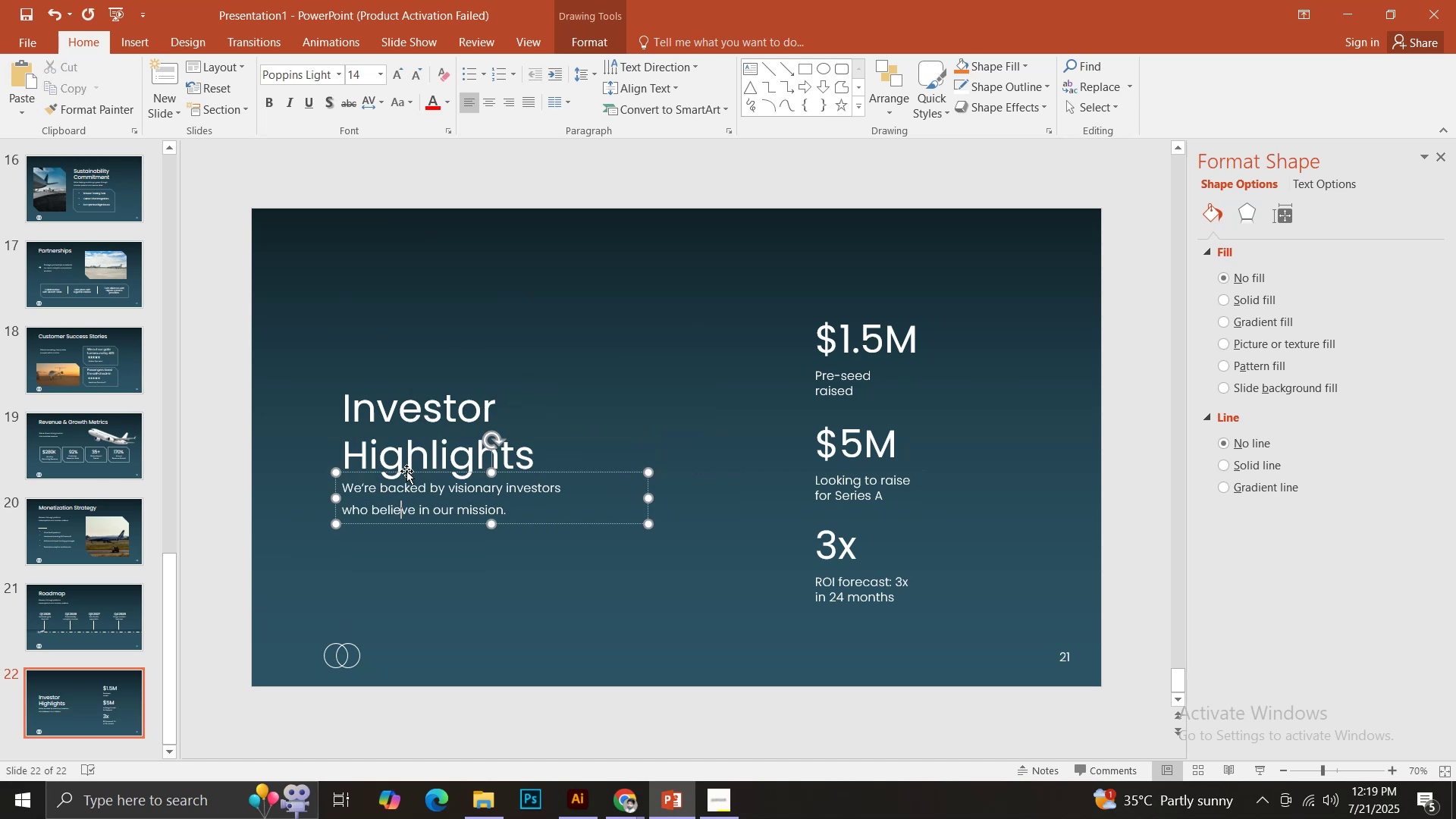 
hold_key(key=ShiftLeft, duration=1.26)
 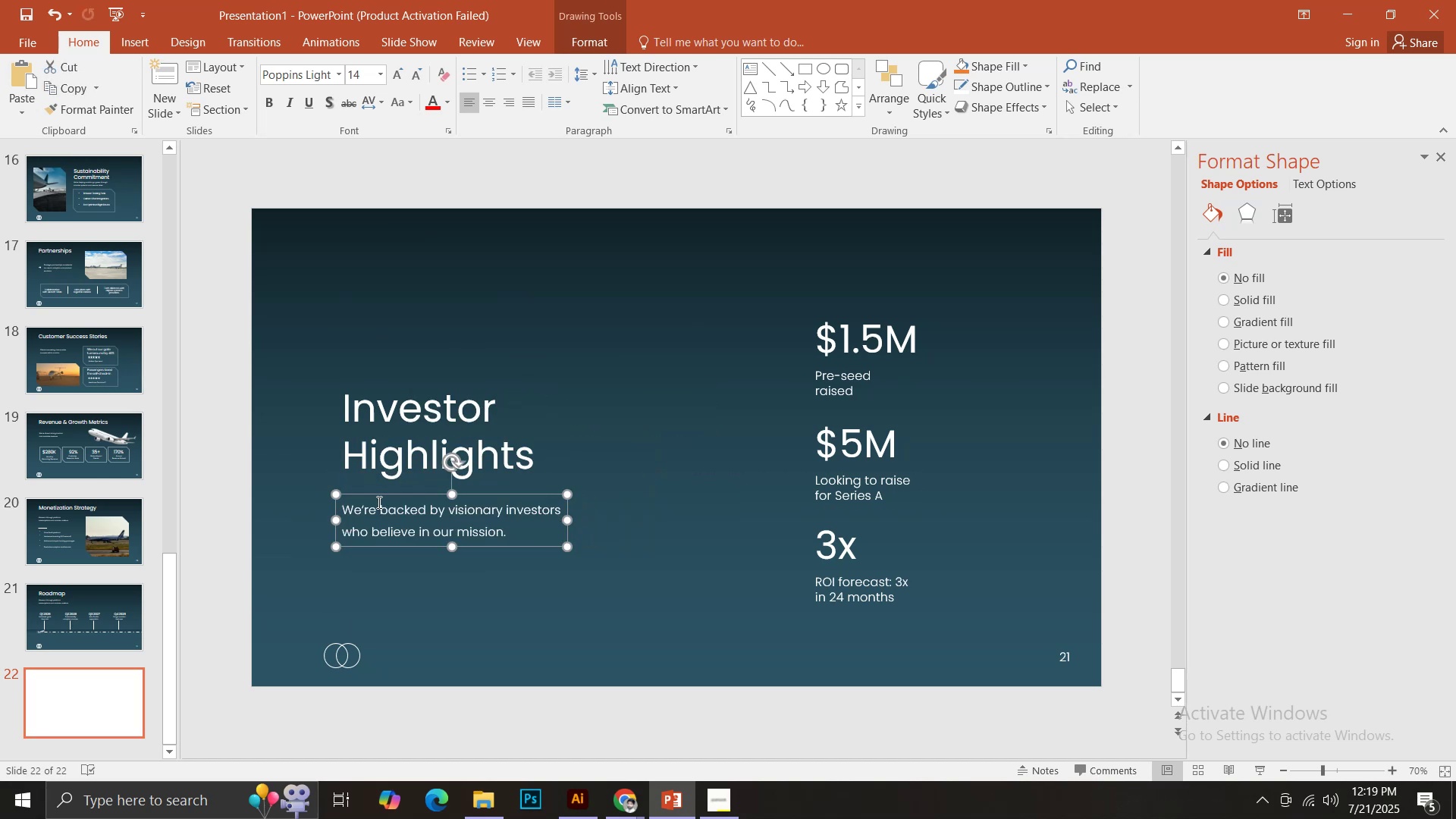 
hold_key(key=ShiftLeft, duration=1.53)
 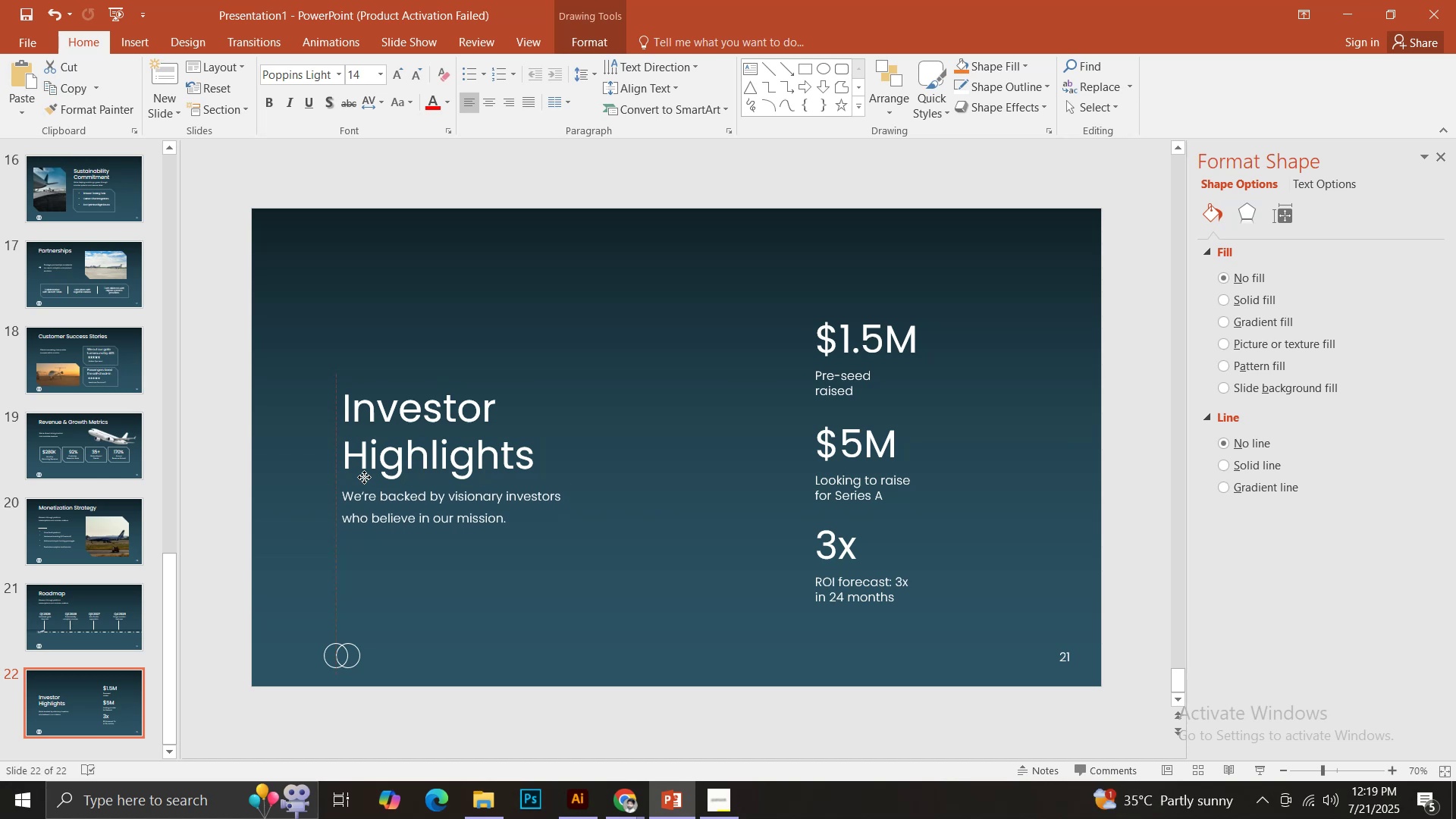 
hold_key(key=ShiftLeft, duration=0.63)
 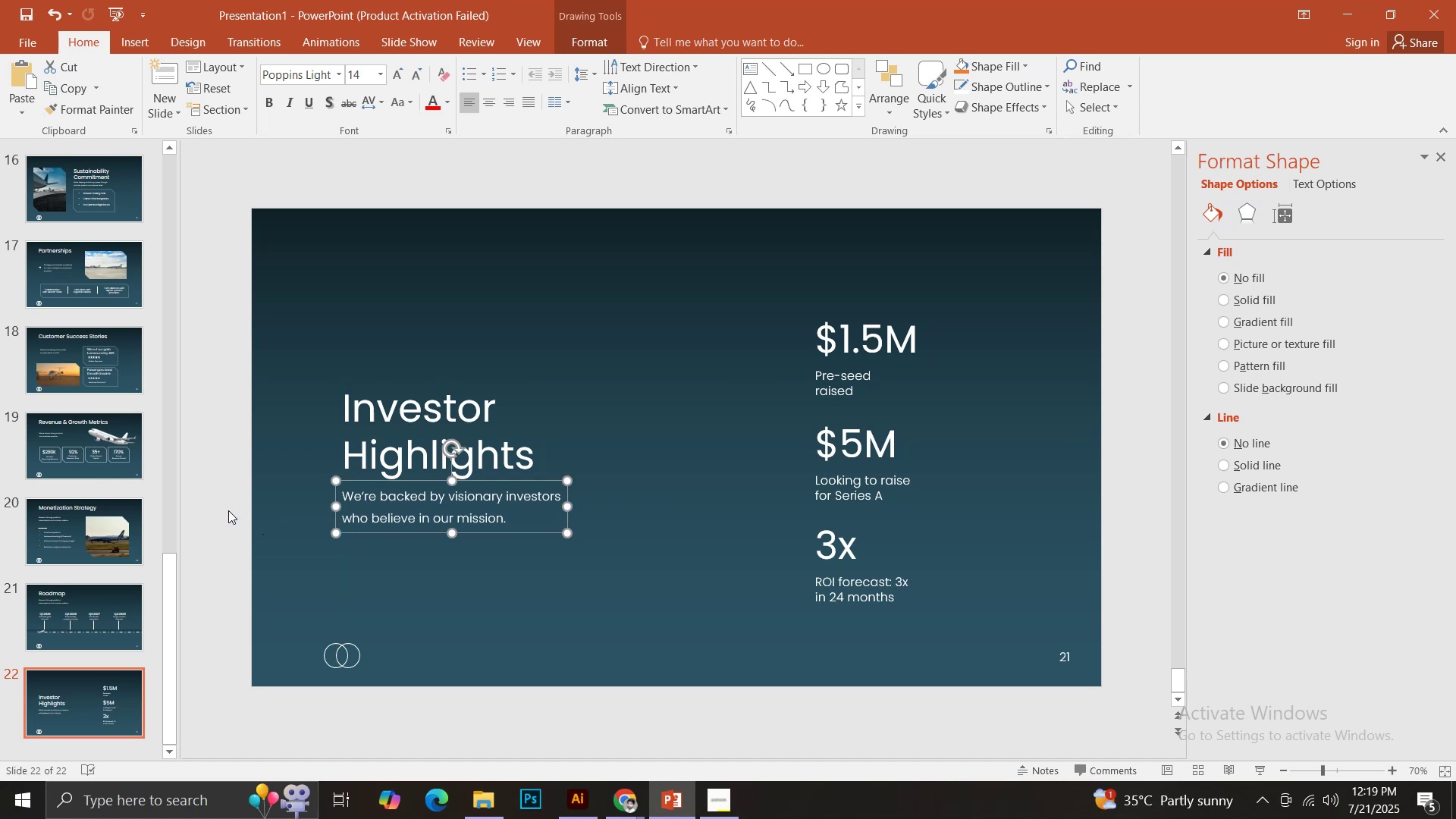 
left_click([228, 510])
 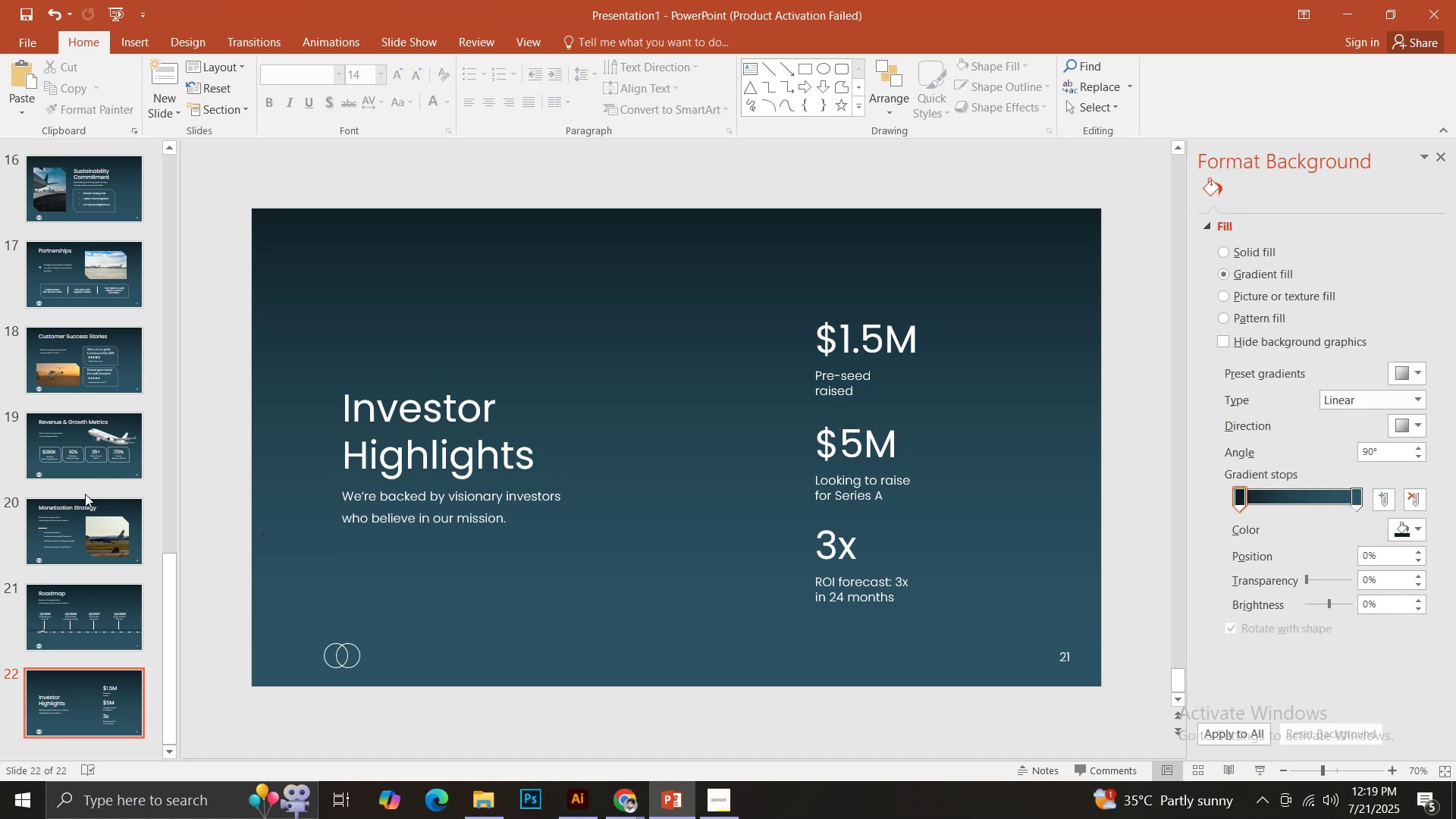 
wait(6.53)
 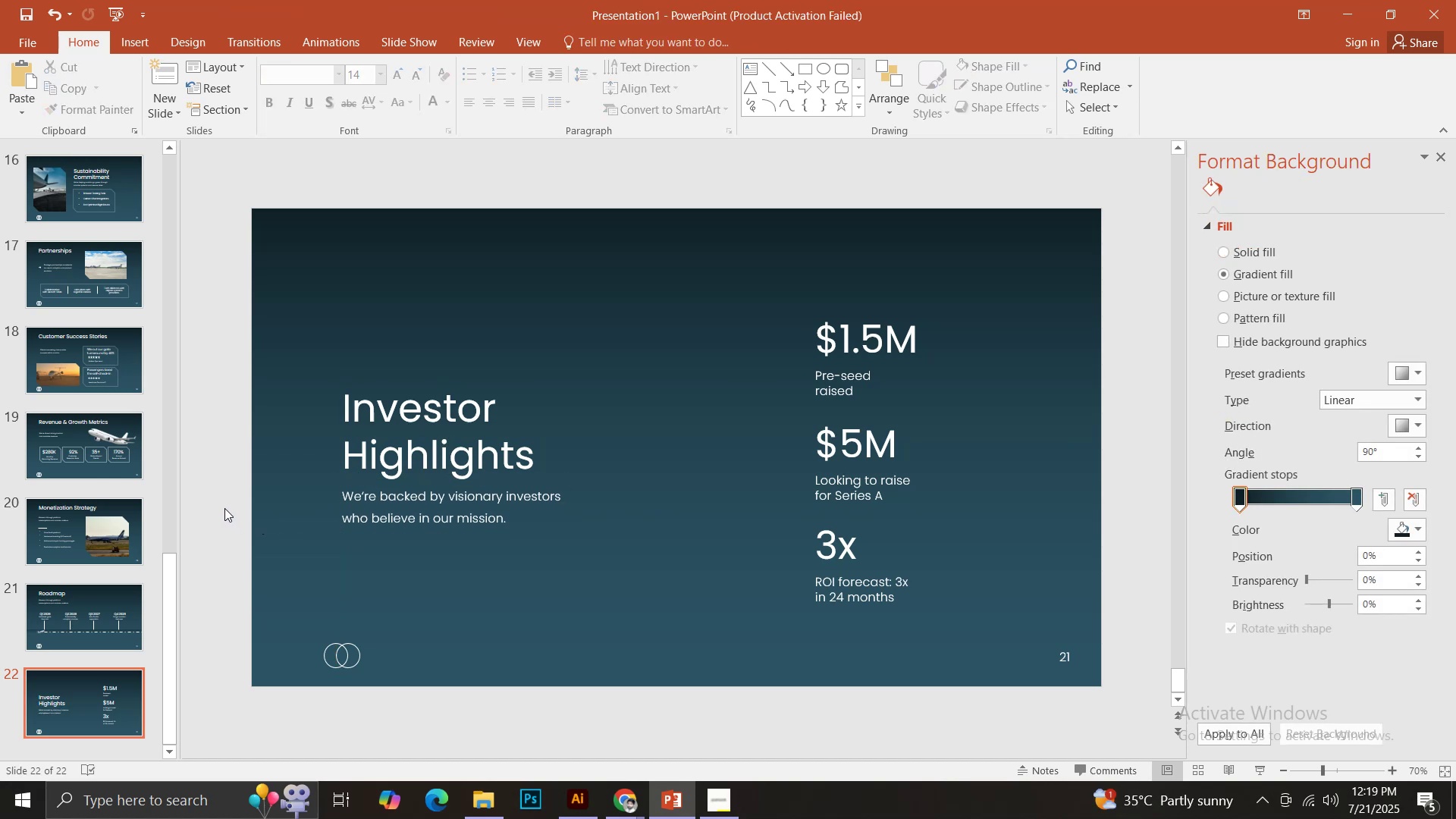 
left_click([672, 435])
 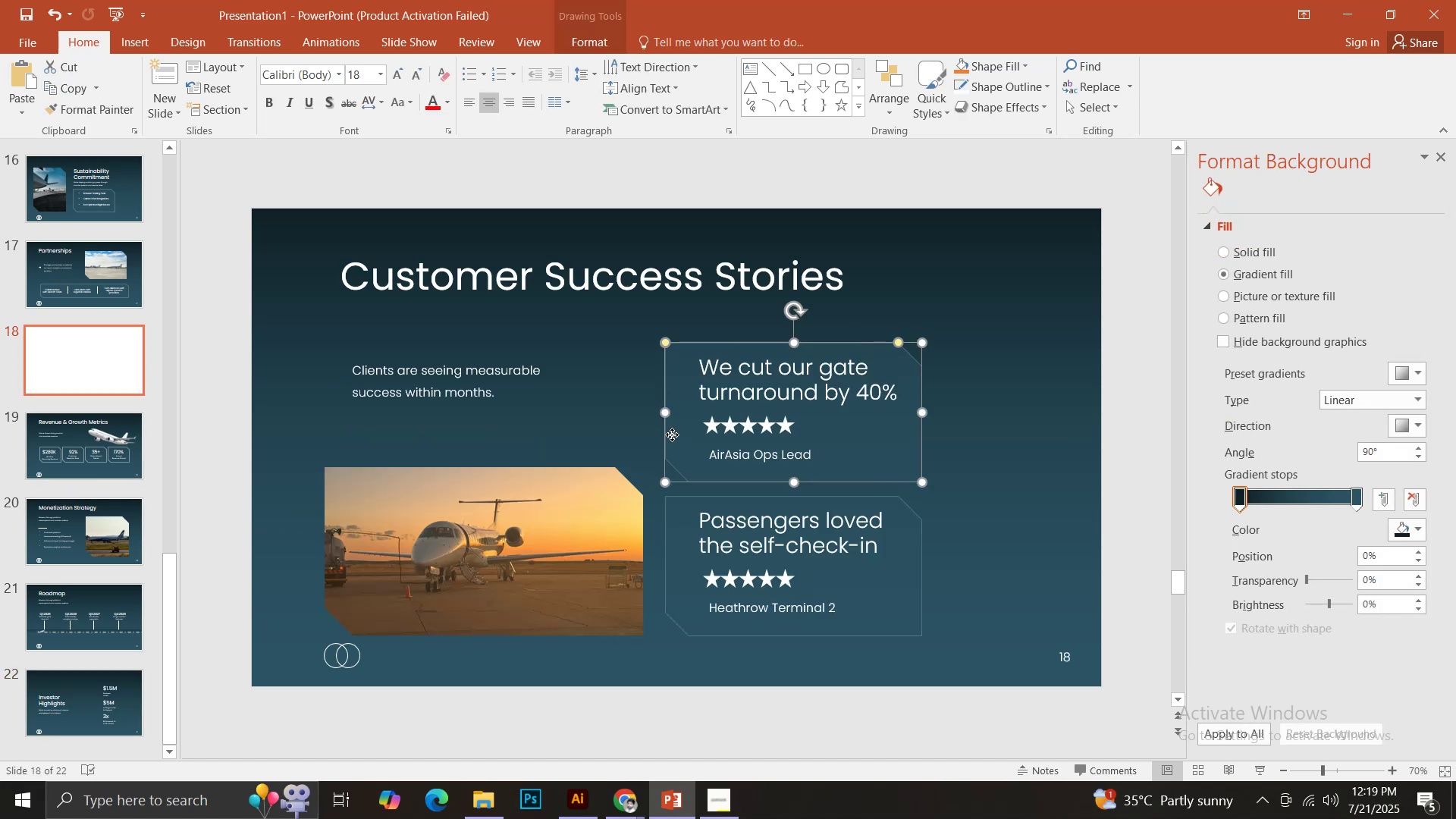 
key(Control+C)
 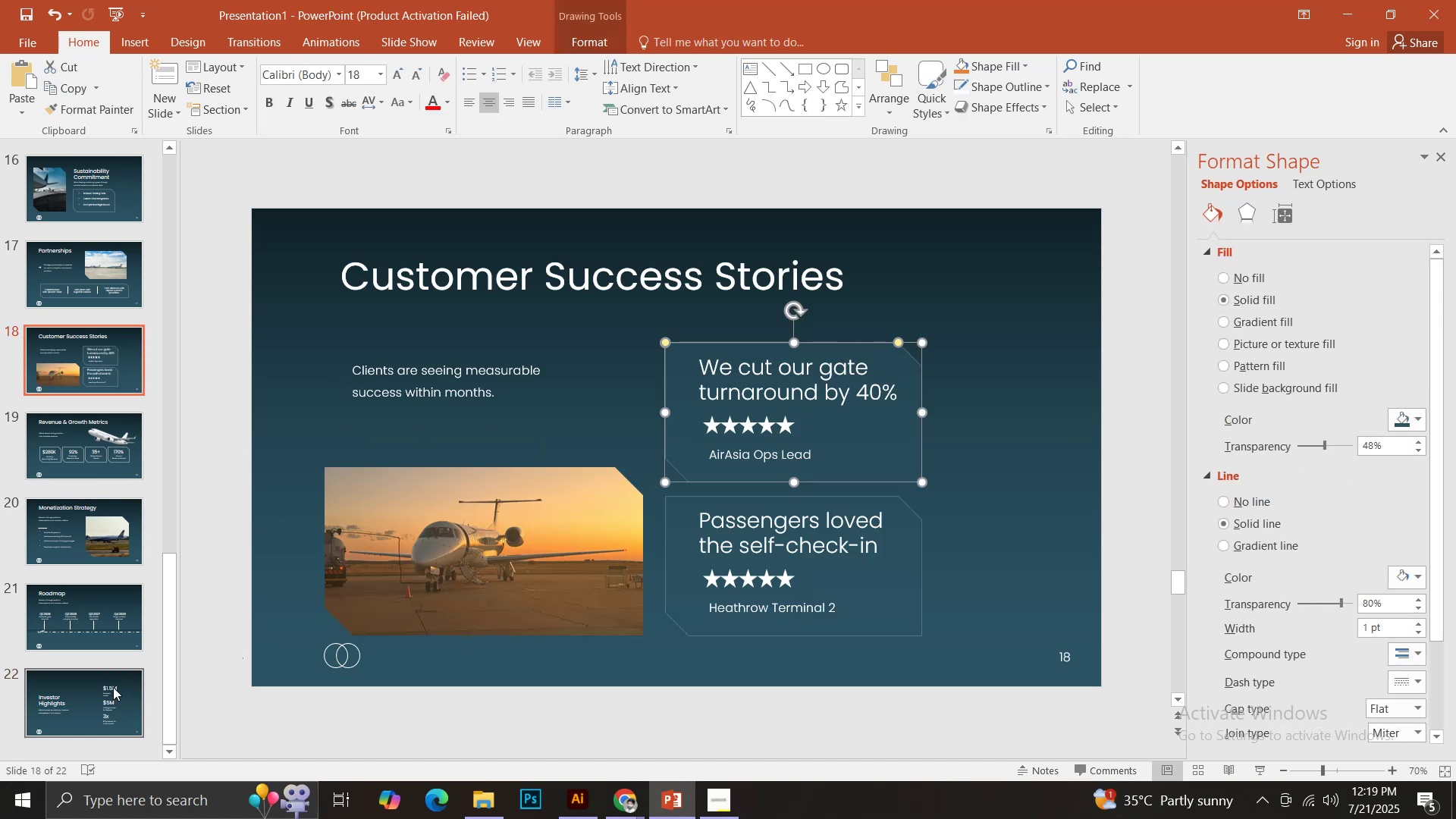 
left_click([113, 687])
 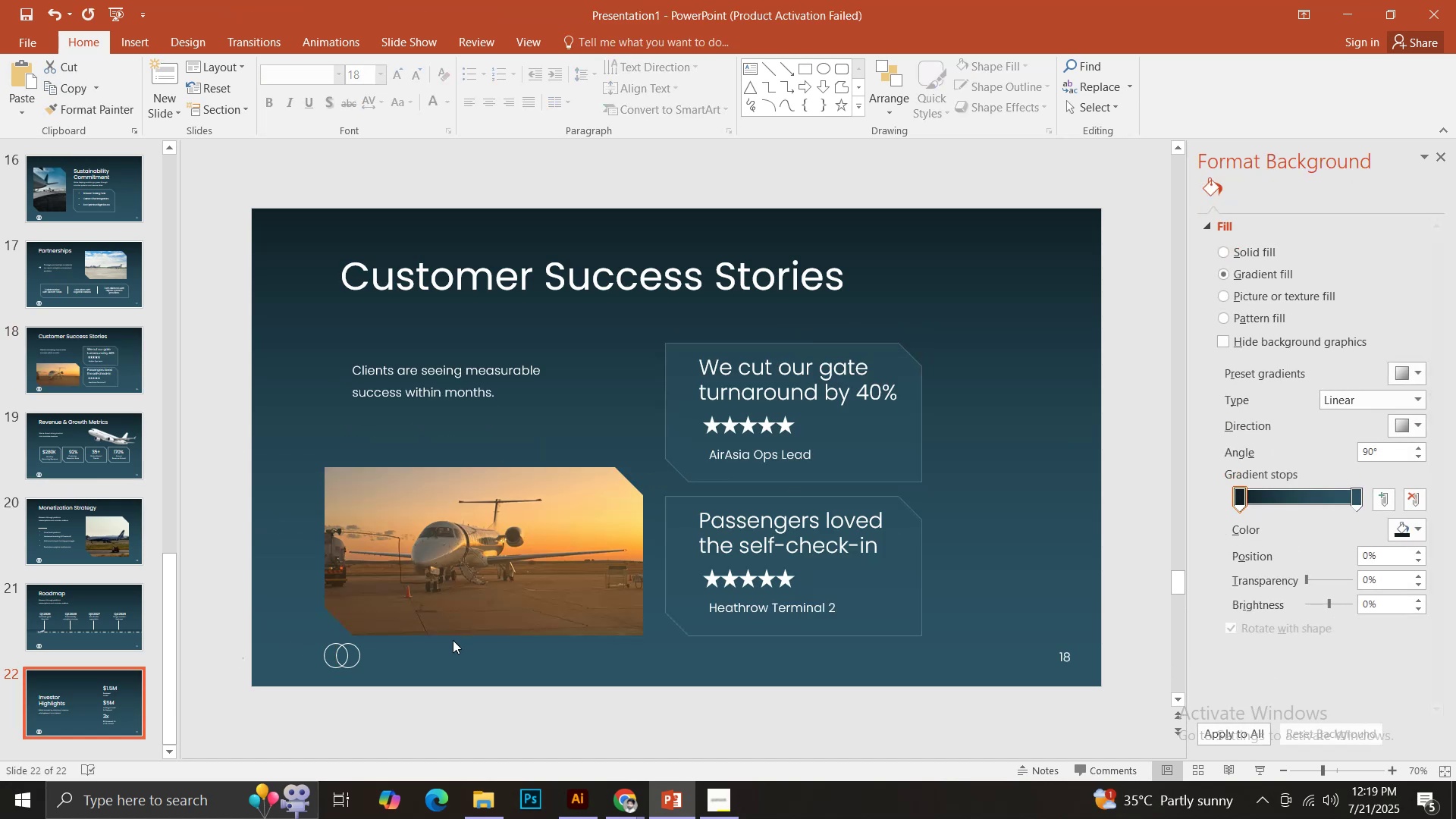 
key(Control+V)
 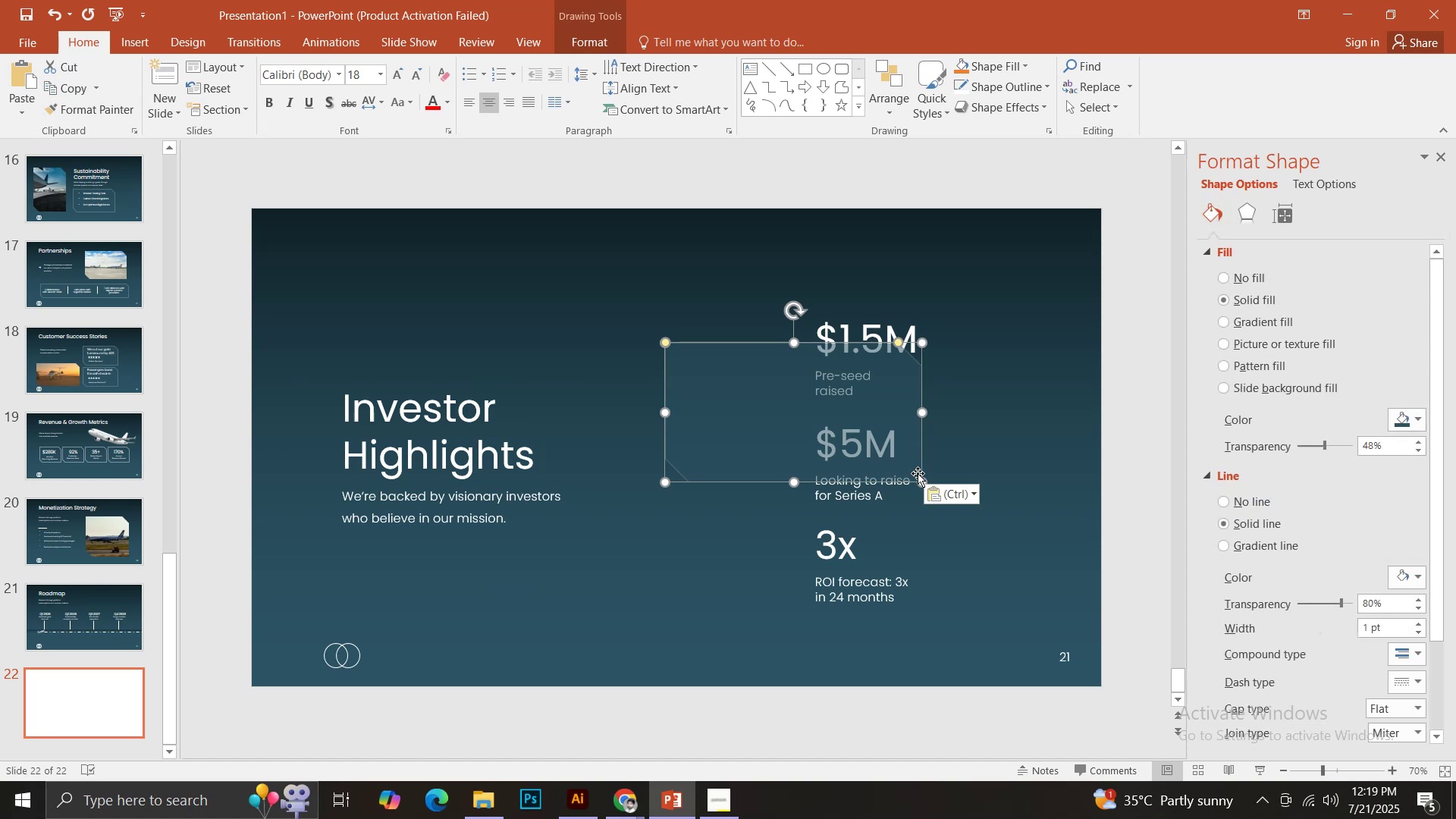 
hold_key(key=ShiftLeft, duration=0.86)
 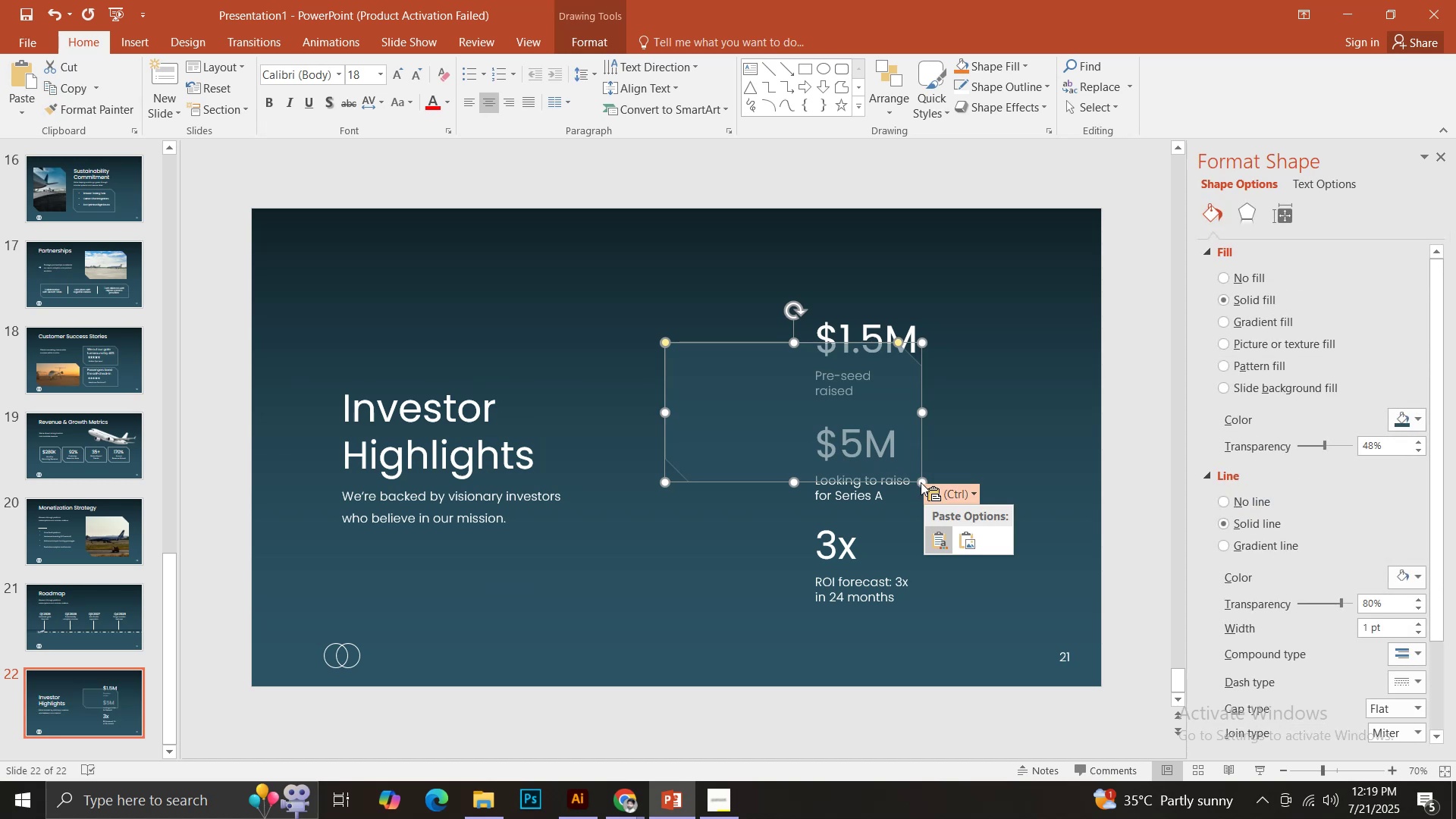 
left_click([921, 482])
 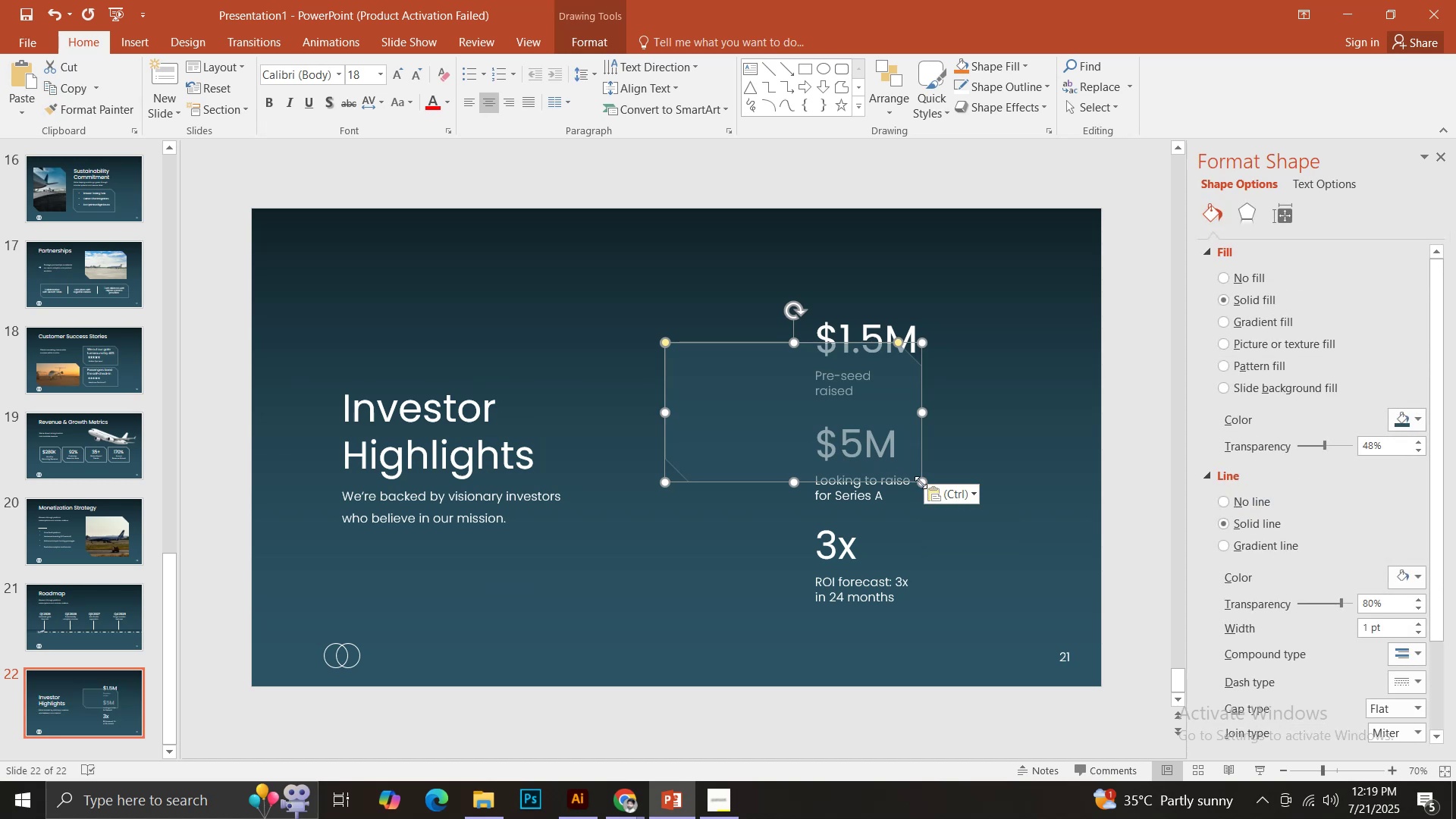 
hold_key(key=ShiftLeft, duration=1.0)
 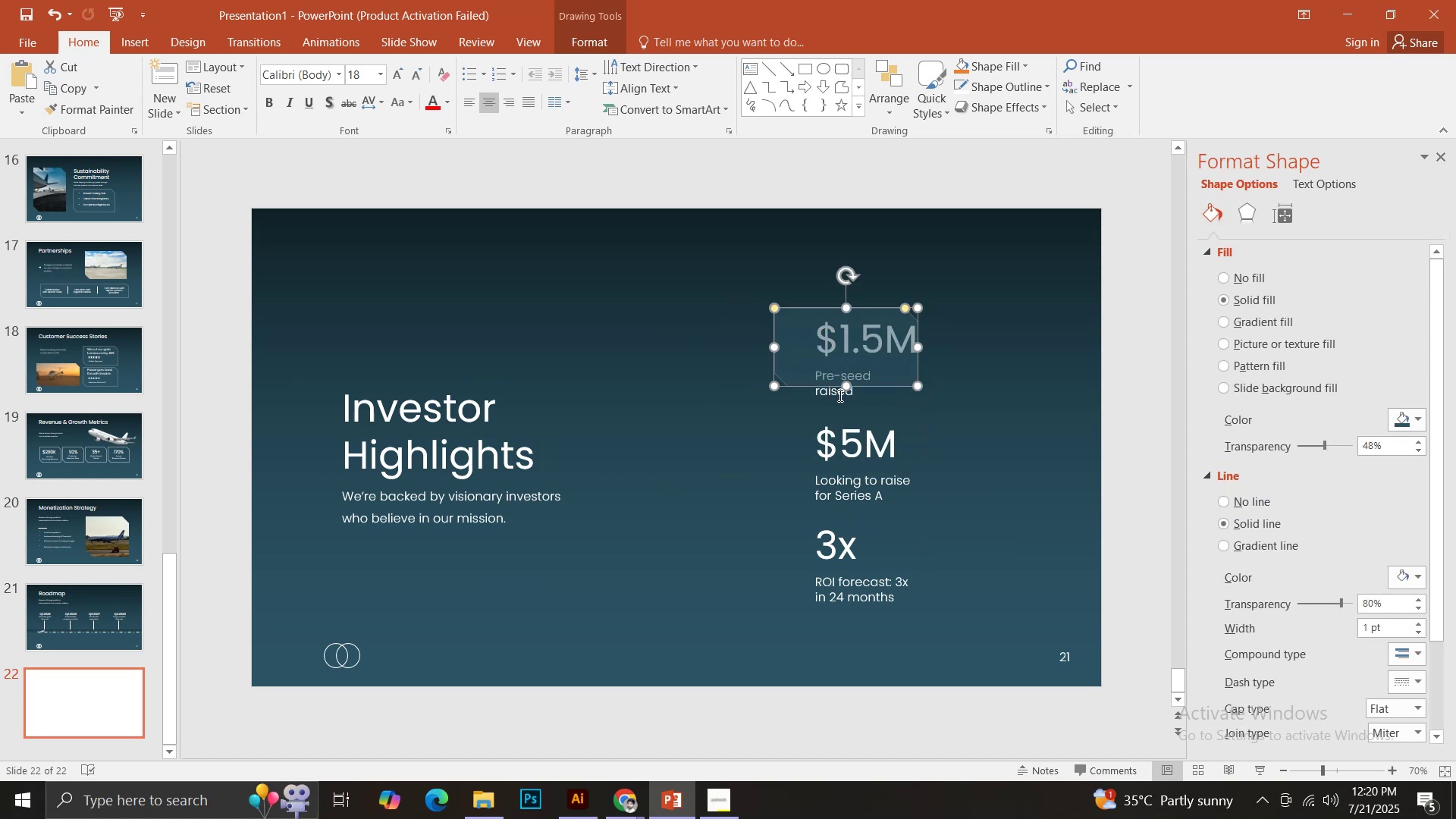 
left_click([852, 387])
 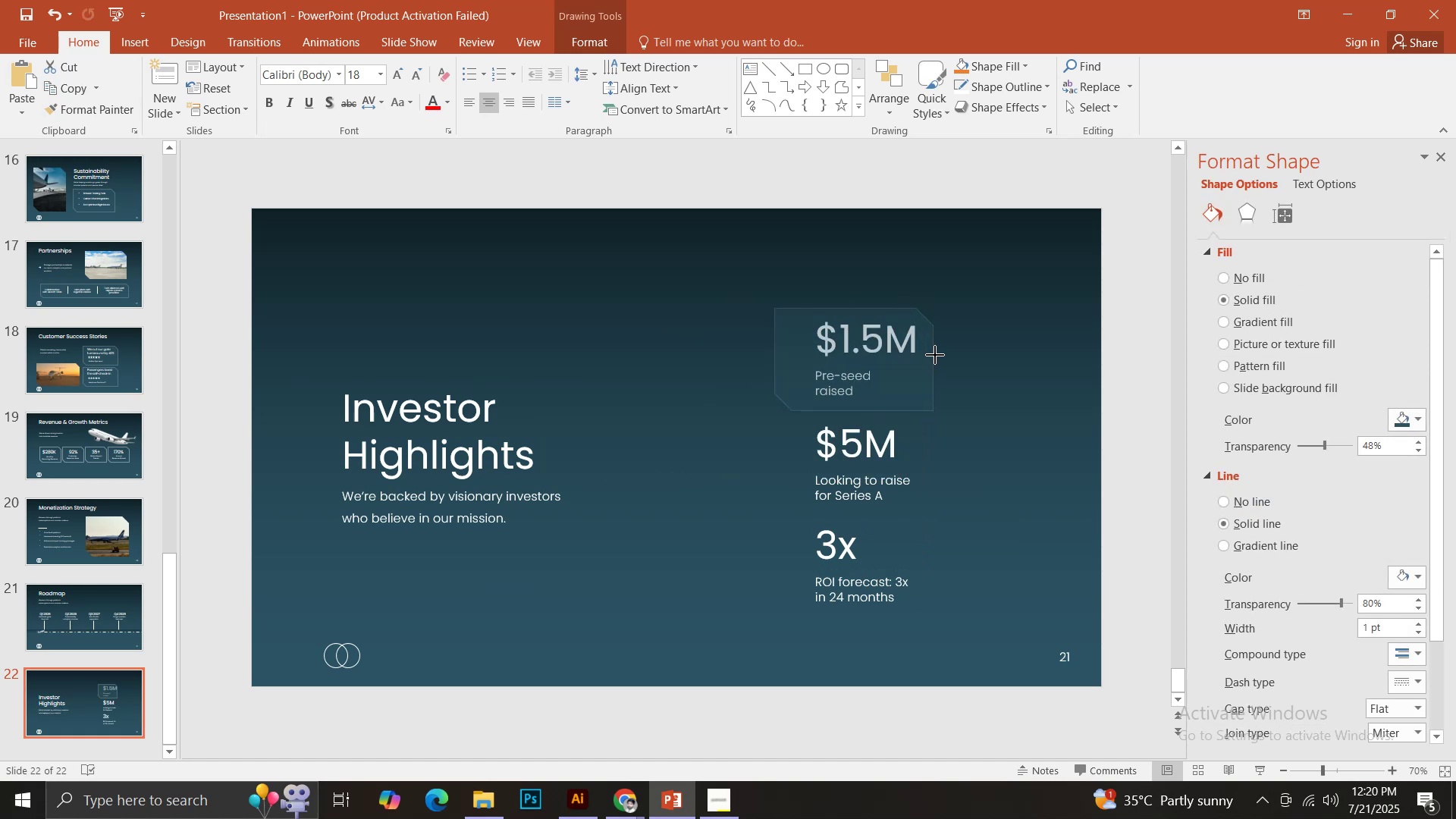 
key(Control+Shift+BracketLeft)
 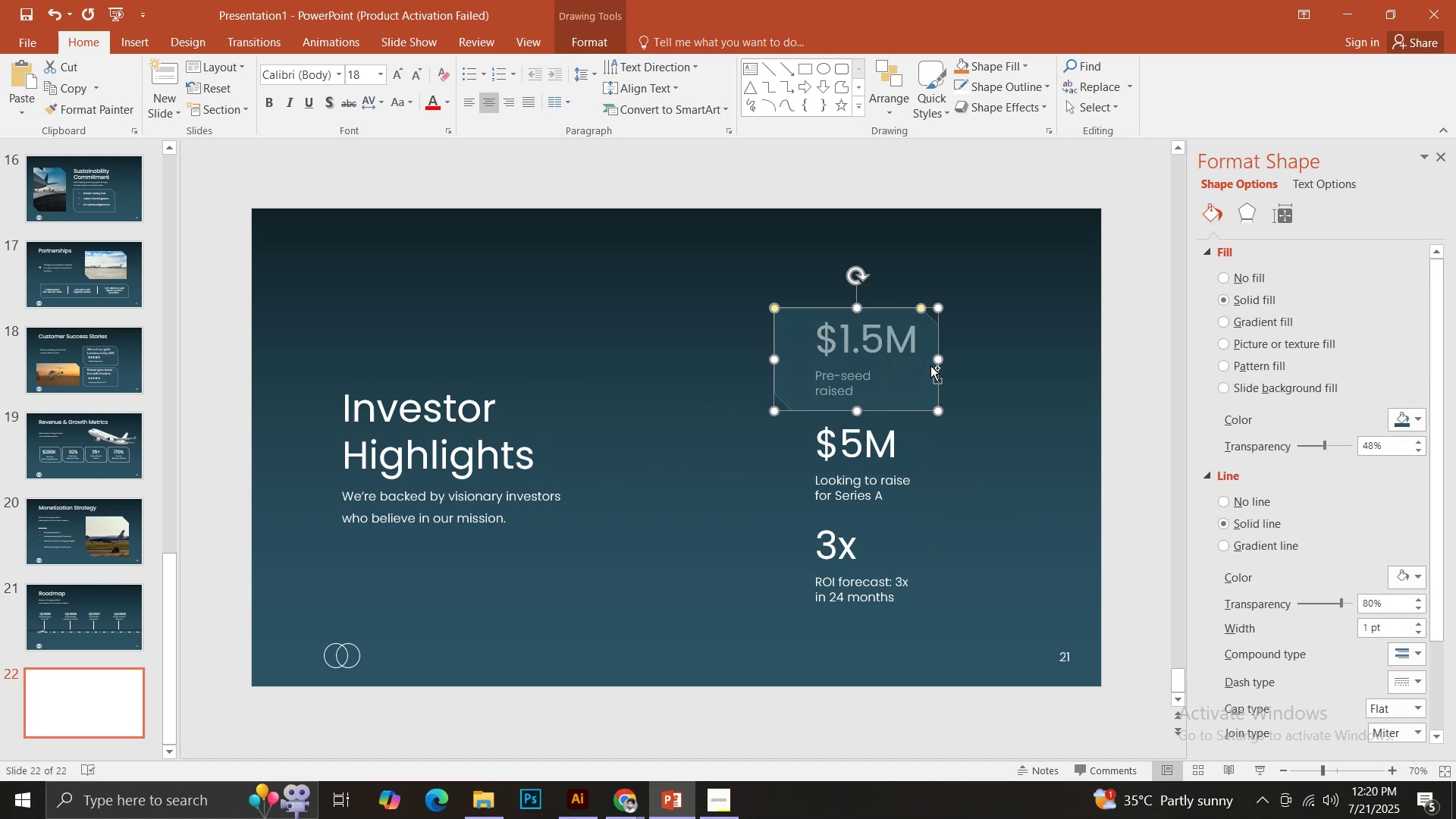 
key(Control+Shift+BracketLeft)
 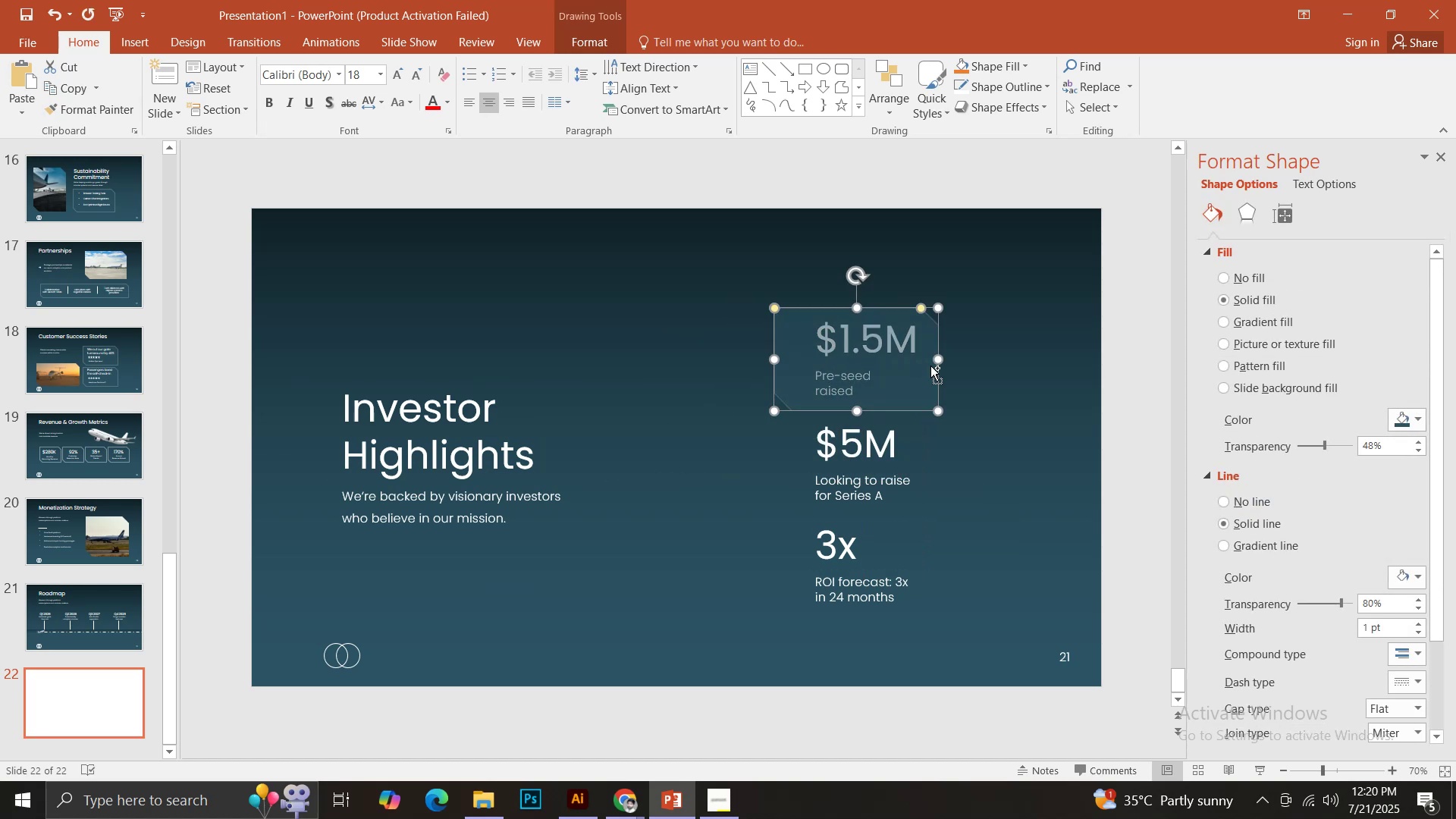 
key(Control+Shift+BracketLeft)
 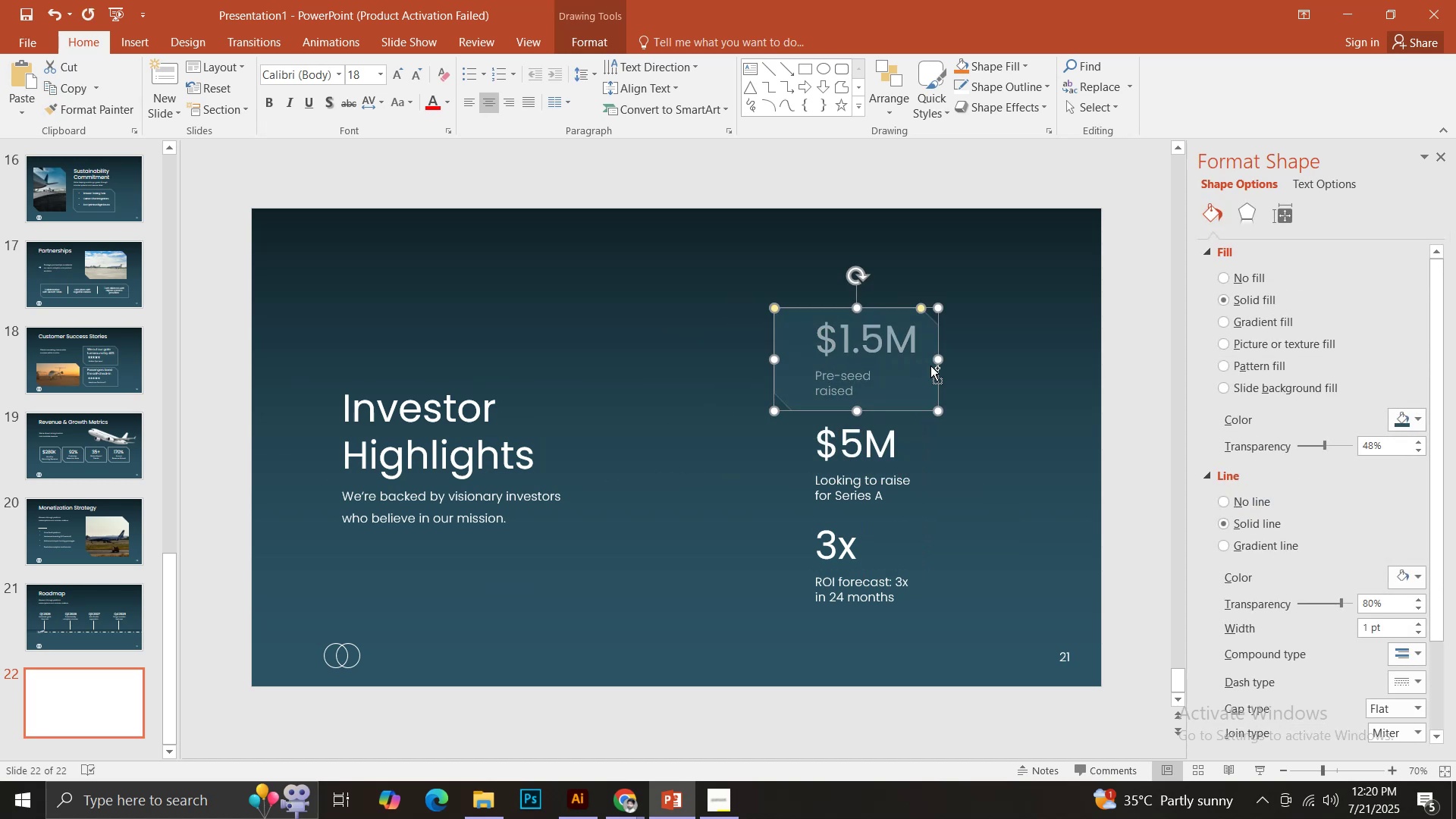 
key(Control+Shift+BracketLeft)
 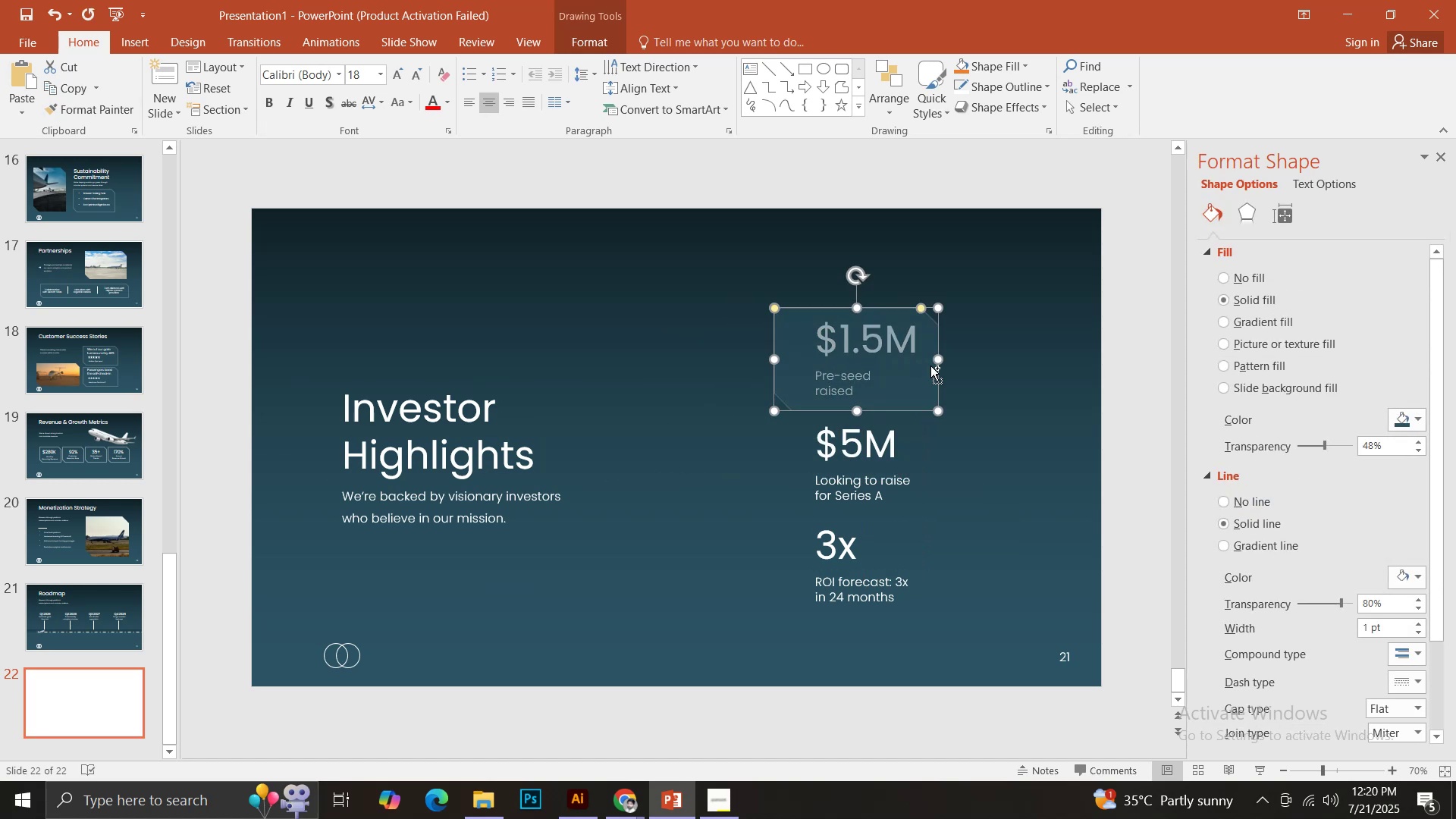 
key(Control+Shift+BracketLeft)
 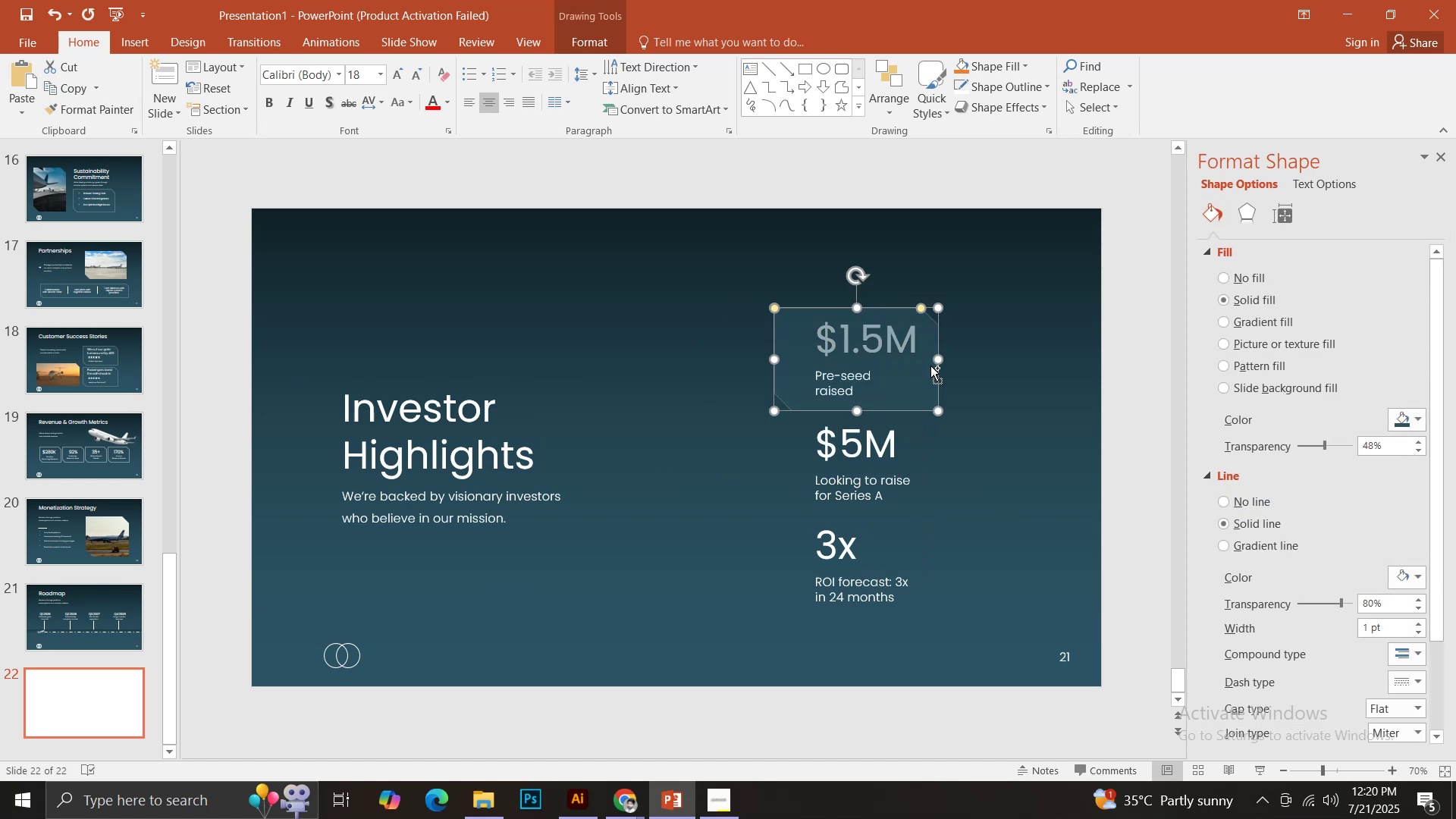 
key(Control+Shift+BracketLeft)
 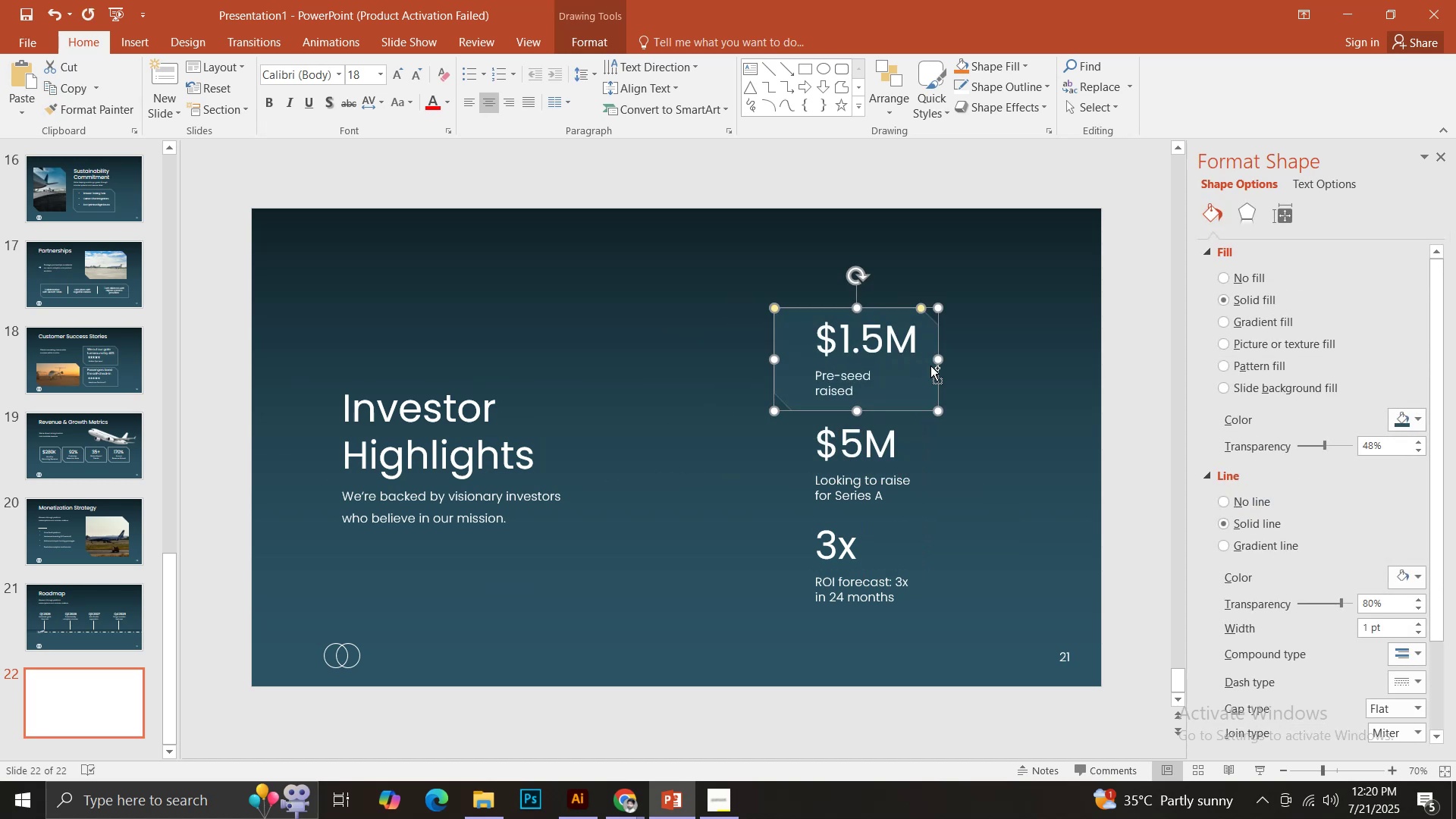 
key(Control+Shift+BracketLeft)
 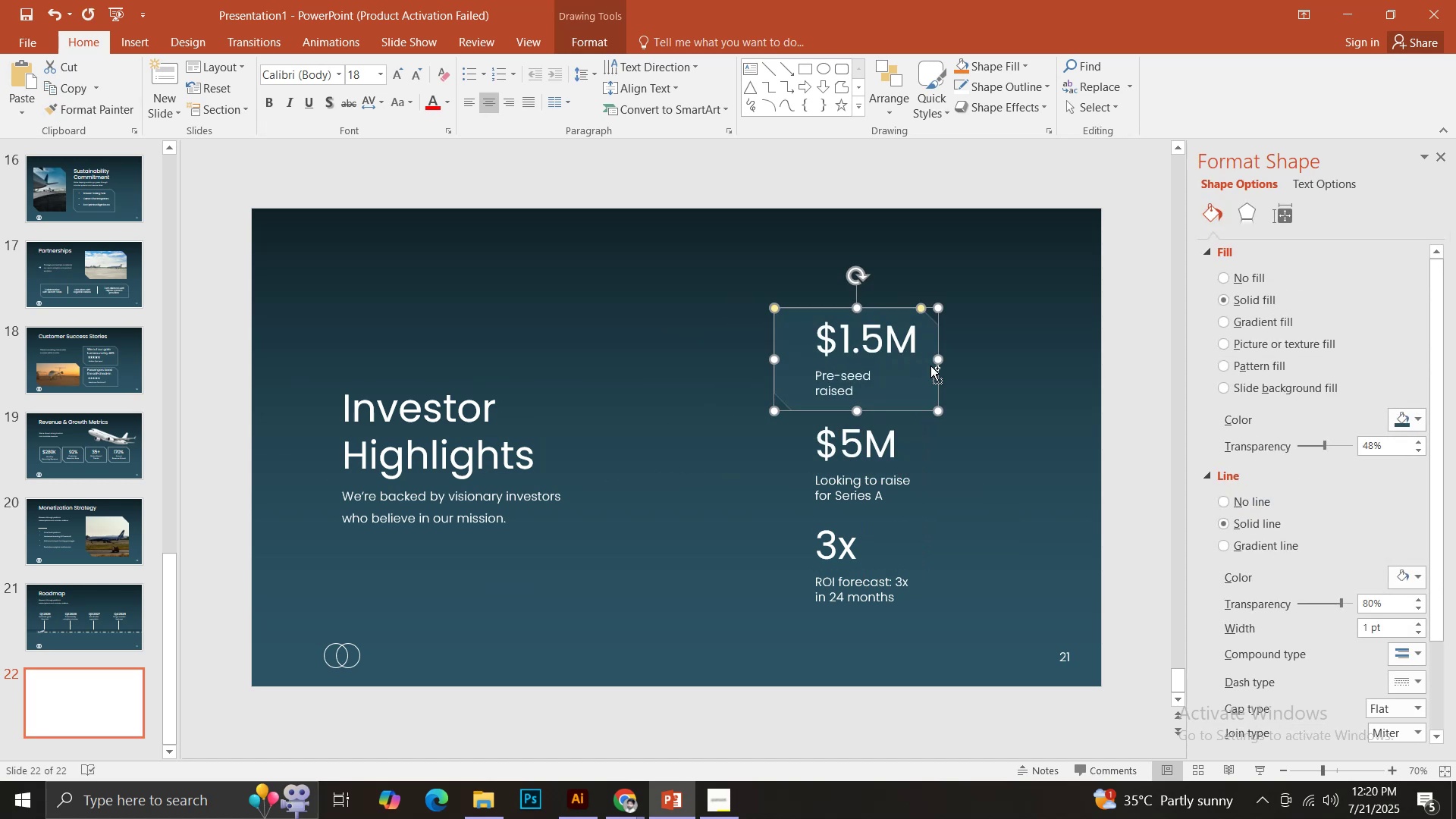 
key(Control+Shift+BracketLeft)
 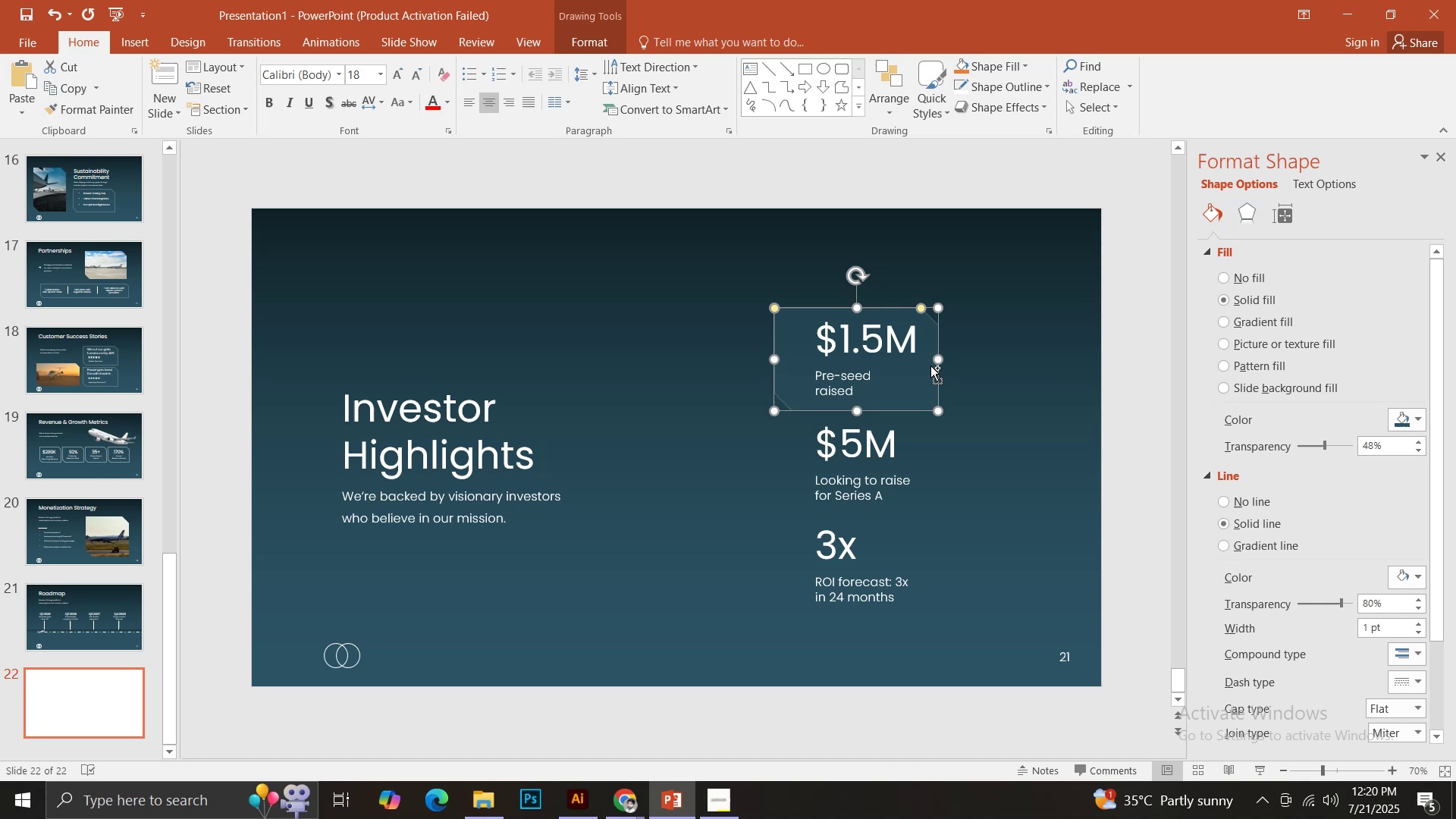 
key(Control+Shift+BracketLeft)
 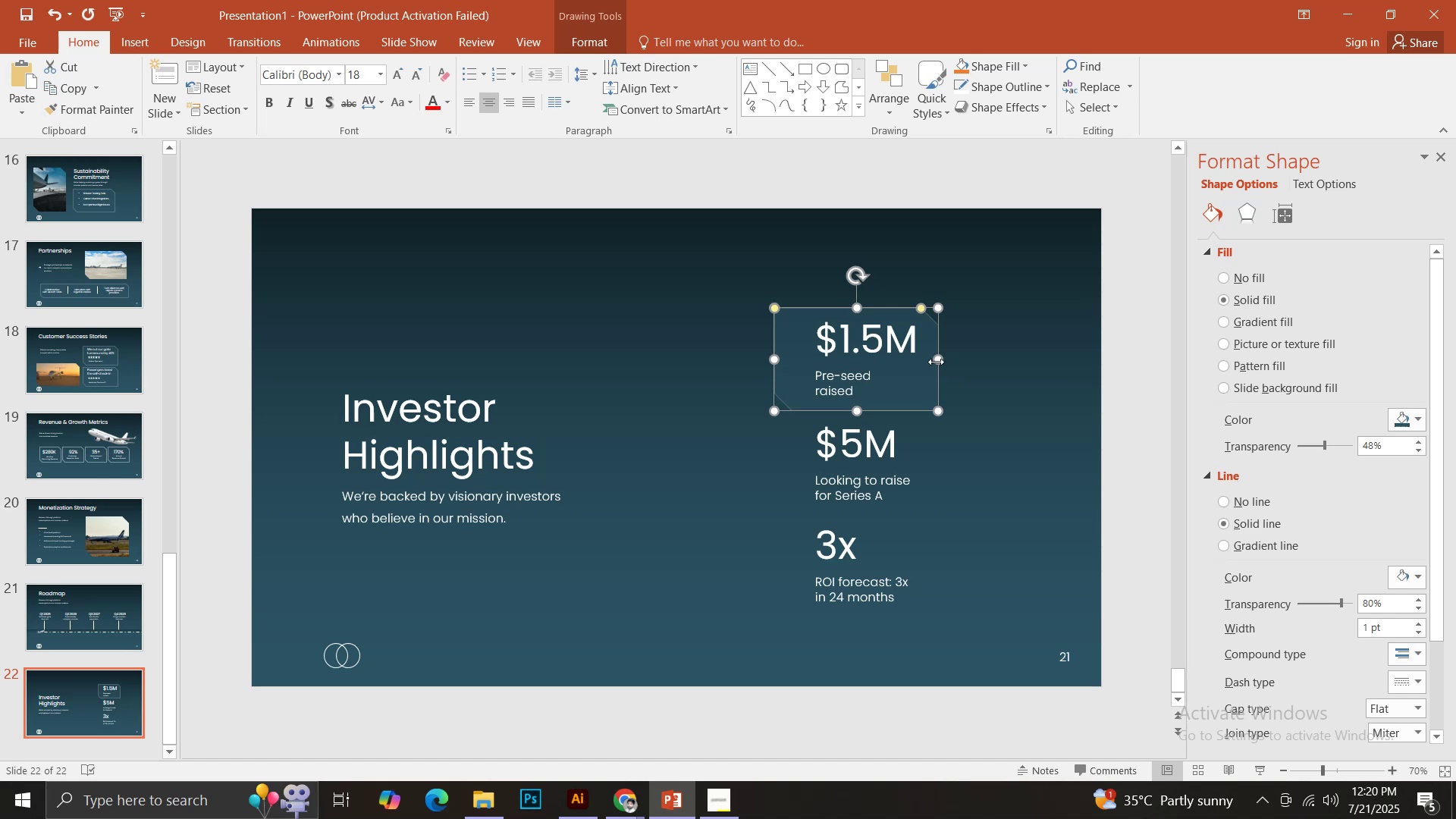 
hold_key(key=ShiftLeft, duration=1.25)
 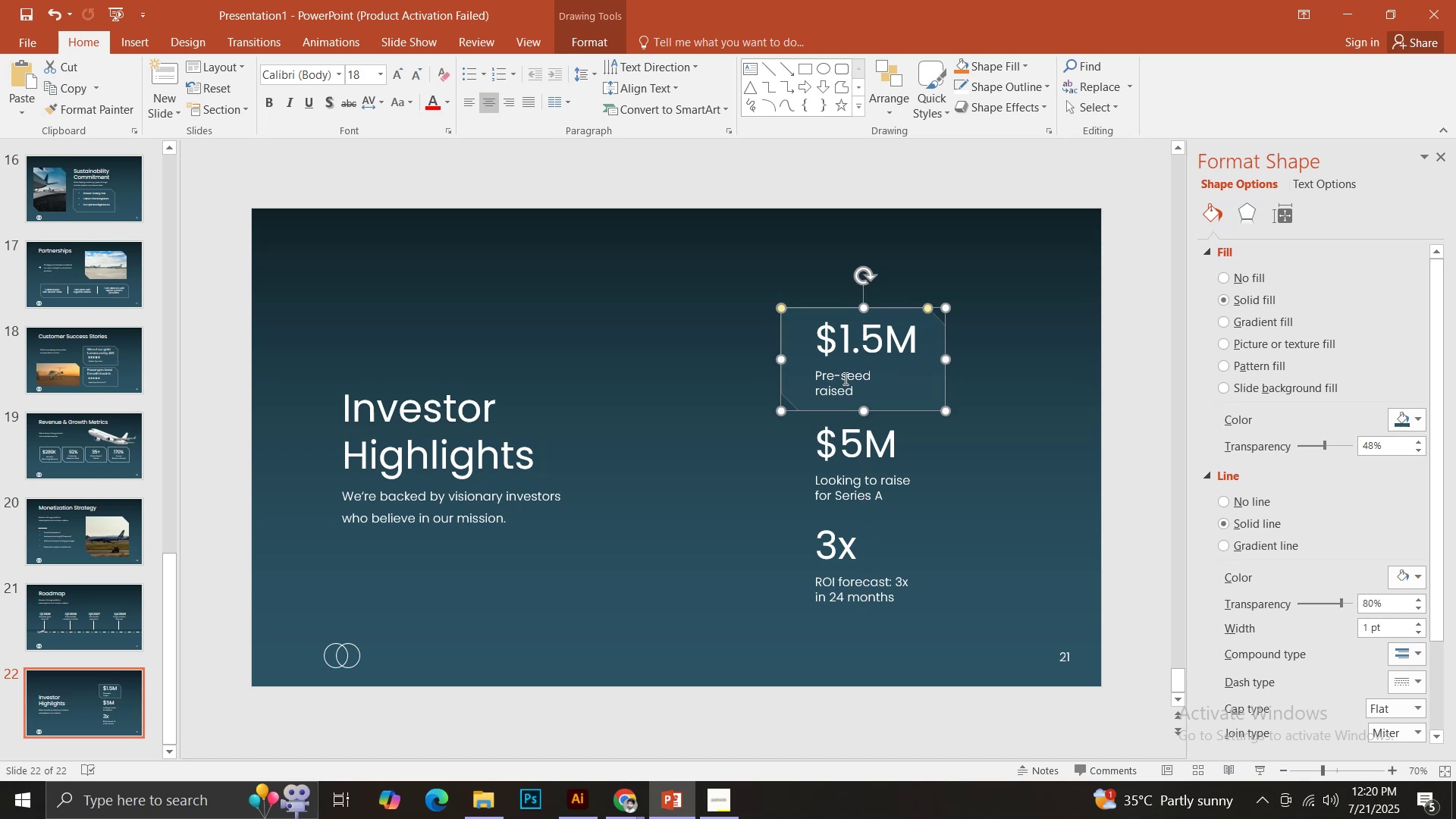 
left_click([844, 378])
 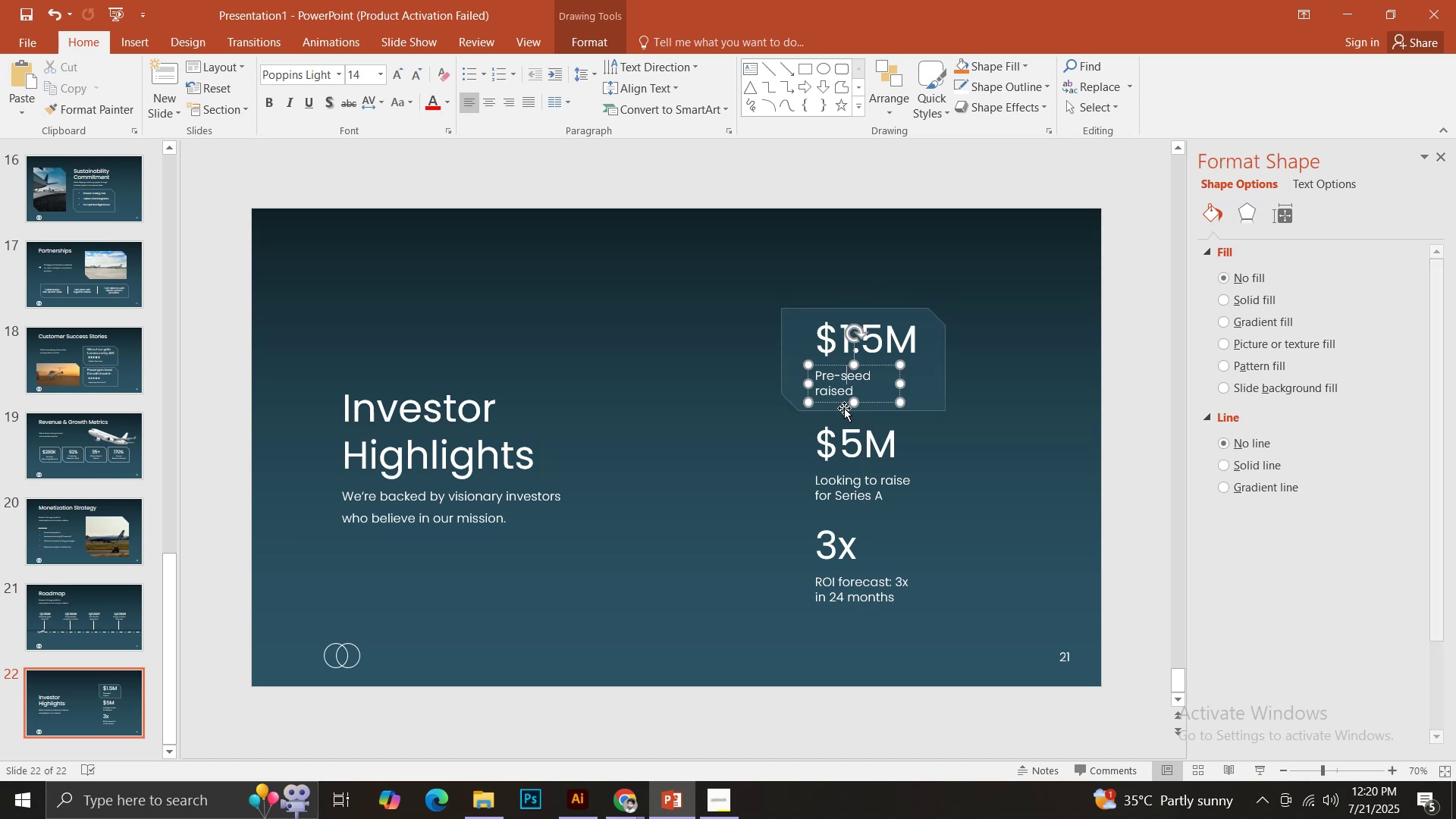 
key(Control+ControlLeft)
 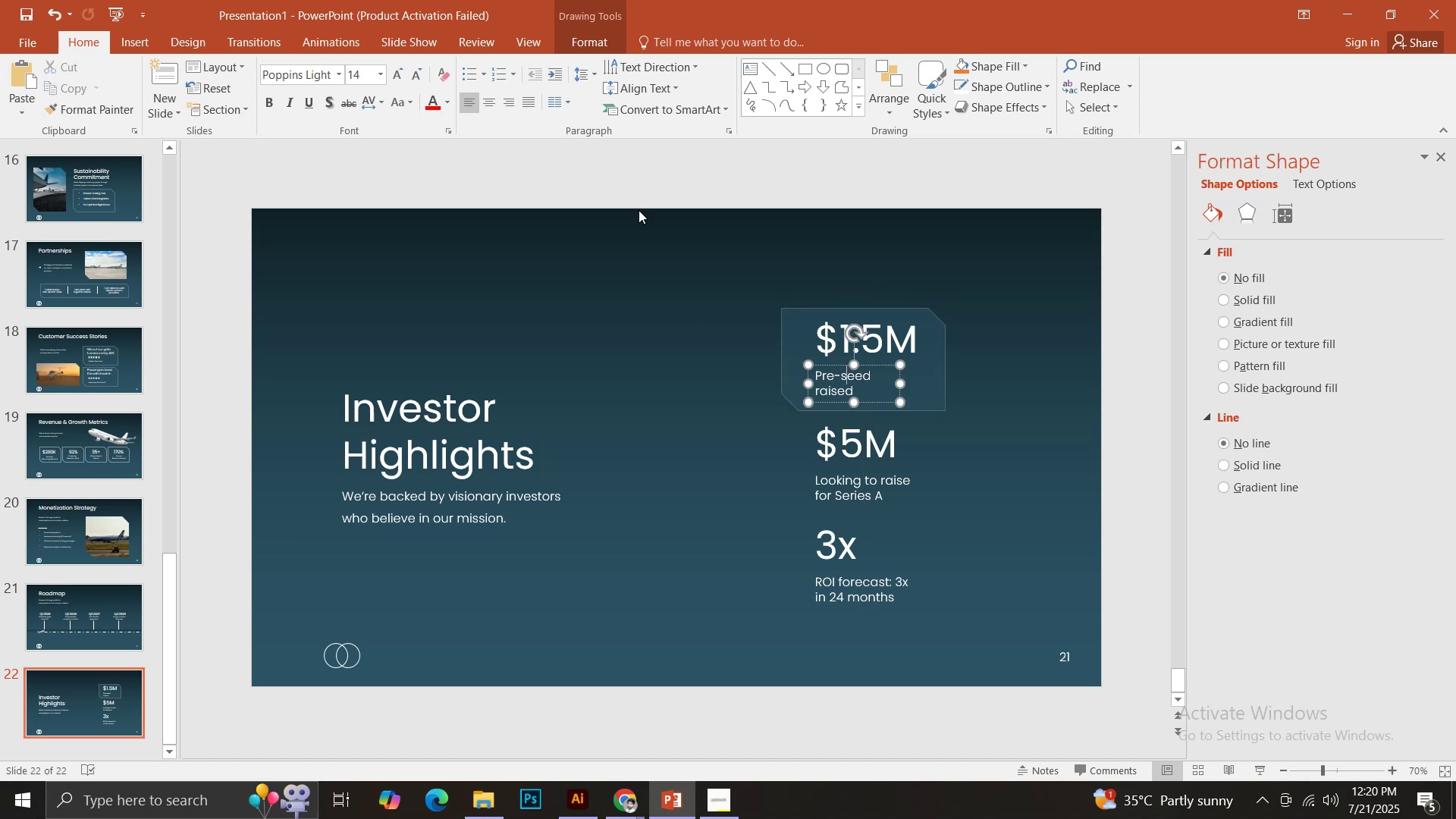 
key(Control+A)
 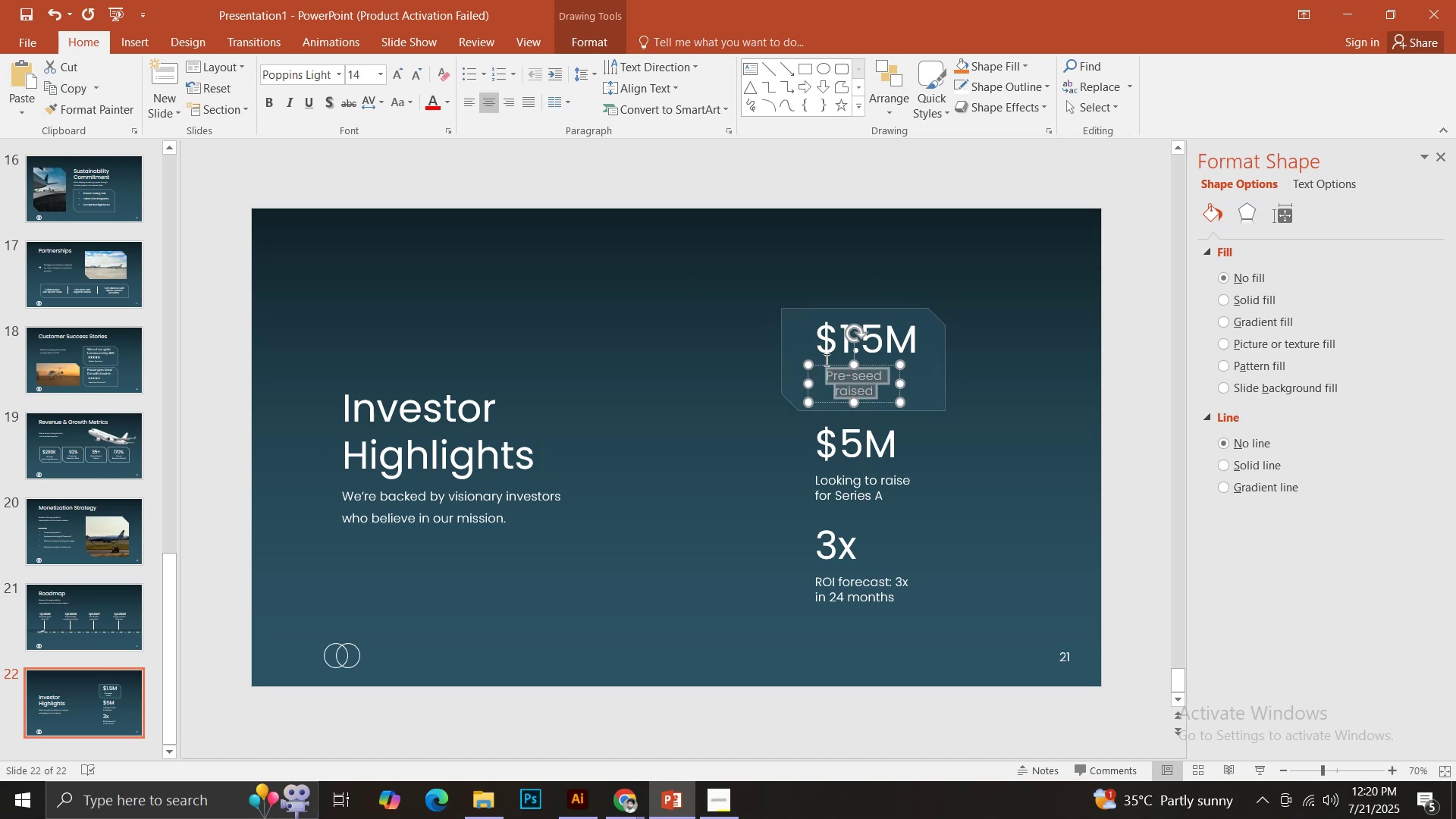 
hold_key(key=ShiftLeft, duration=1.52)
 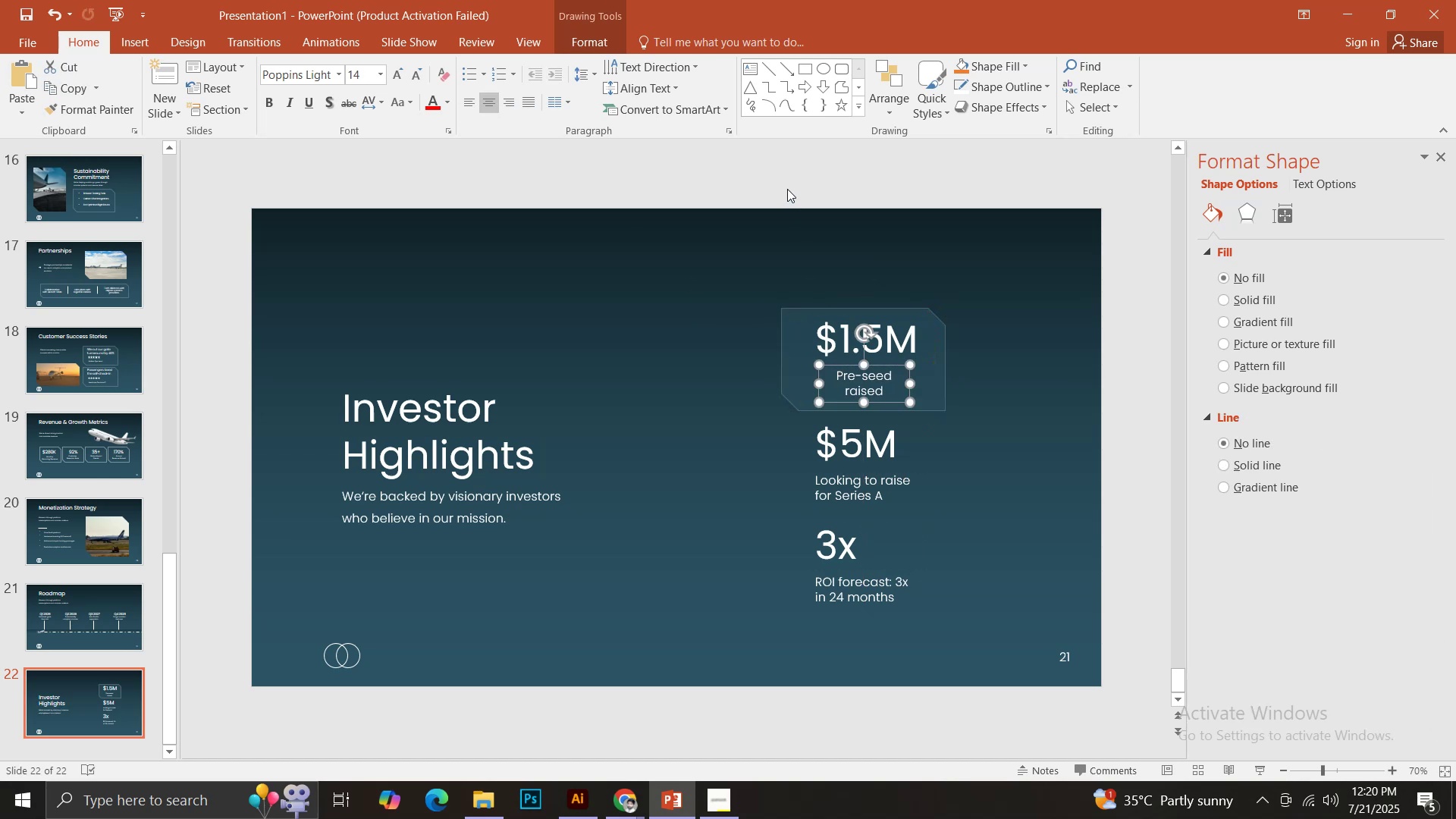 
left_click([786, 189])
 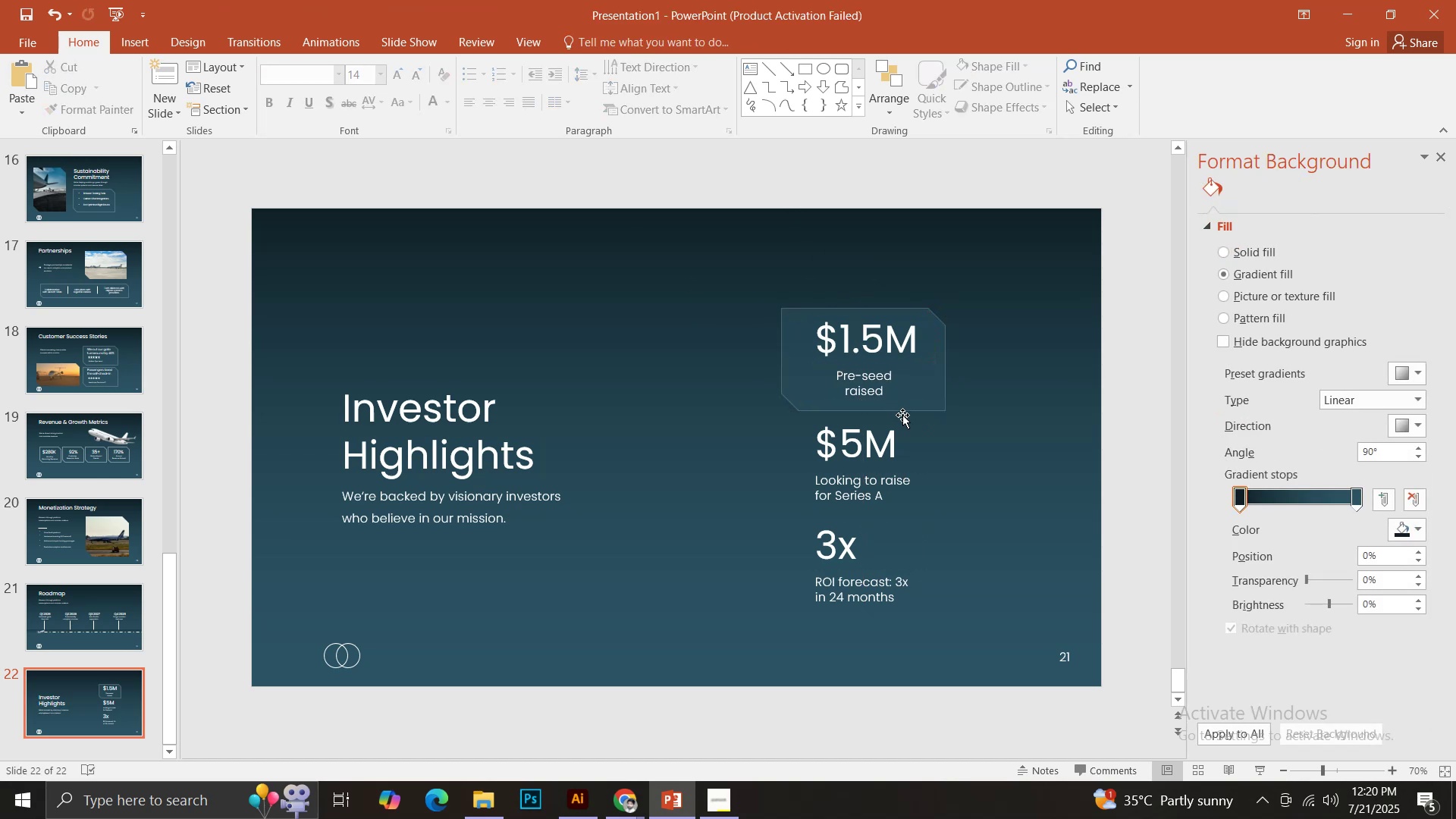 
left_click([902, 411])
 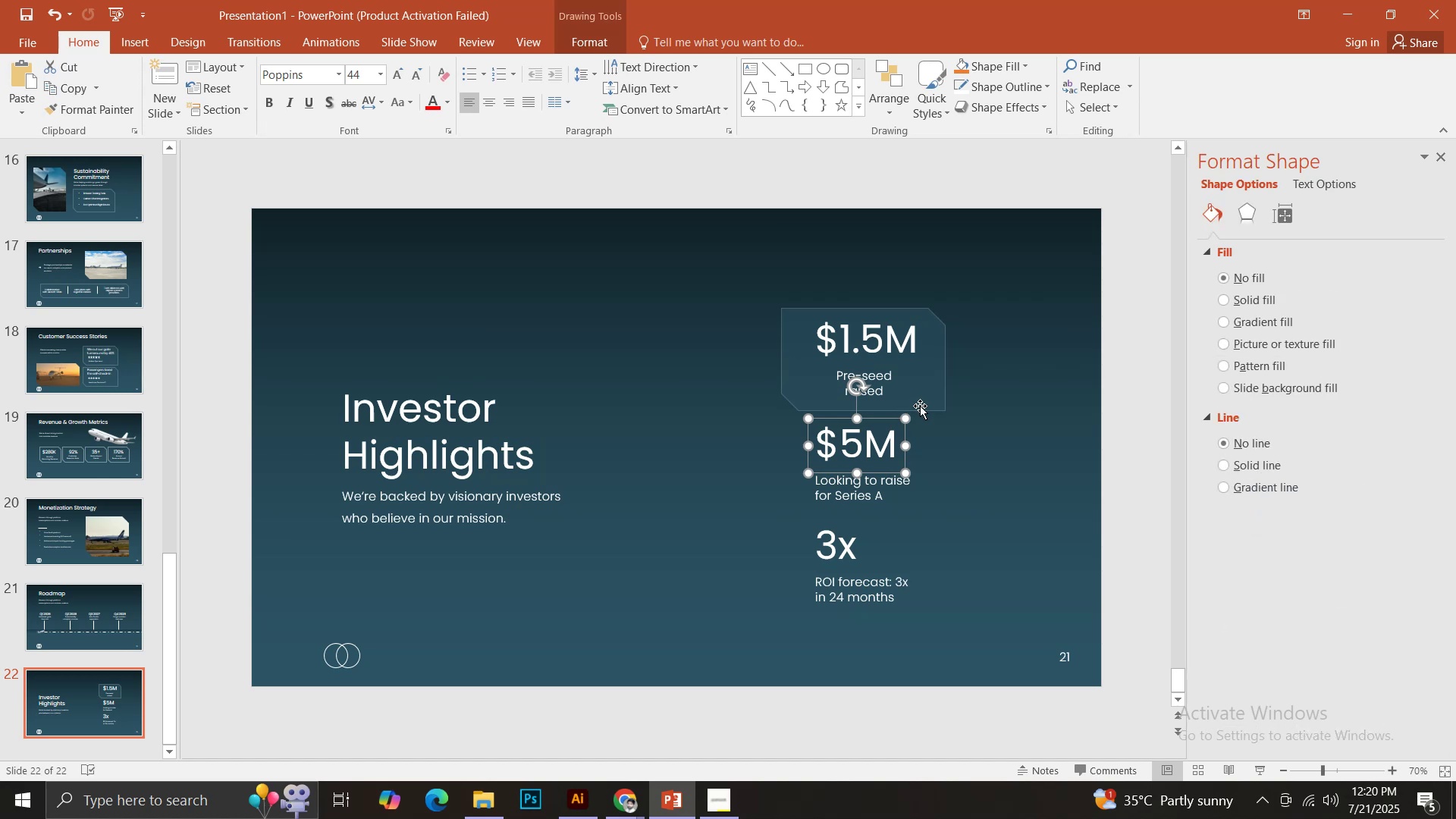 
left_click([934, 401])
 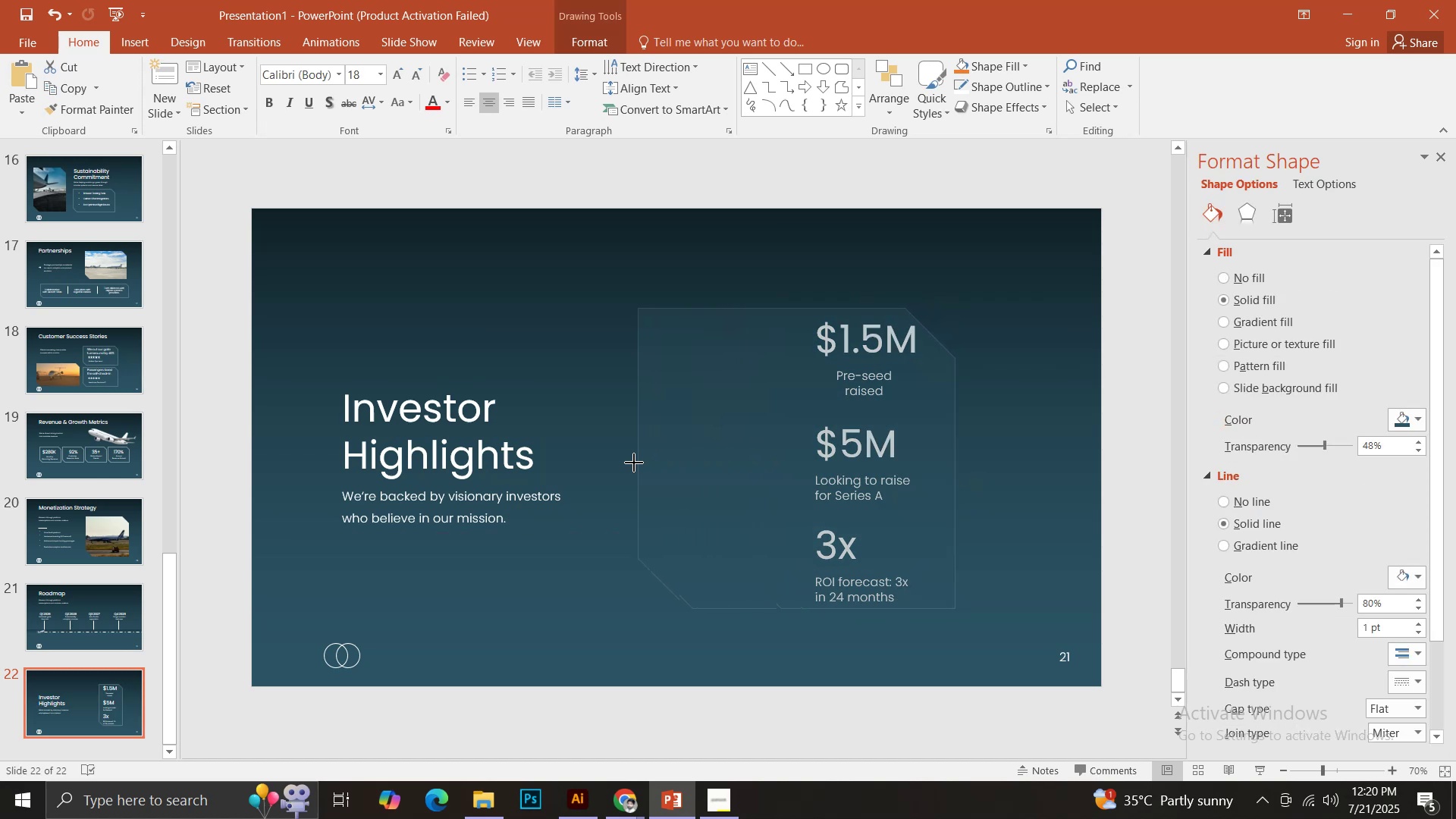 
wait(13.03)
 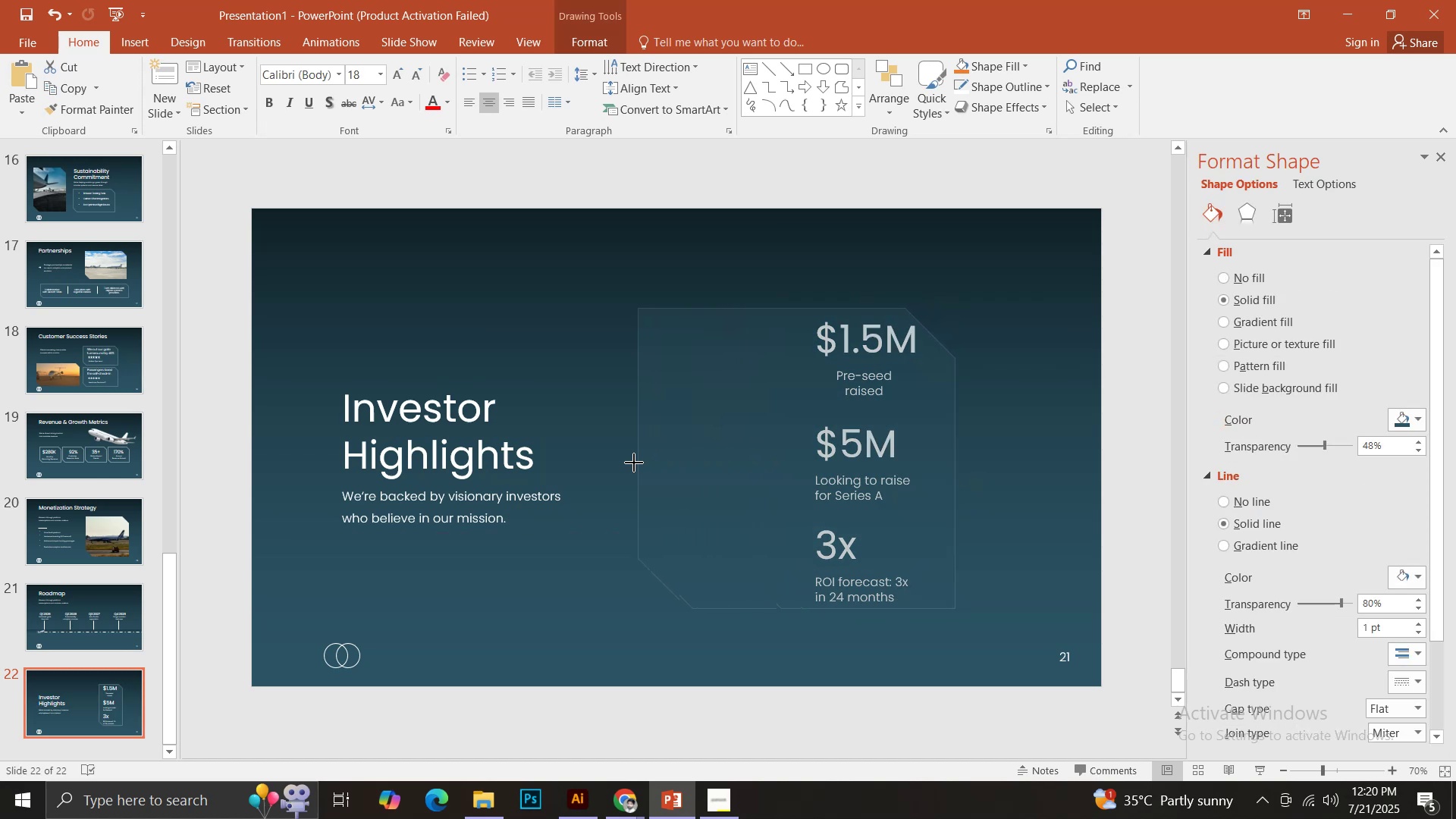 
left_click([630, 818])
 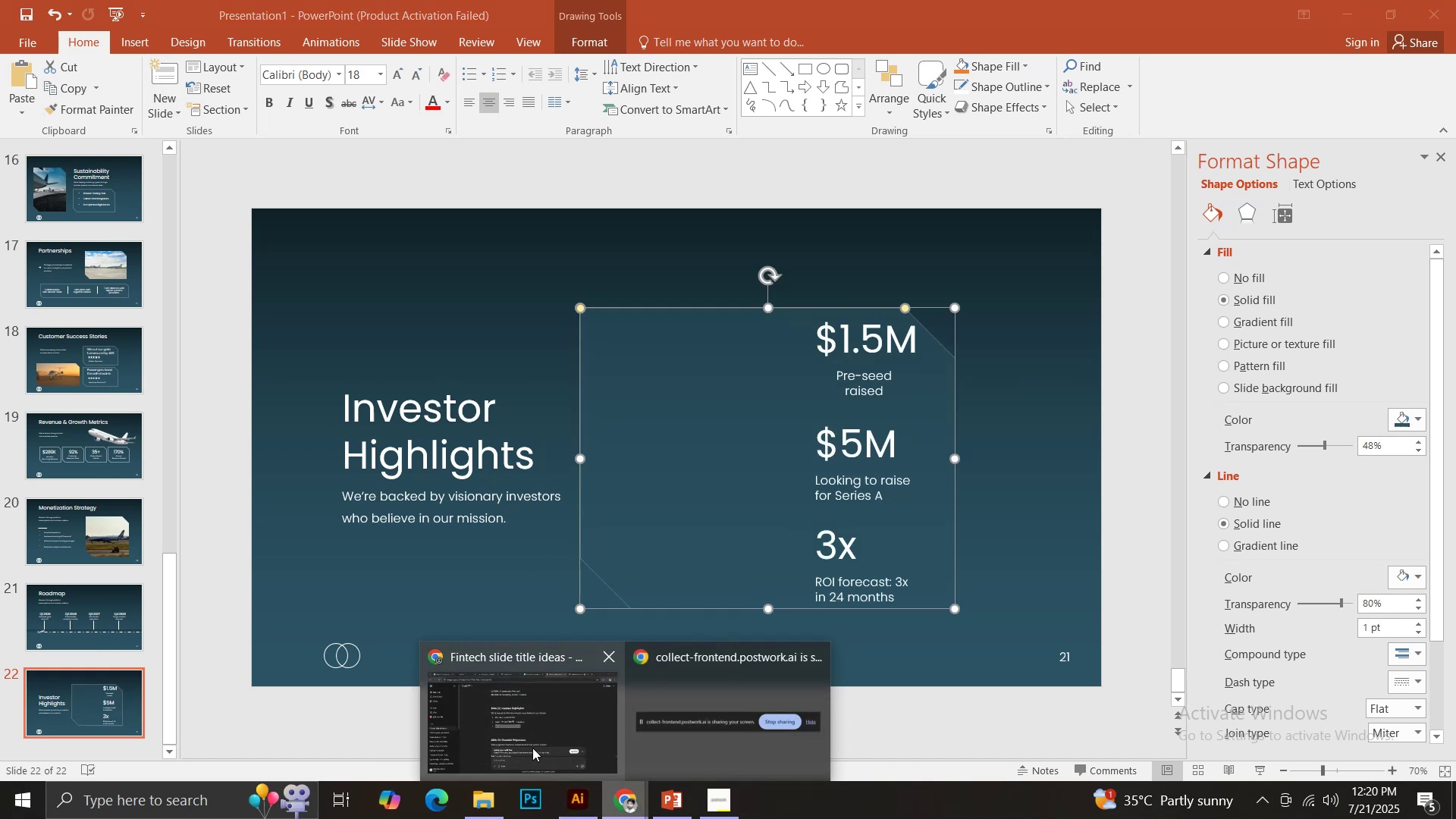 
left_click([510, 723])
 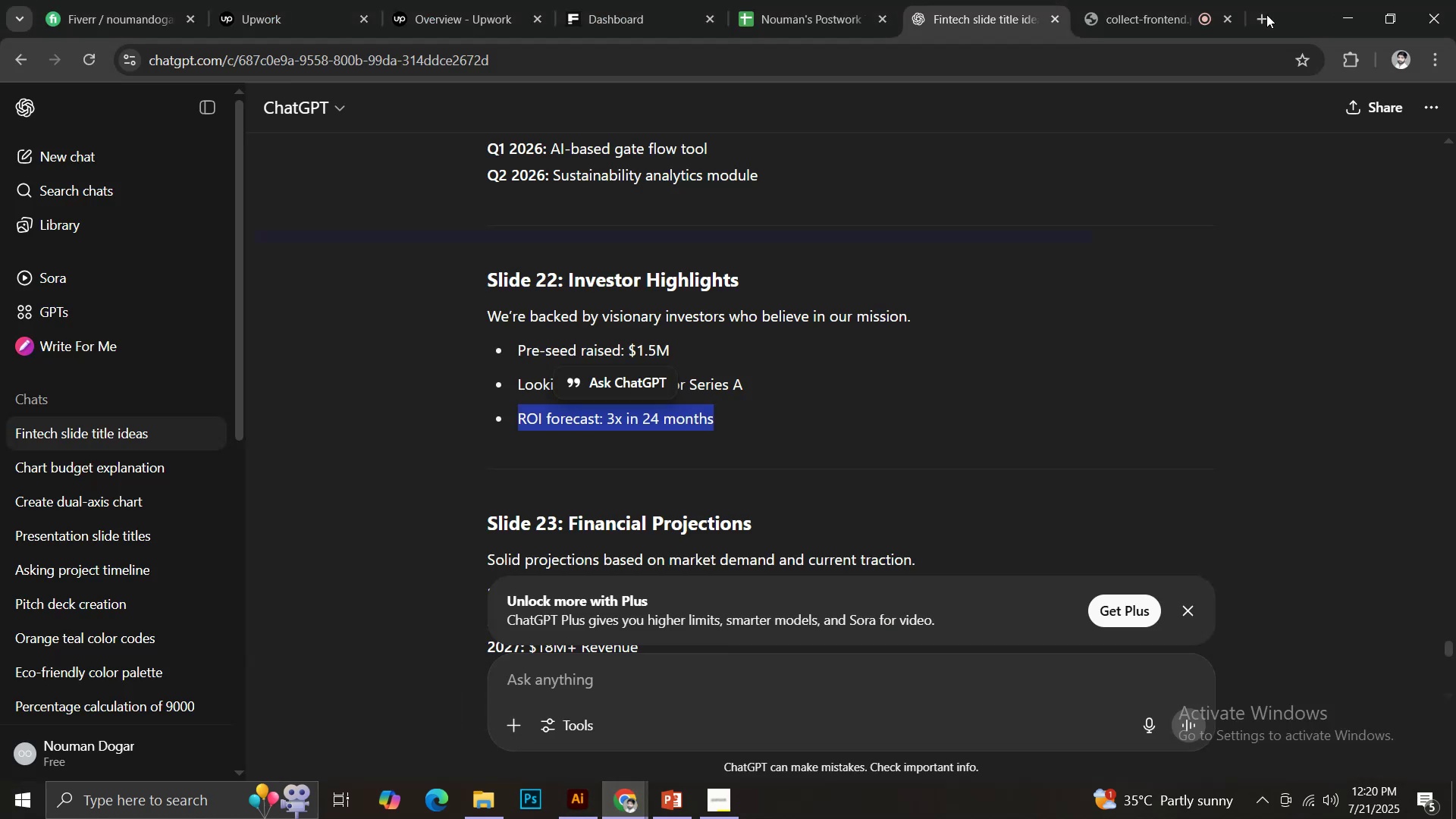 
left_click([1260, 17])
 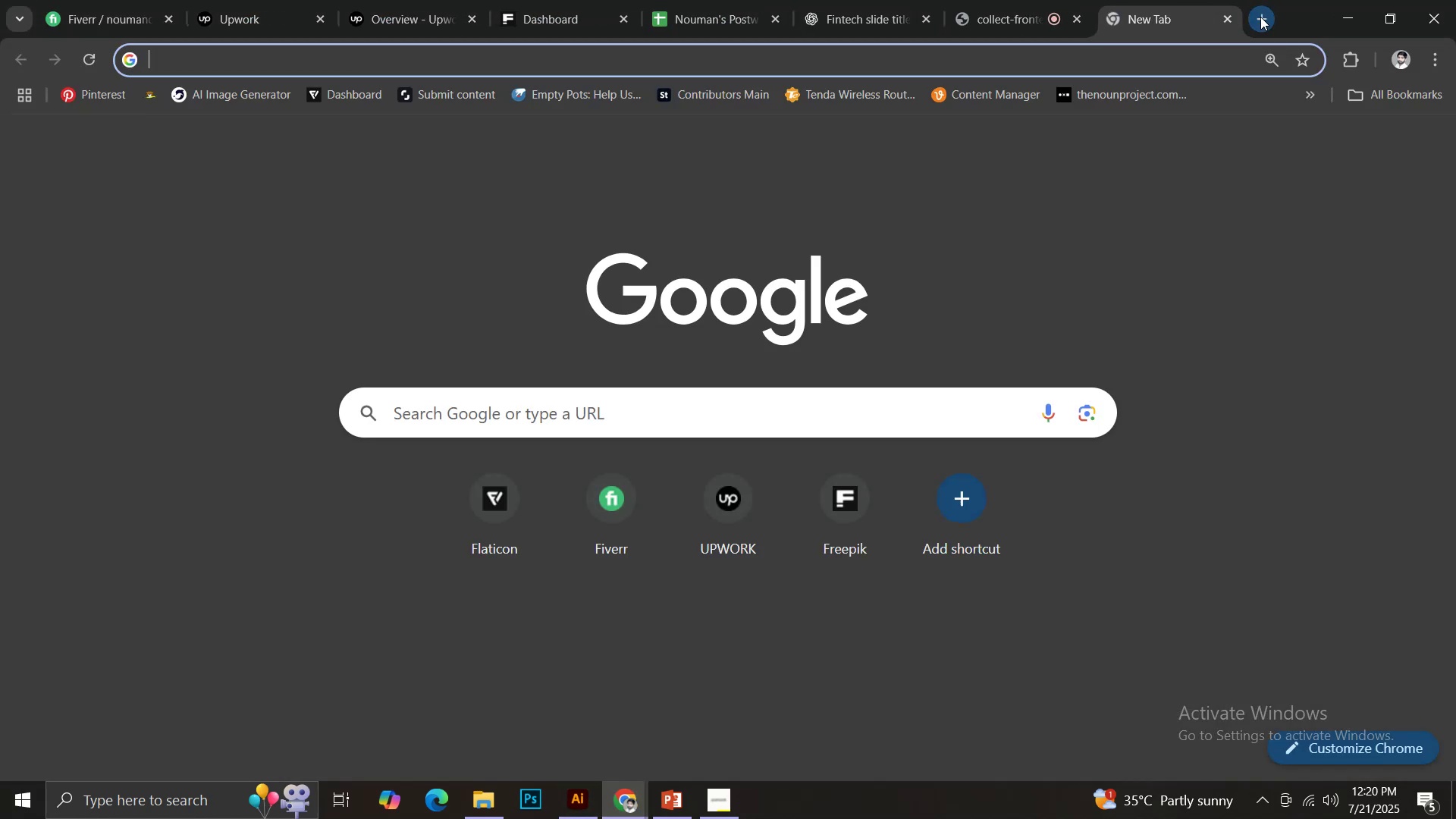 
type(pexels)
 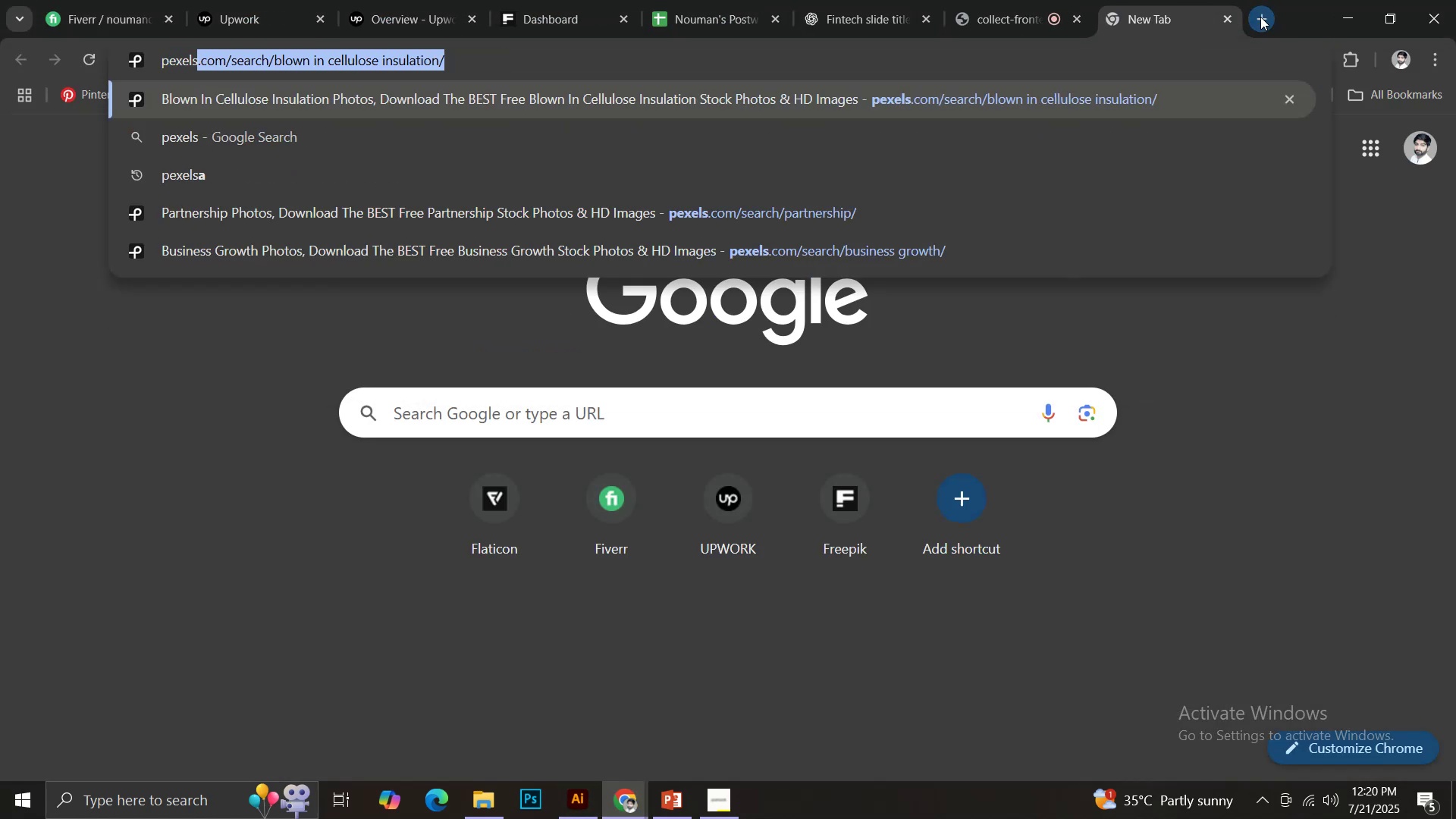 
key(Enter)
 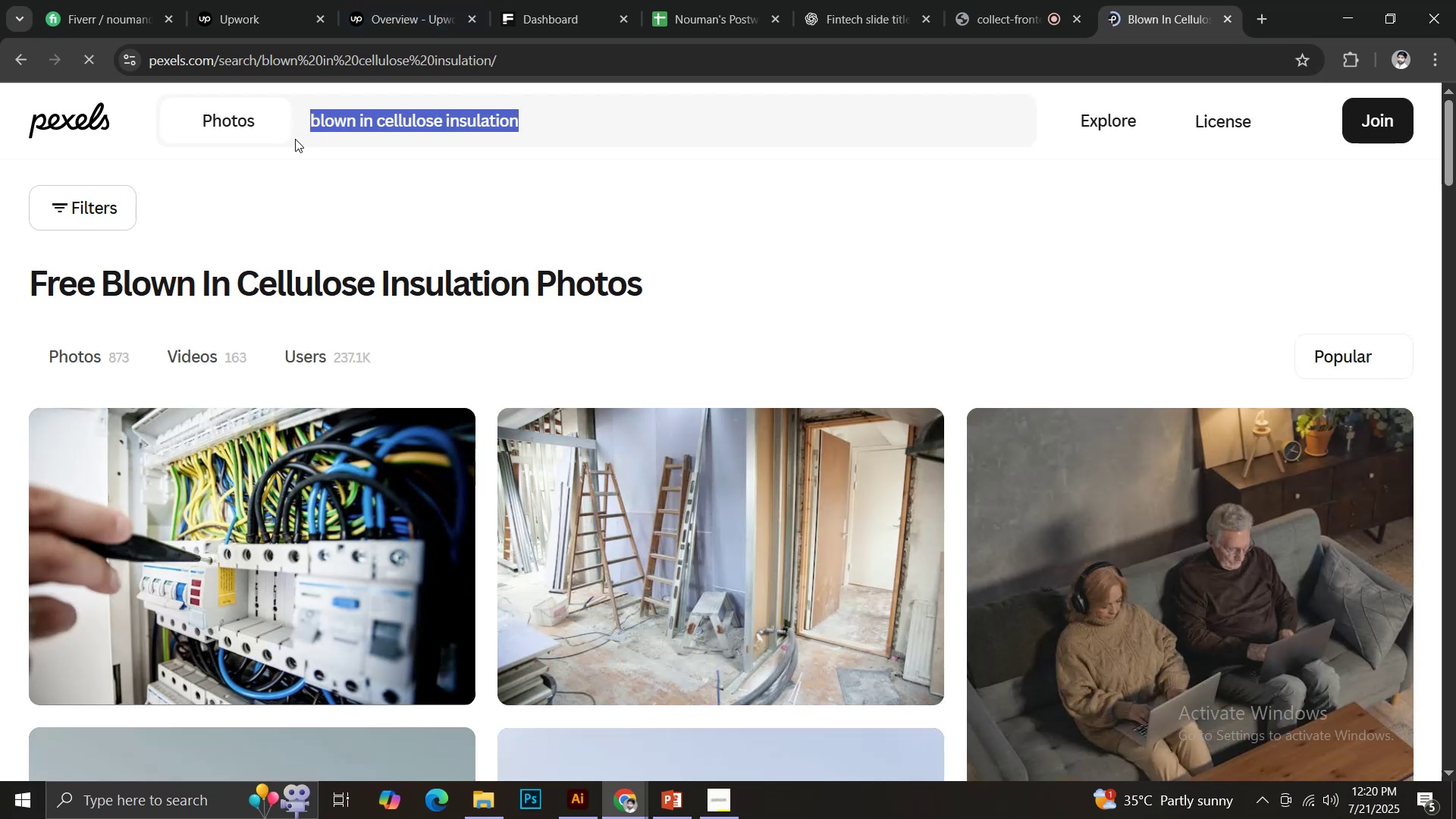 
type(aviation)
 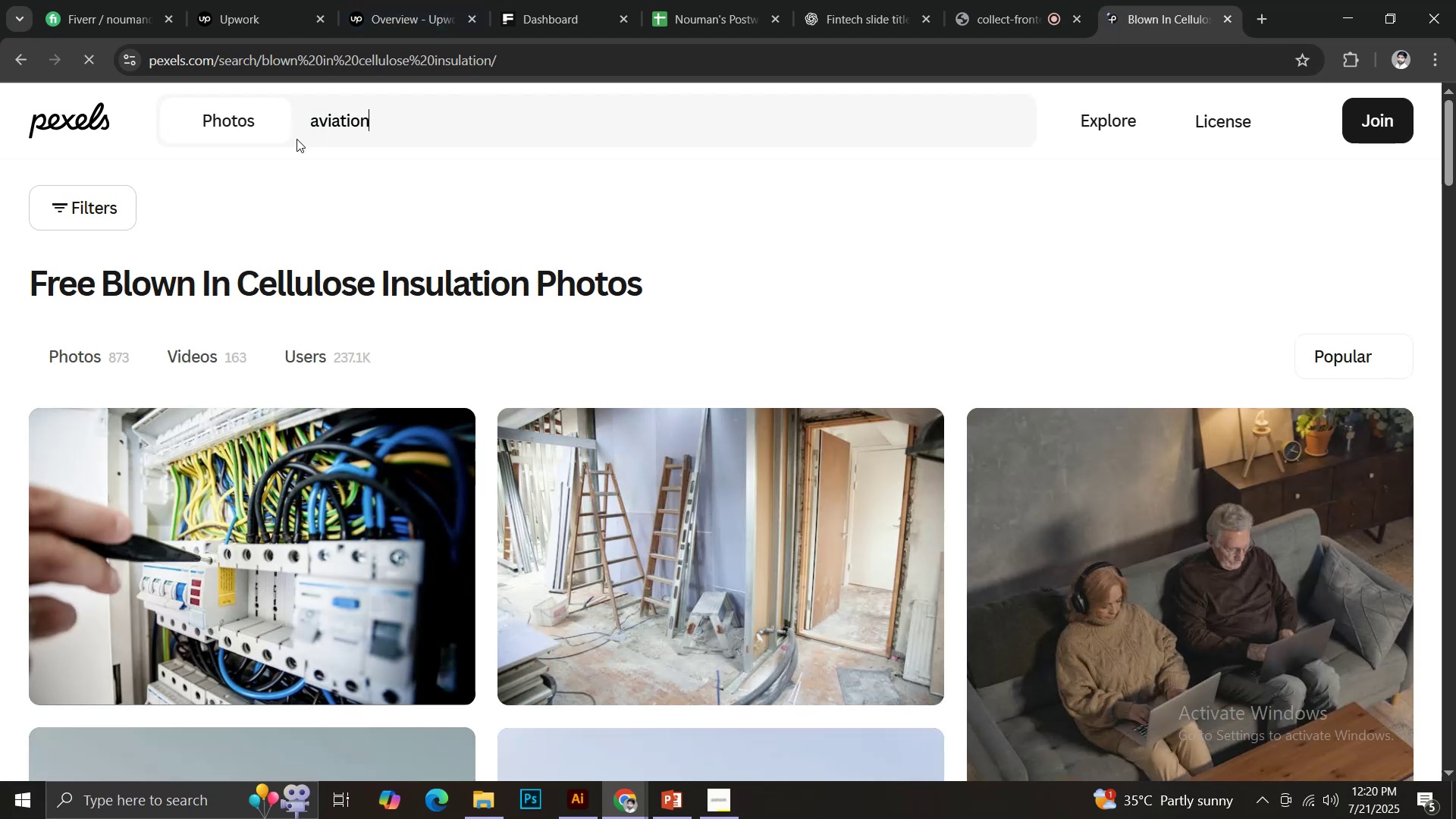 
key(Enter)
 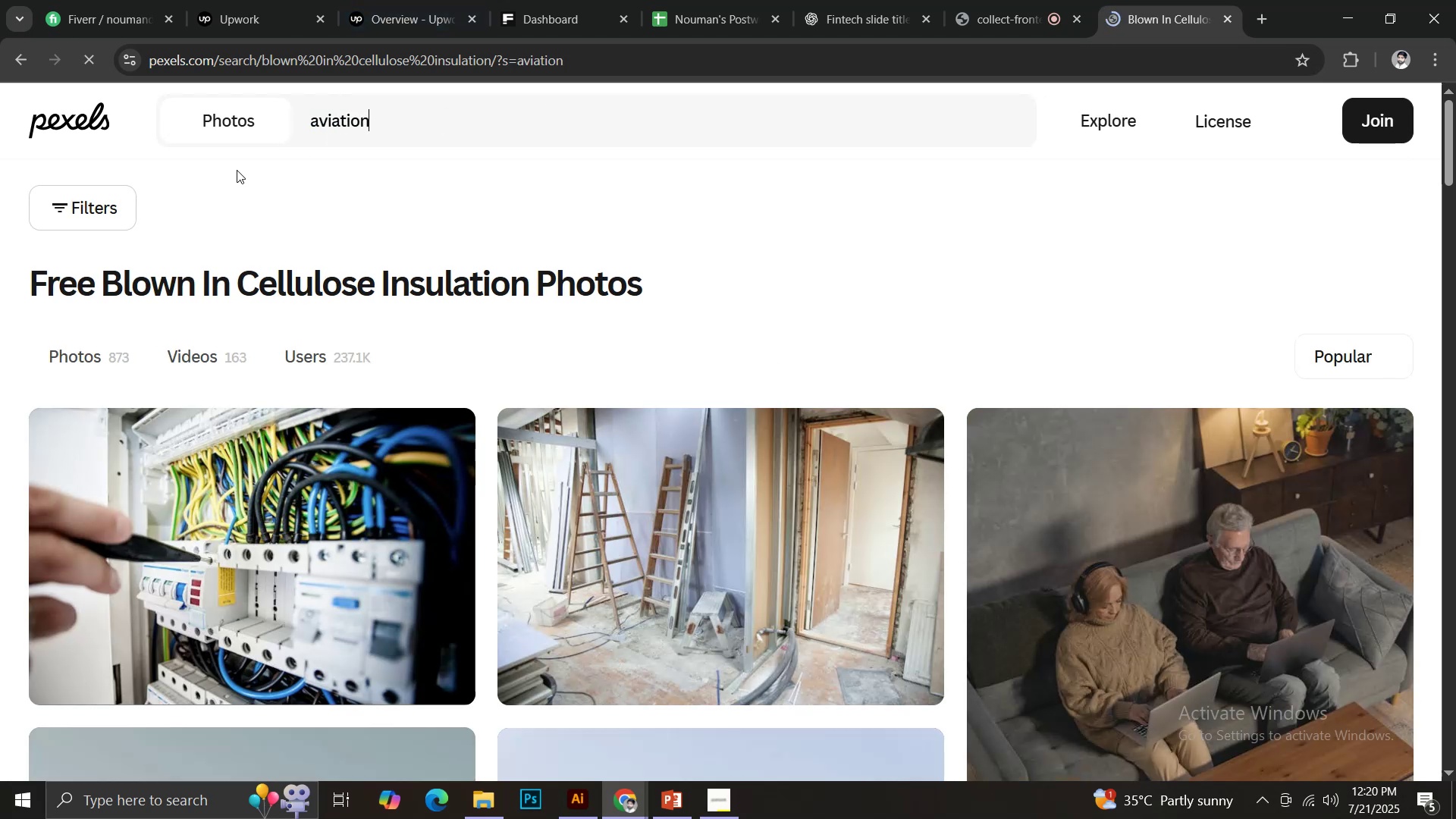 
scroll: coordinate [541, 333], scroll_direction: up, amount: 9.0
 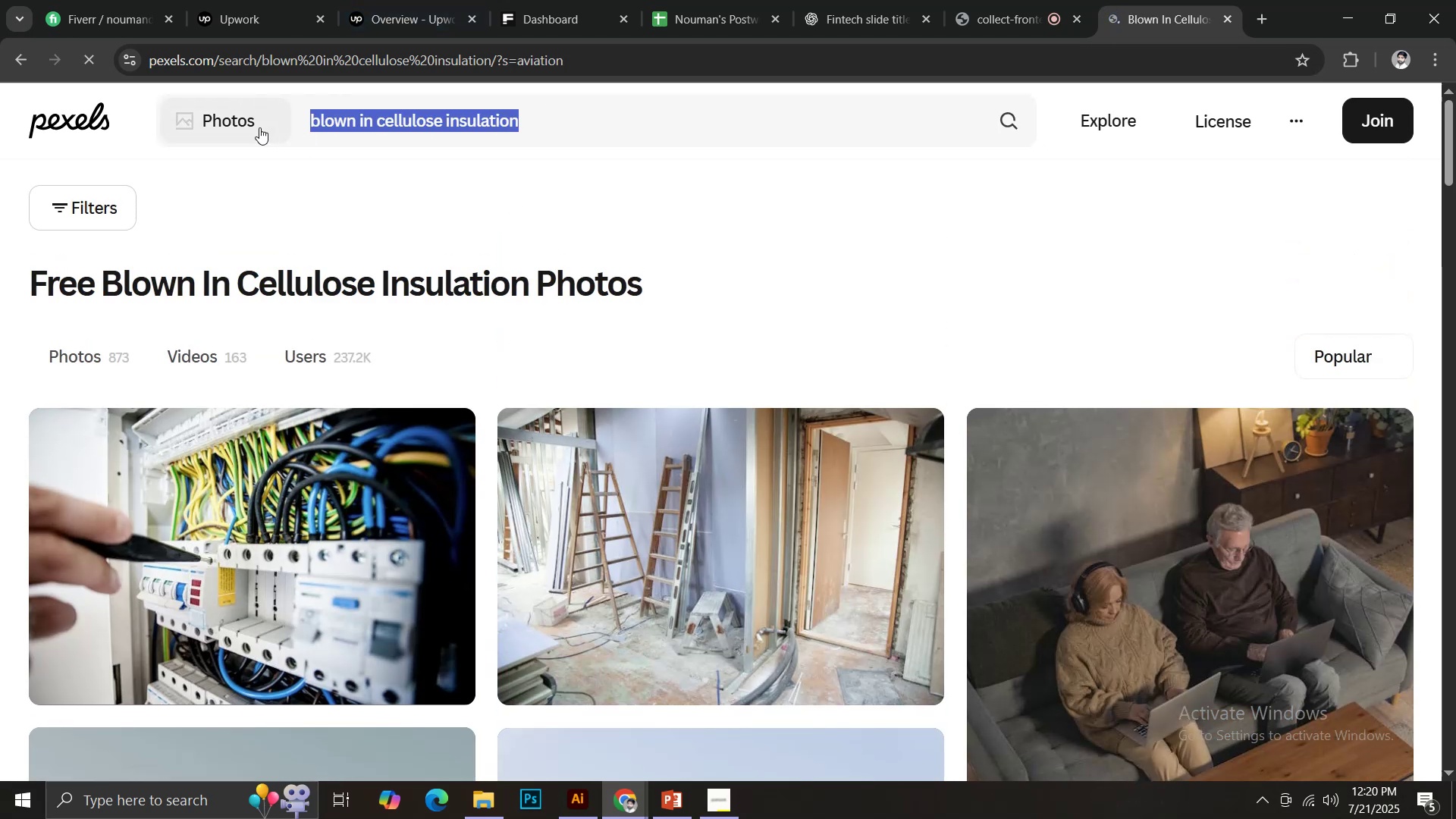 
type(aviationm)
 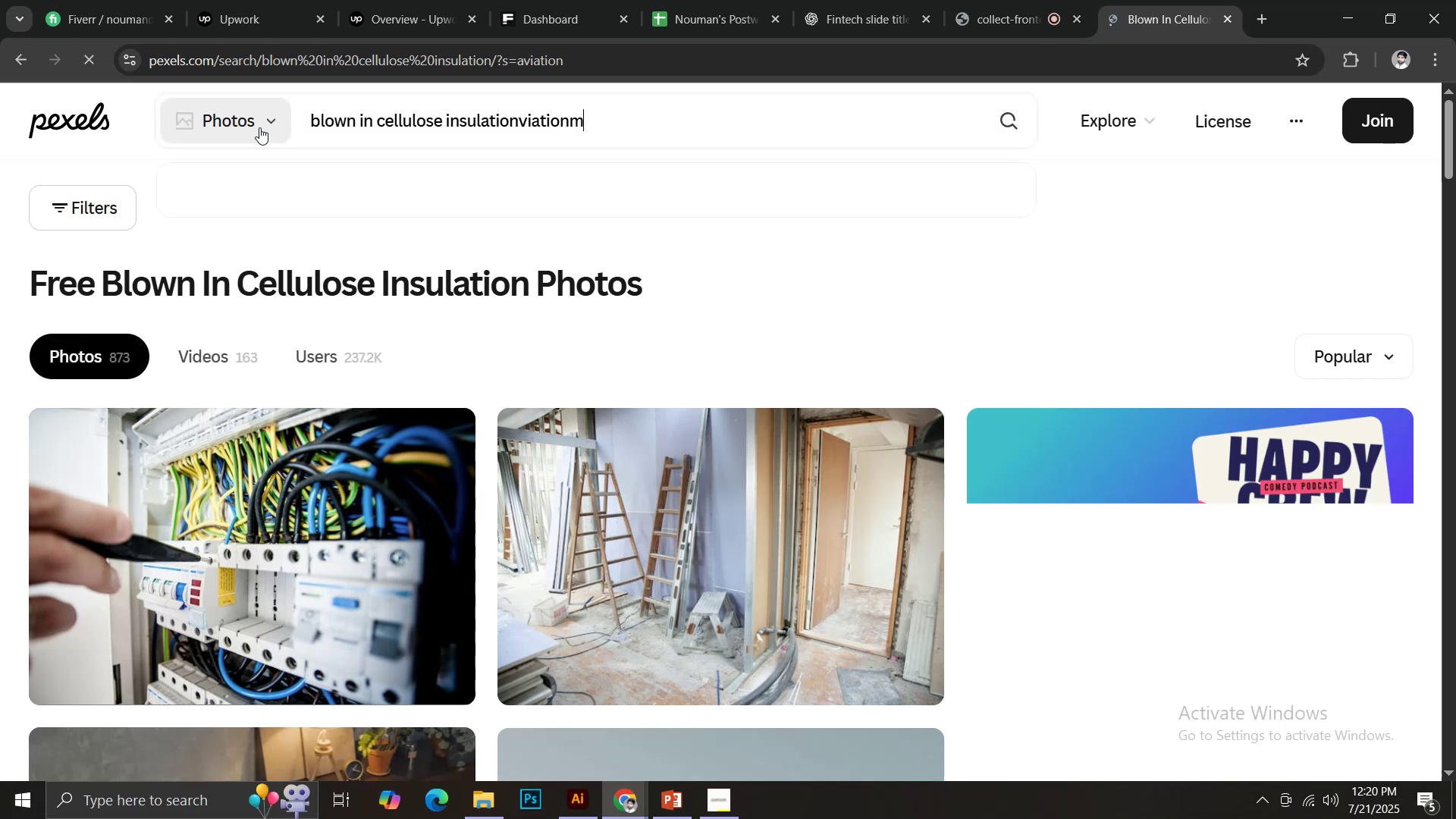 
key(Control+ControlLeft)
 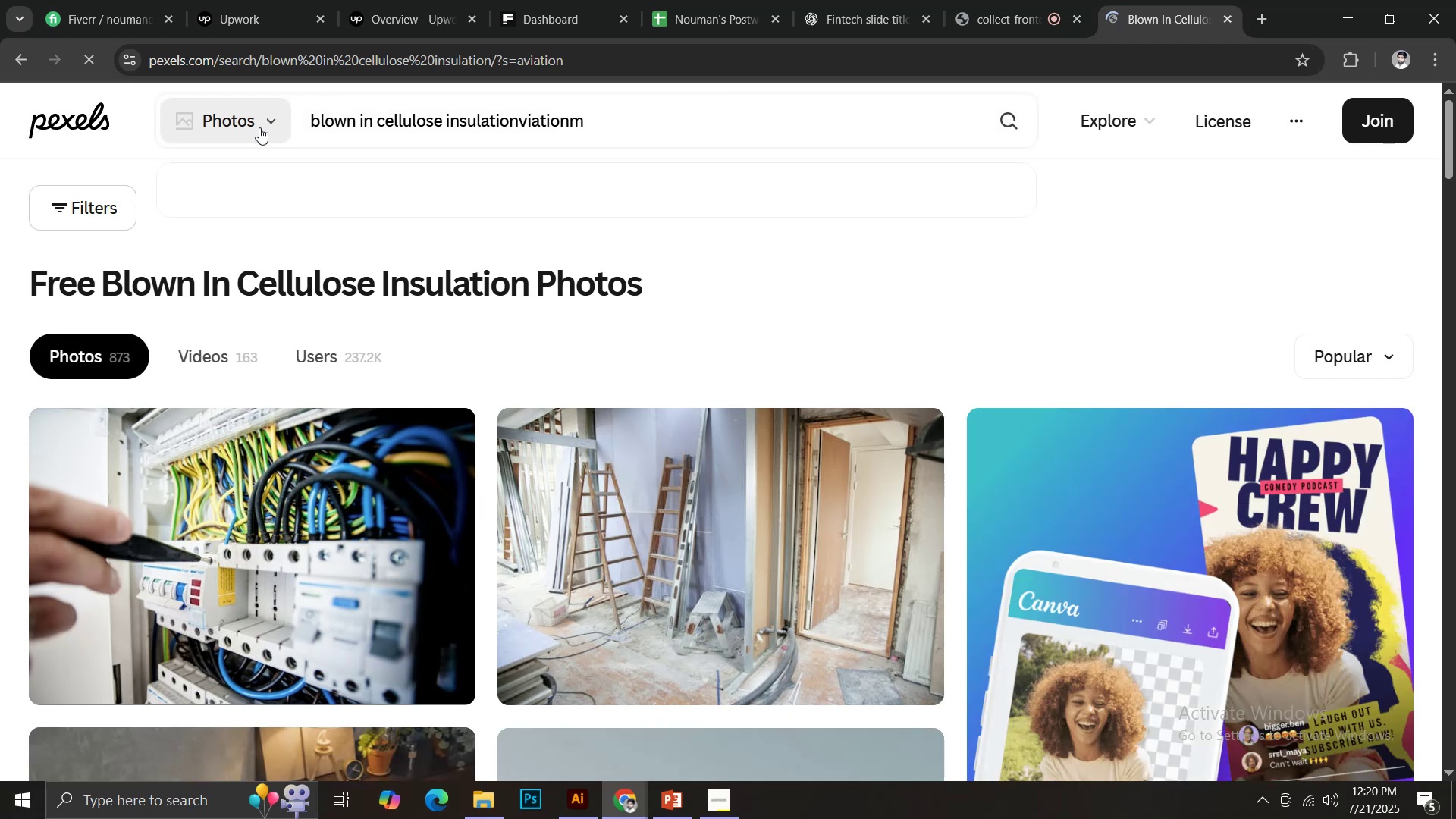 
key(Control+A)
 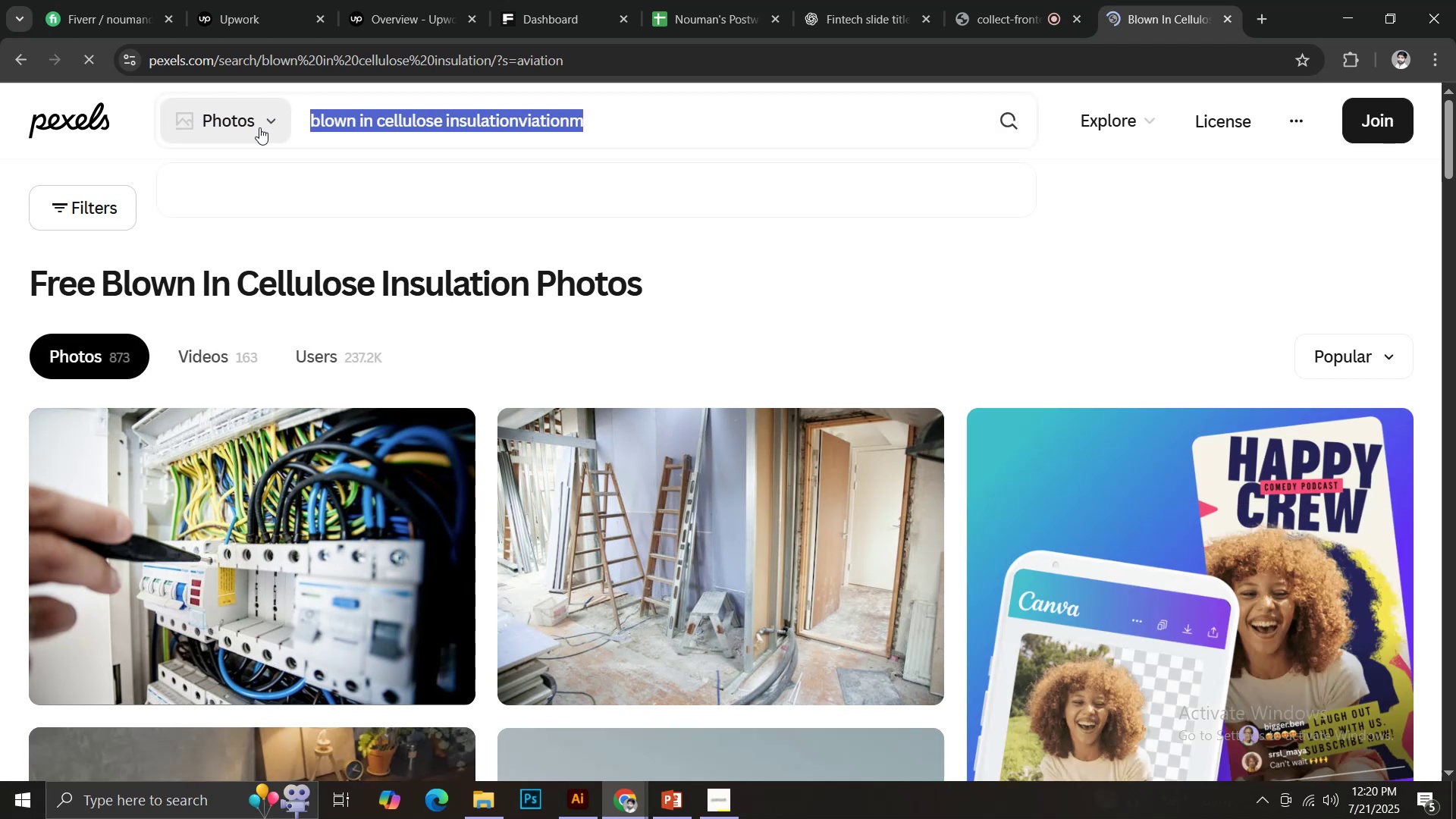 
key(Backspace)
type(aviation)
 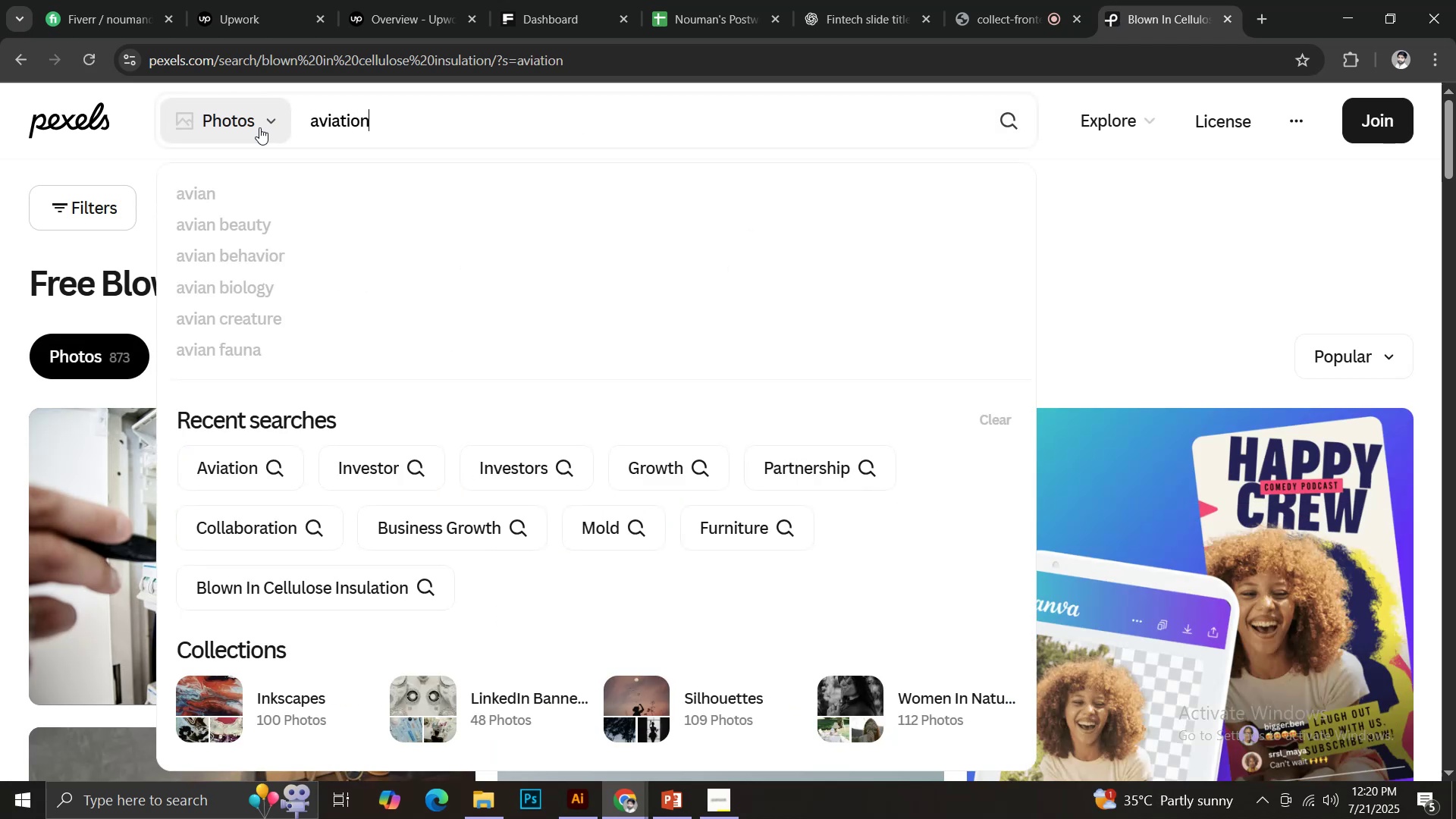 
key(Enter)
 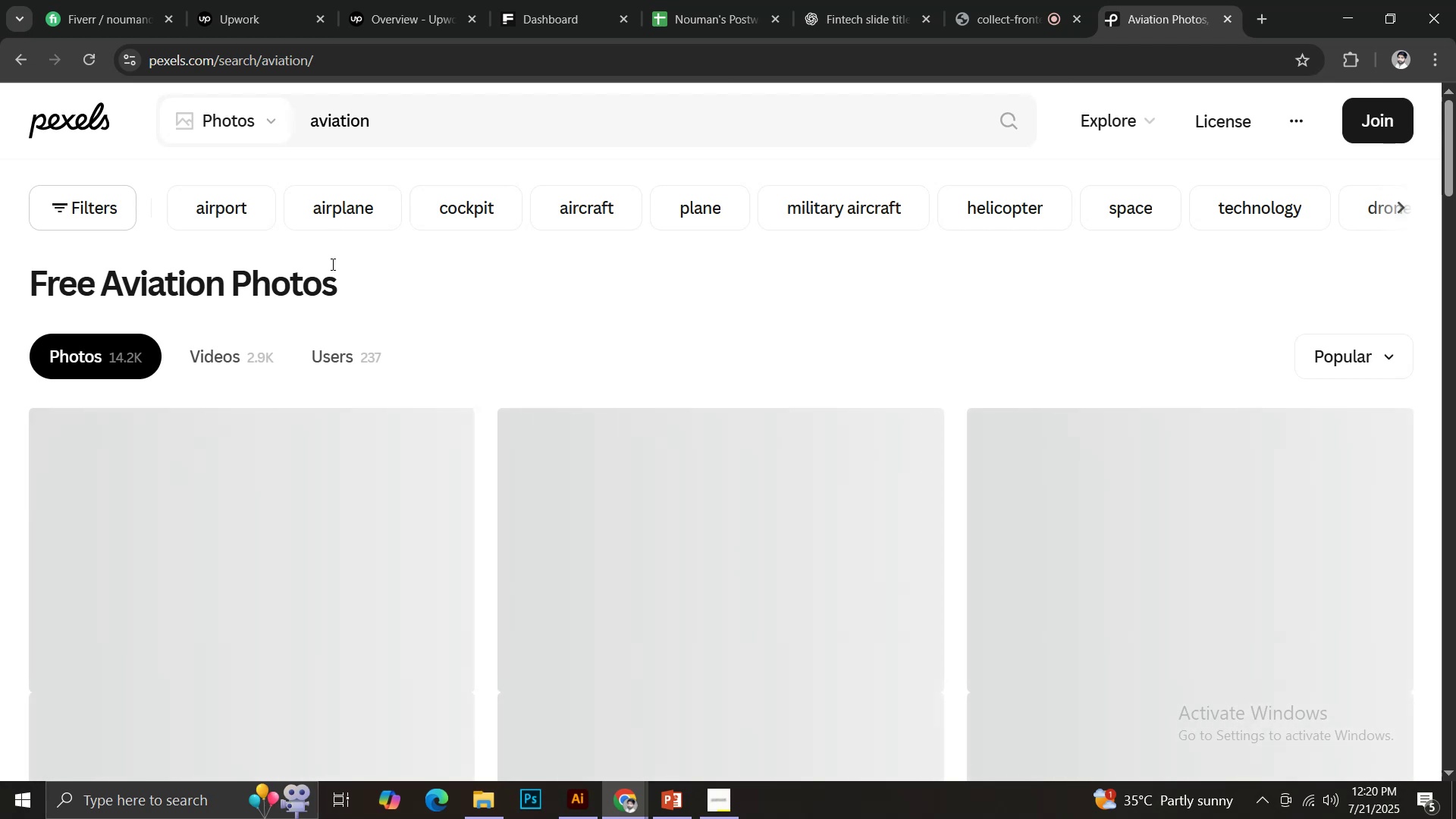 
wait(7.01)
 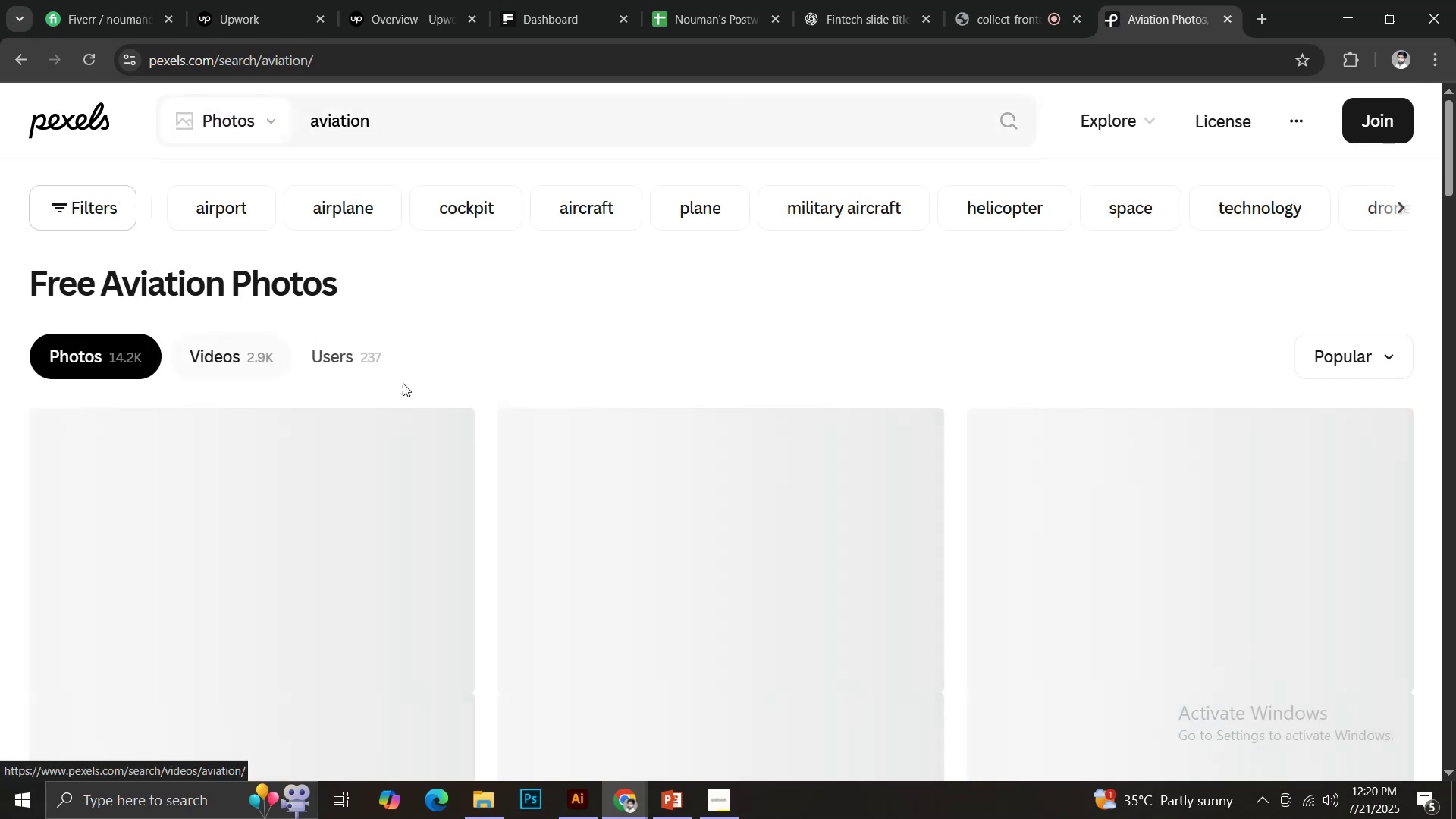 
scroll: coordinate [779, 488], scroll_direction: down, amount: 36.0
 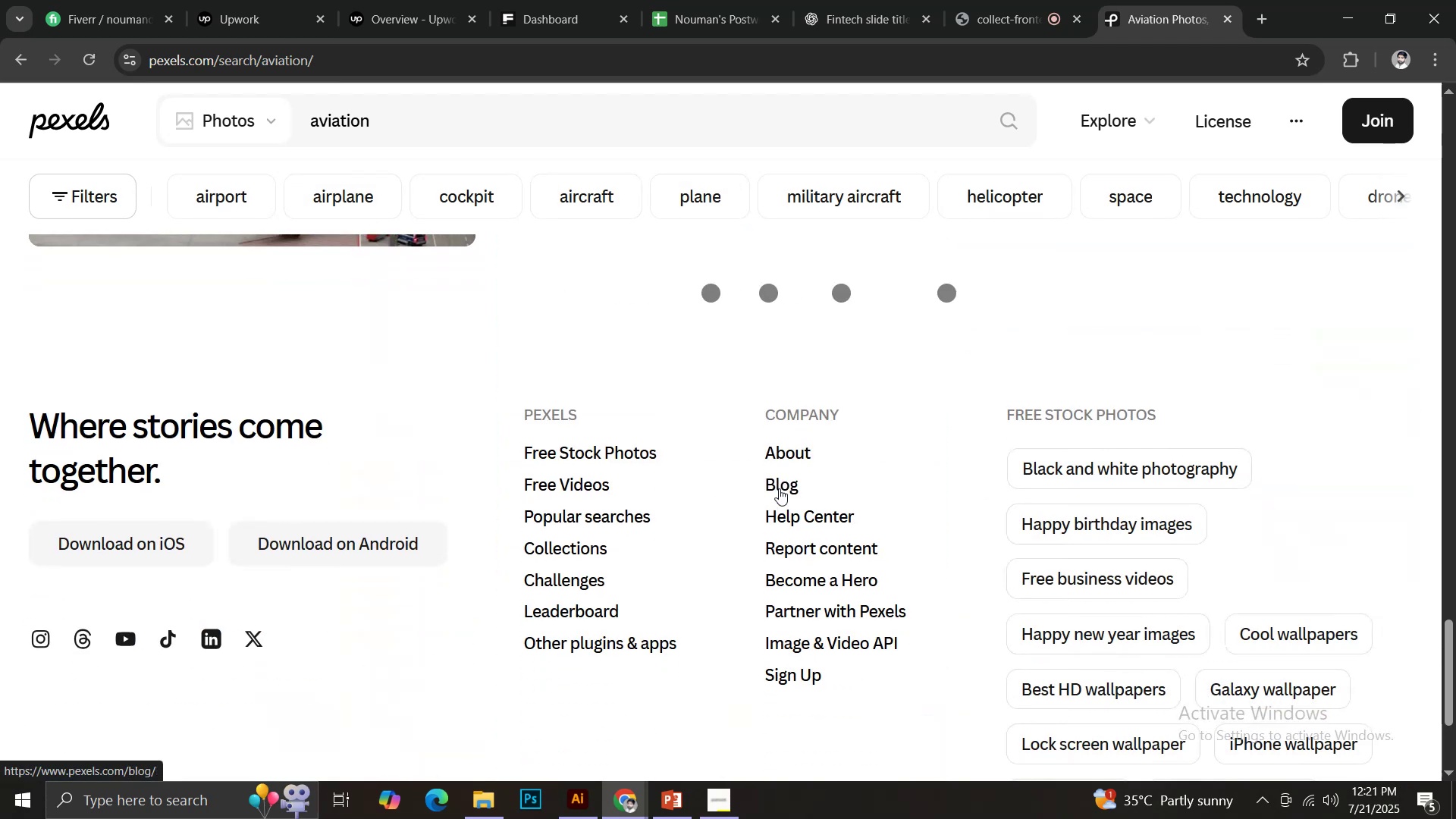 
scroll: coordinate [743, 519], scroll_direction: none, amount: 0.0
 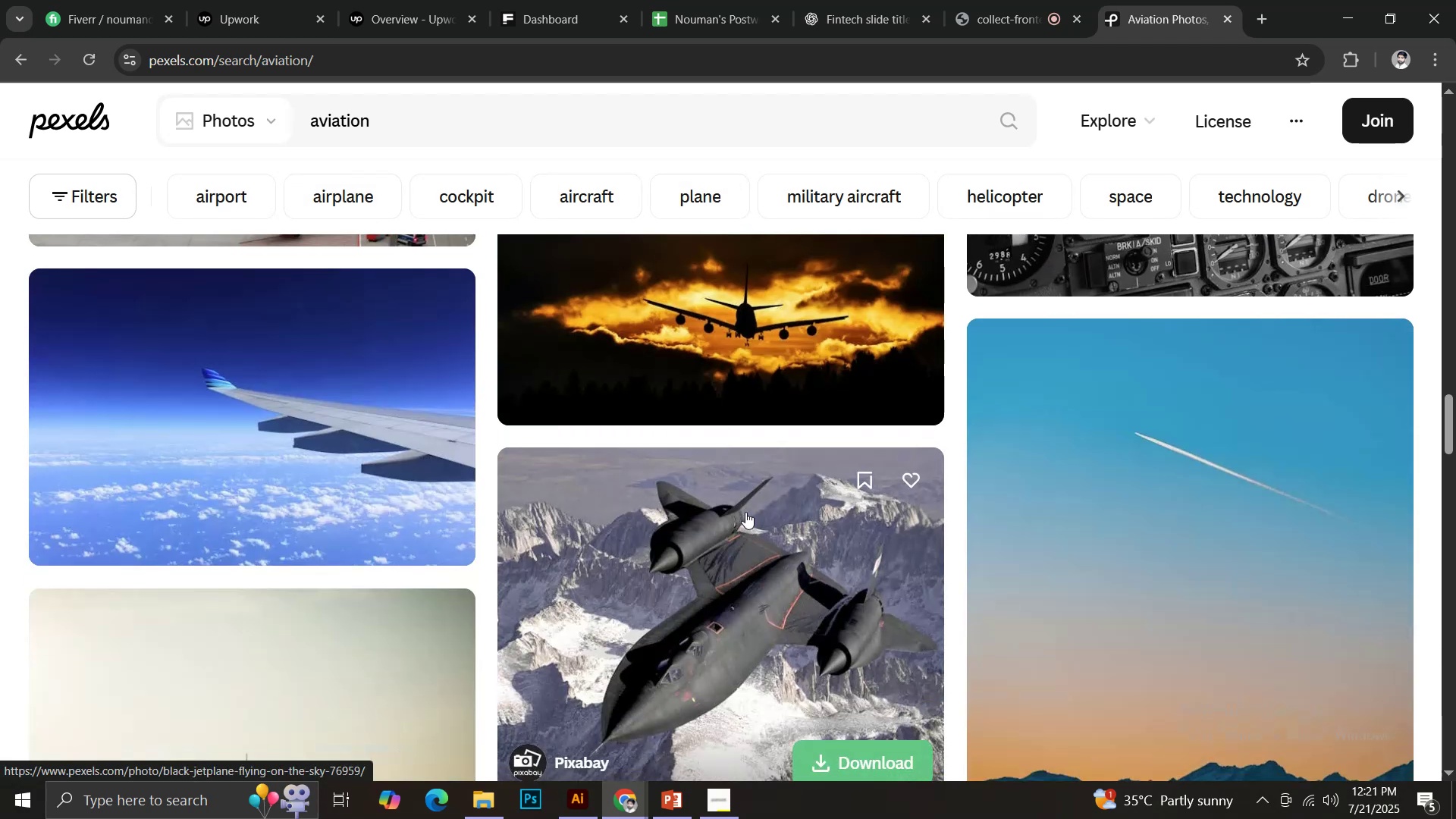 
scroll: coordinate [764, 507], scroll_direction: down, amount: 19.0
 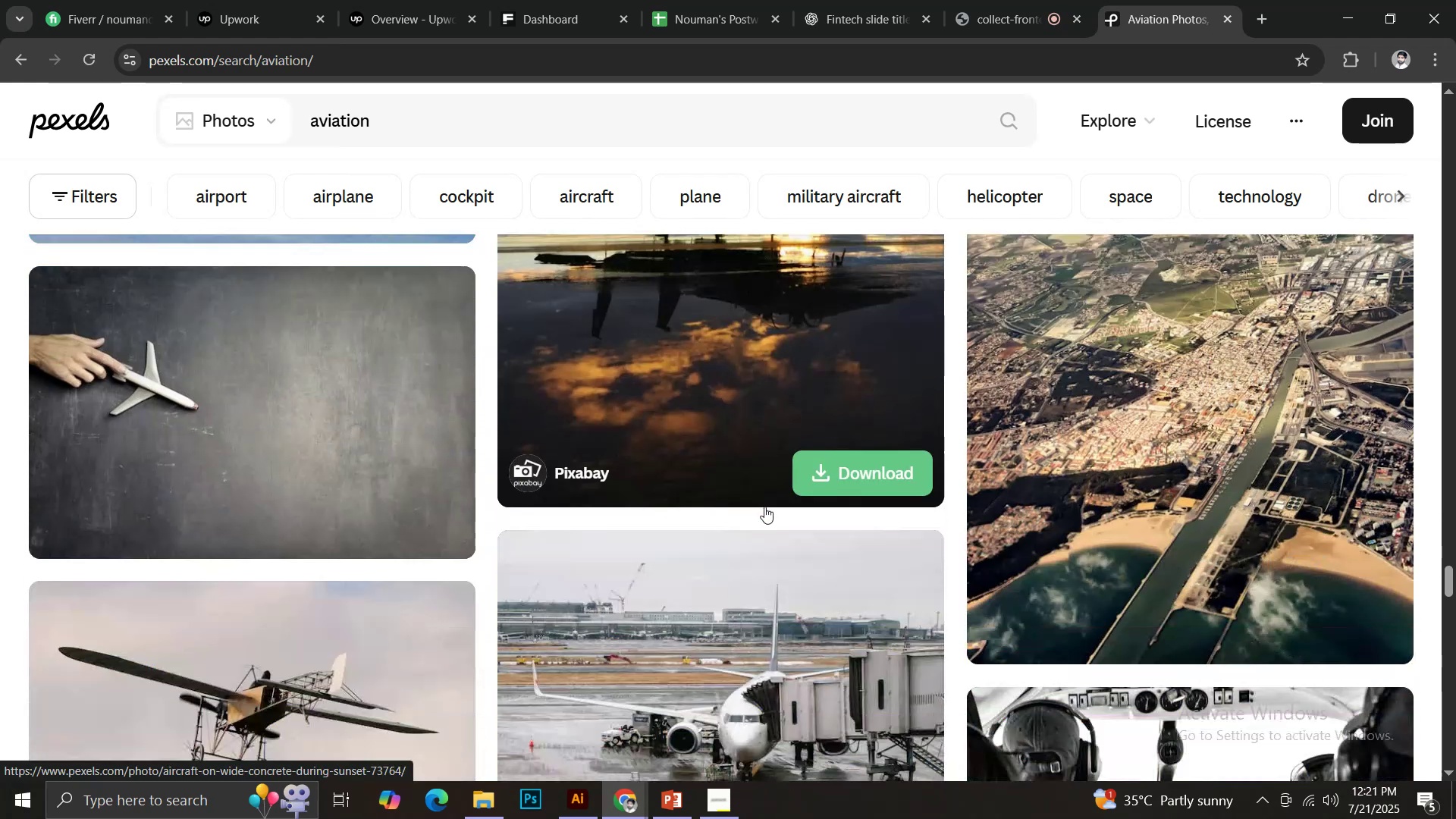 
scroll: coordinate [764, 506], scroll_direction: down, amount: 9.0
 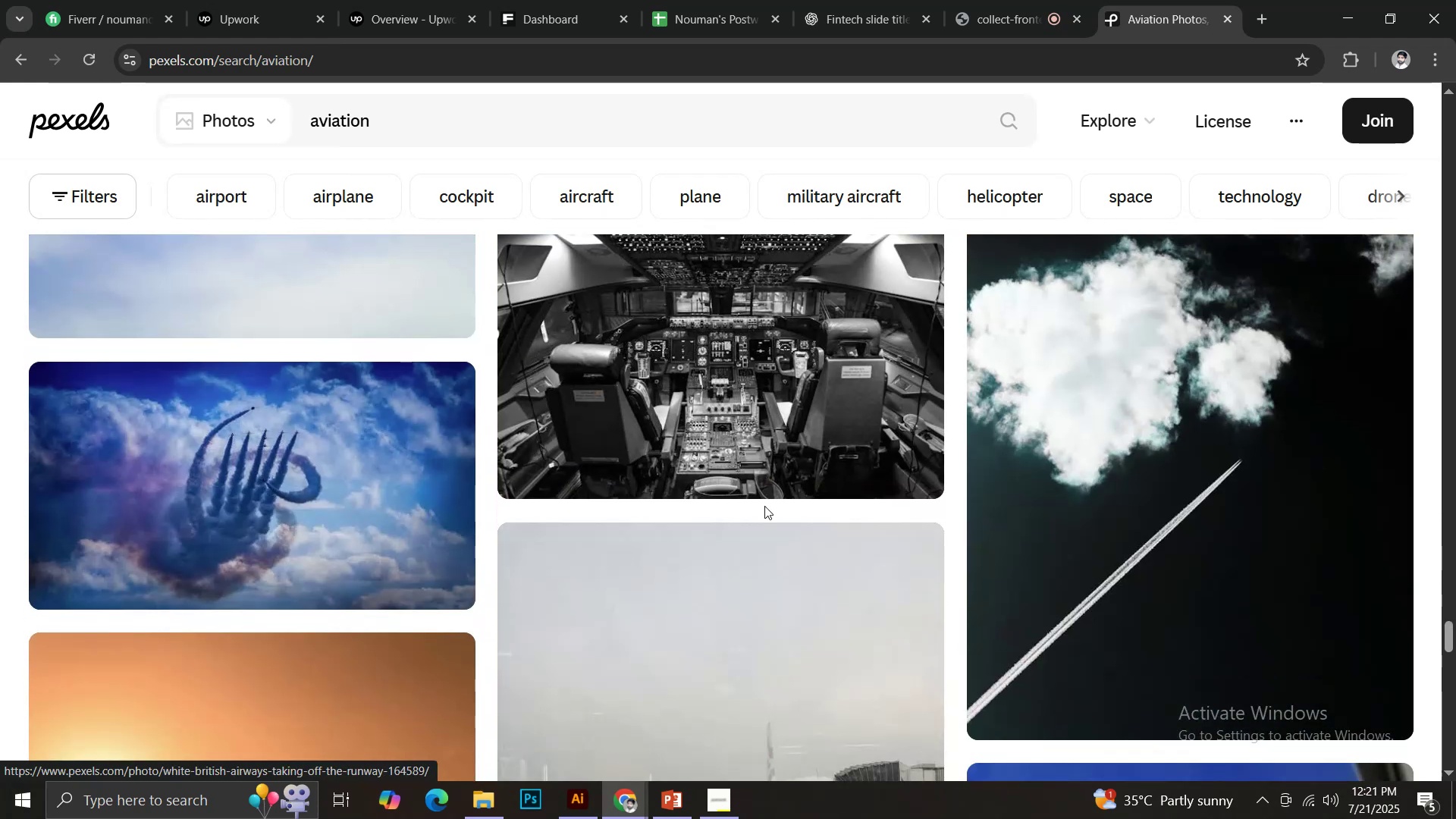 
scroll: coordinate [764, 506], scroll_direction: up, amount: 3.0
 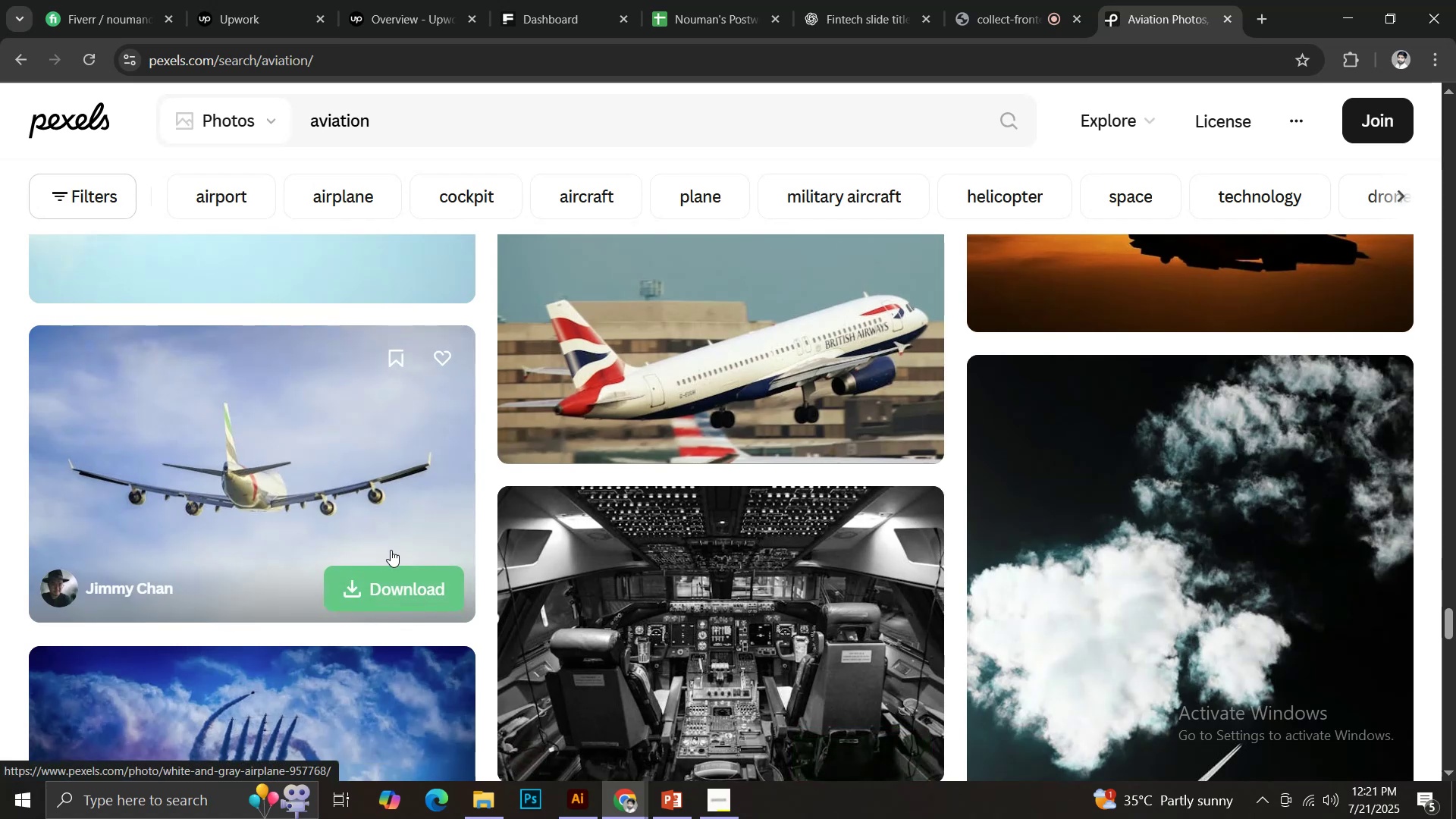 
scroll: coordinate [391, 570], scroll_direction: down, amount: 11.0
 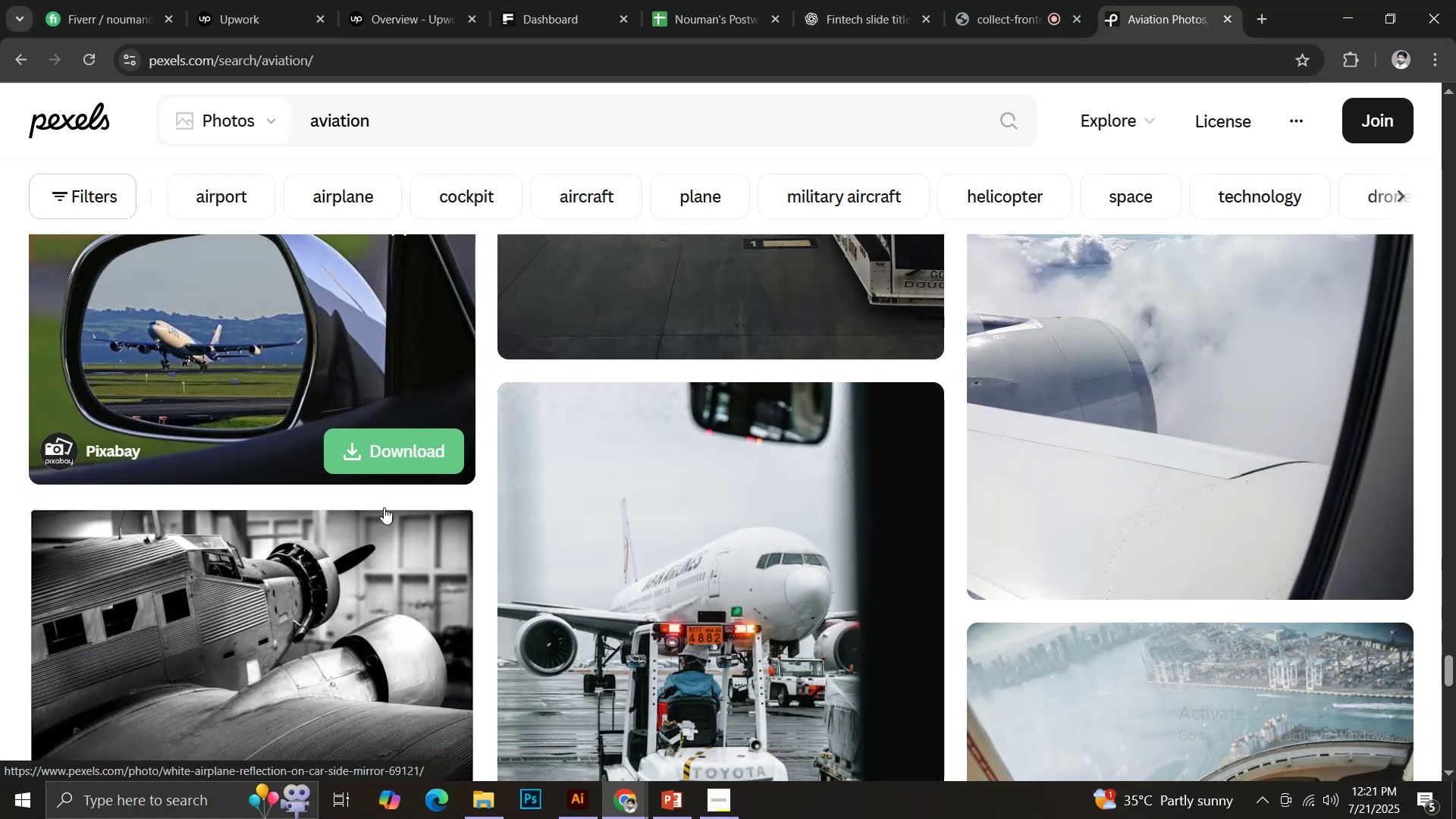 
scroll: coordinate [636, 524], scroll_direction: up, amount: 4.0
 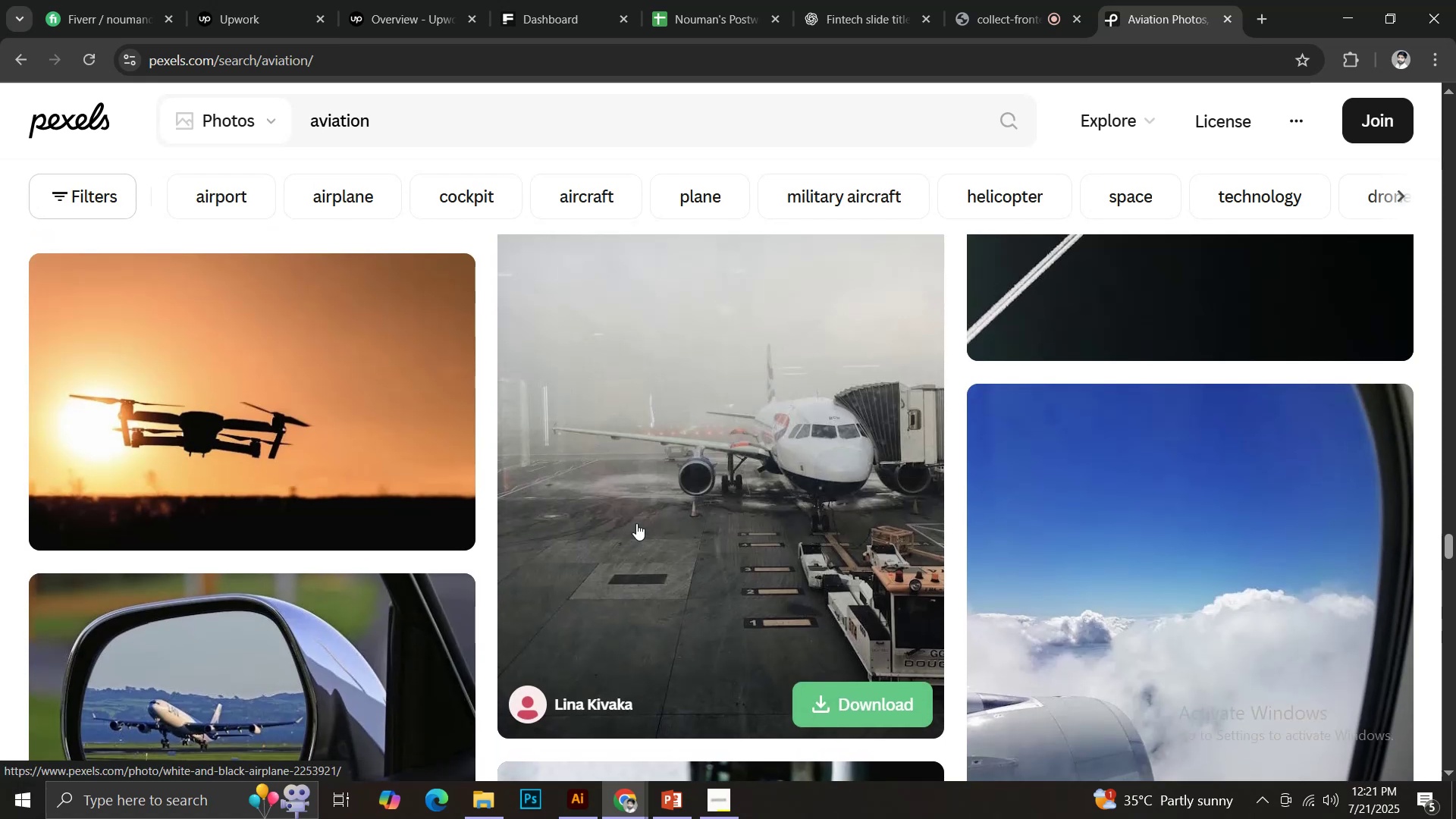 
scroll: coordinate [636, 523], scroll_direction: down, amount: 2.0
 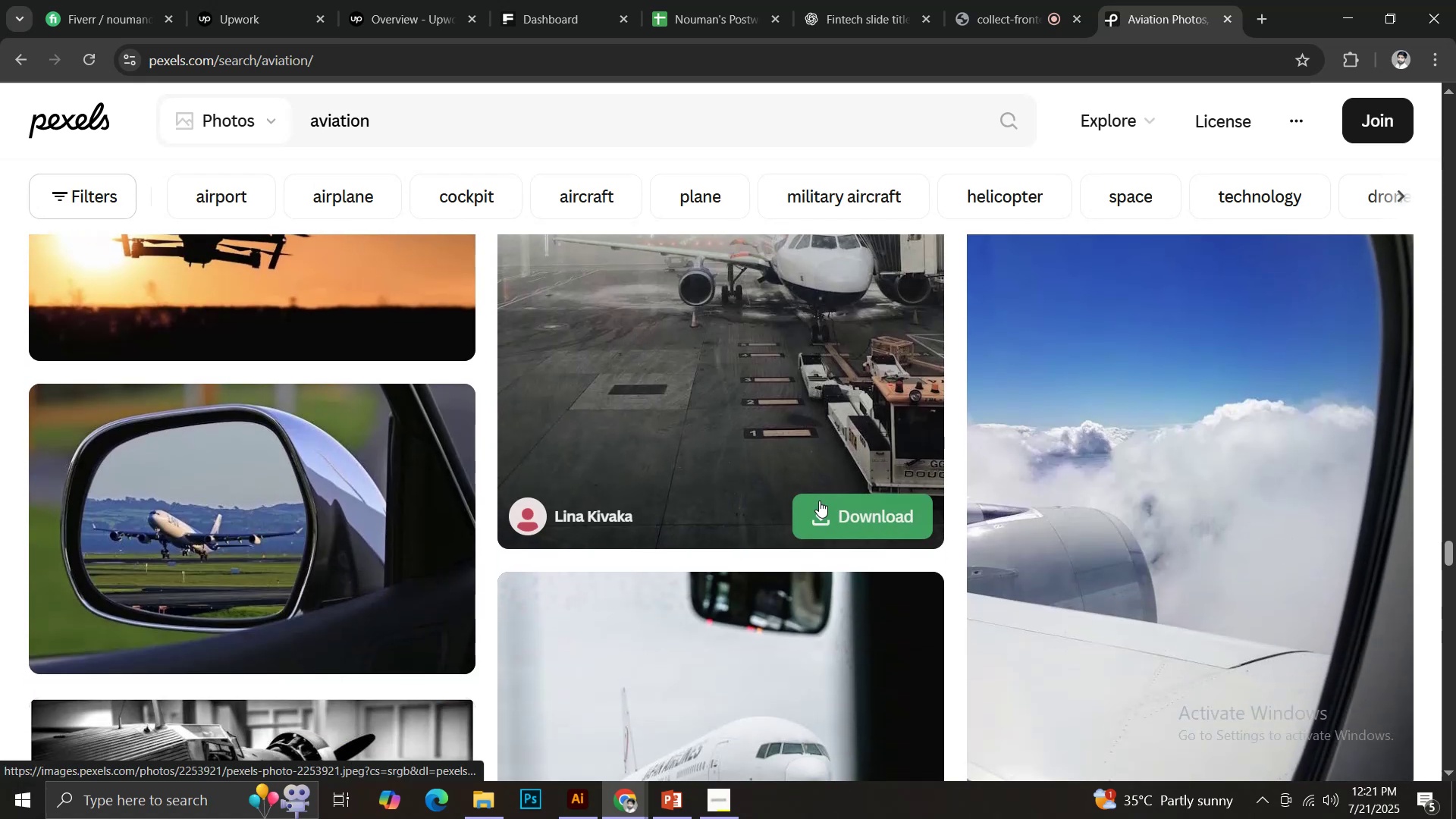 
left_click([819, 500])
 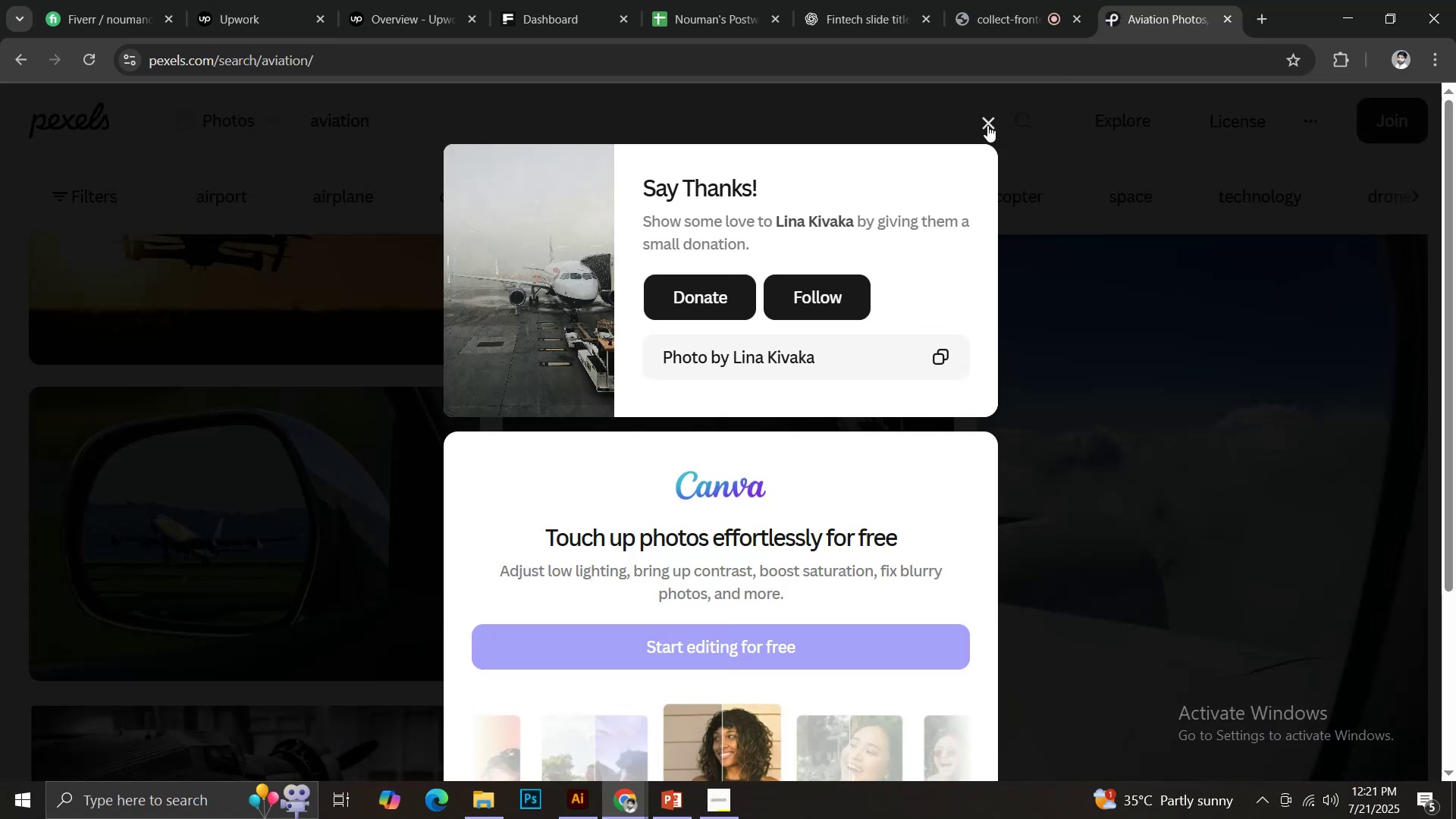 
left_click([987, 125])
 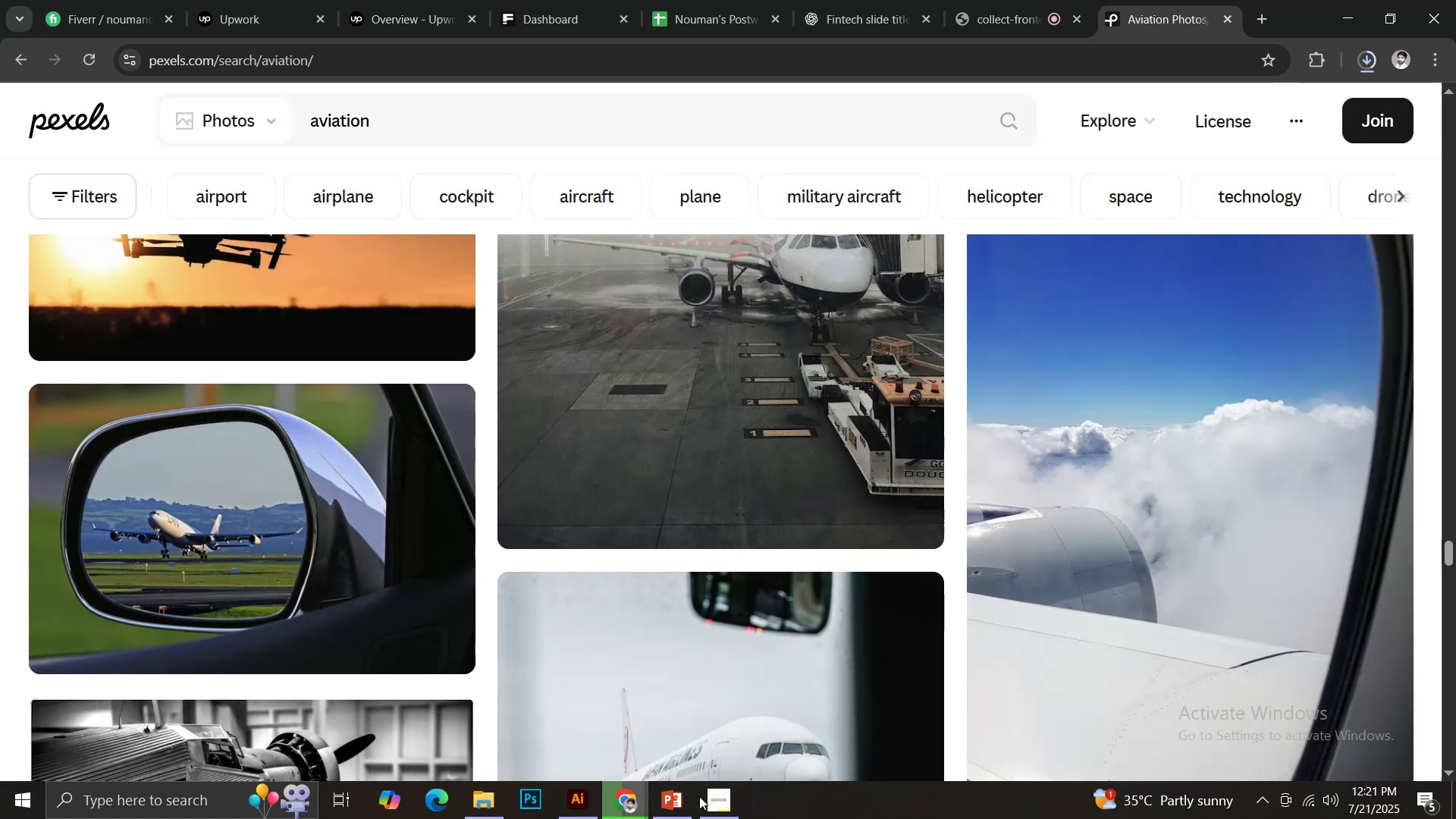 
left_click([665, 814])
 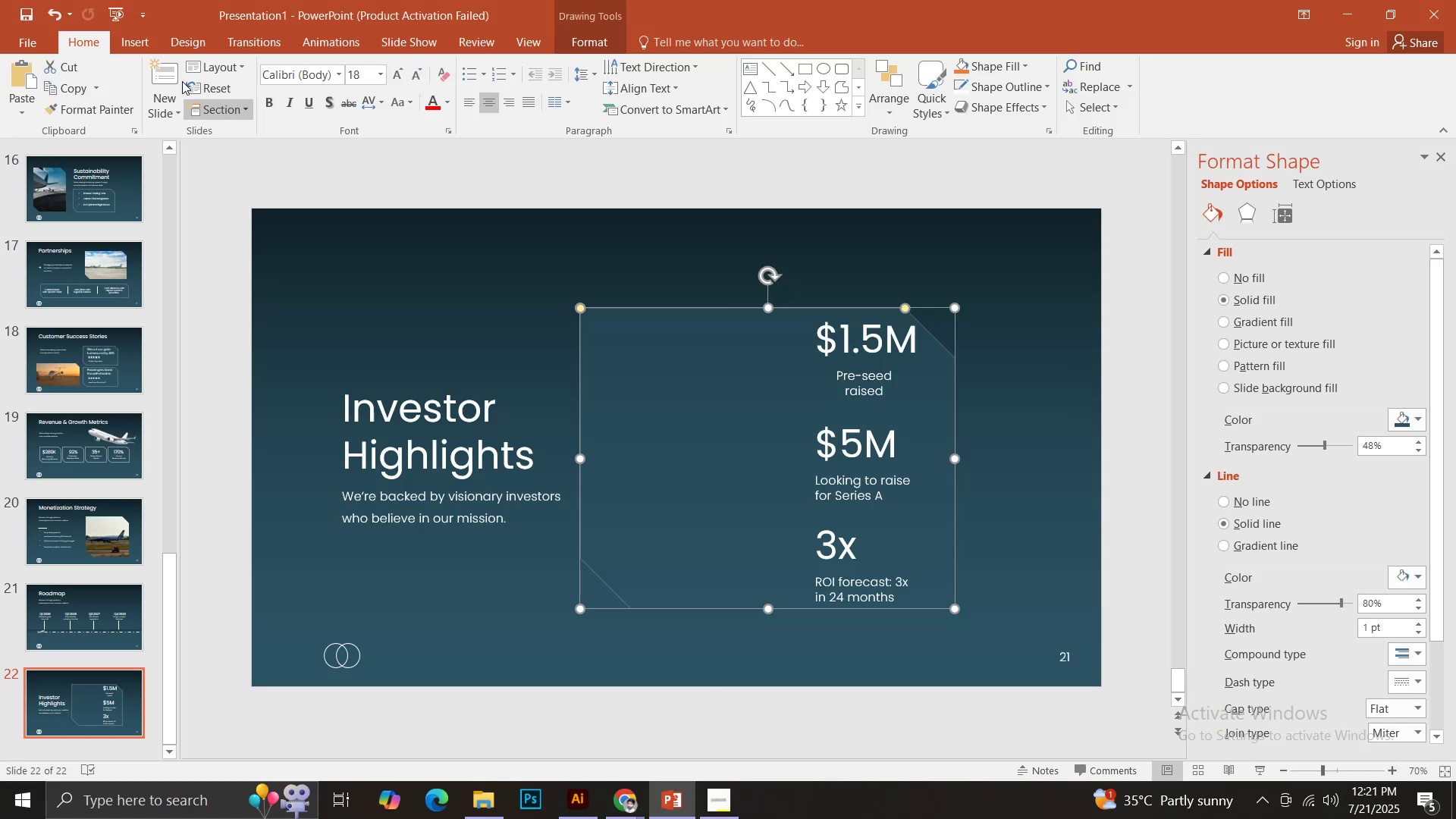 
left_click([137, 38])
 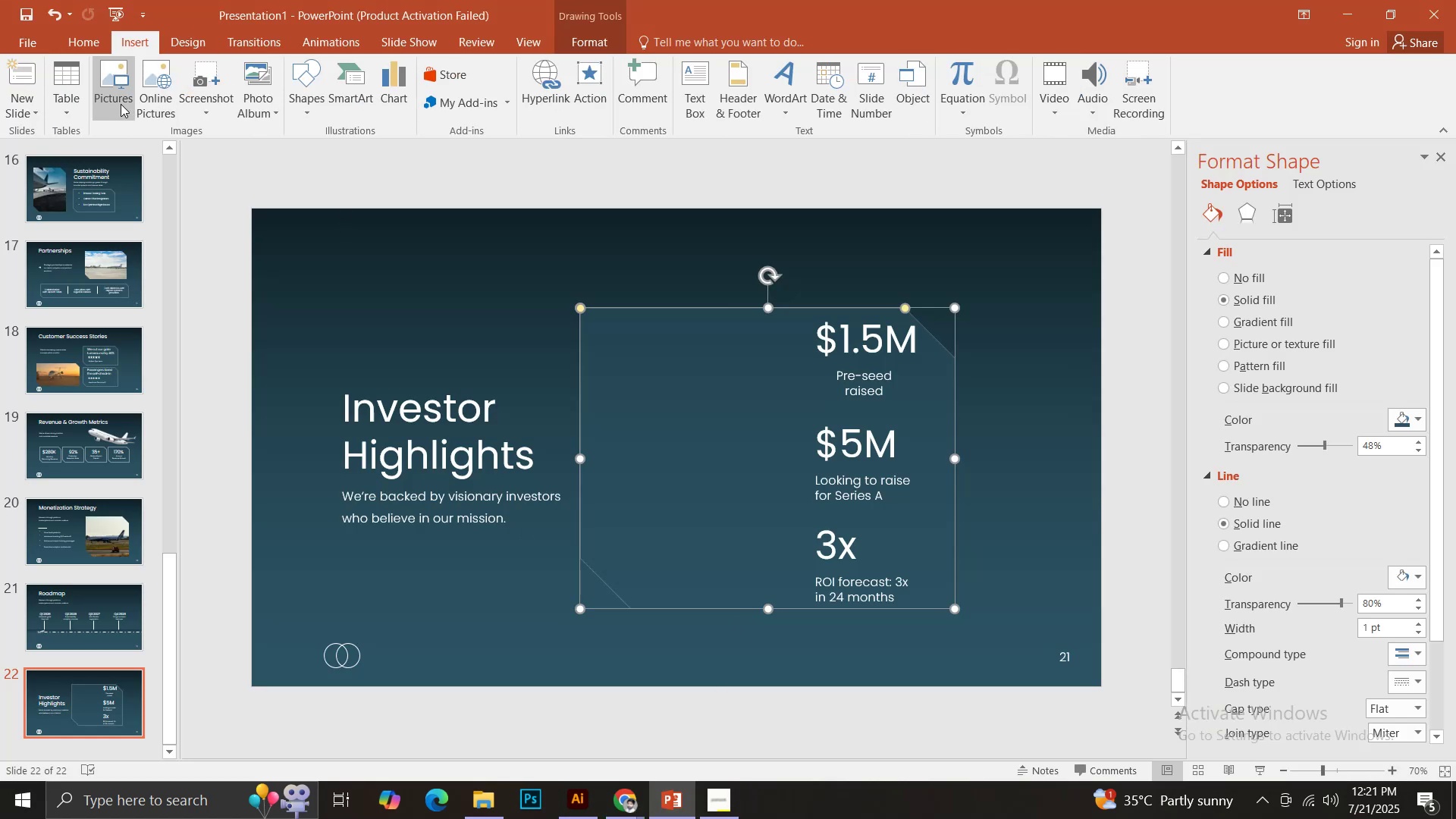 
left_click([115, 96])
 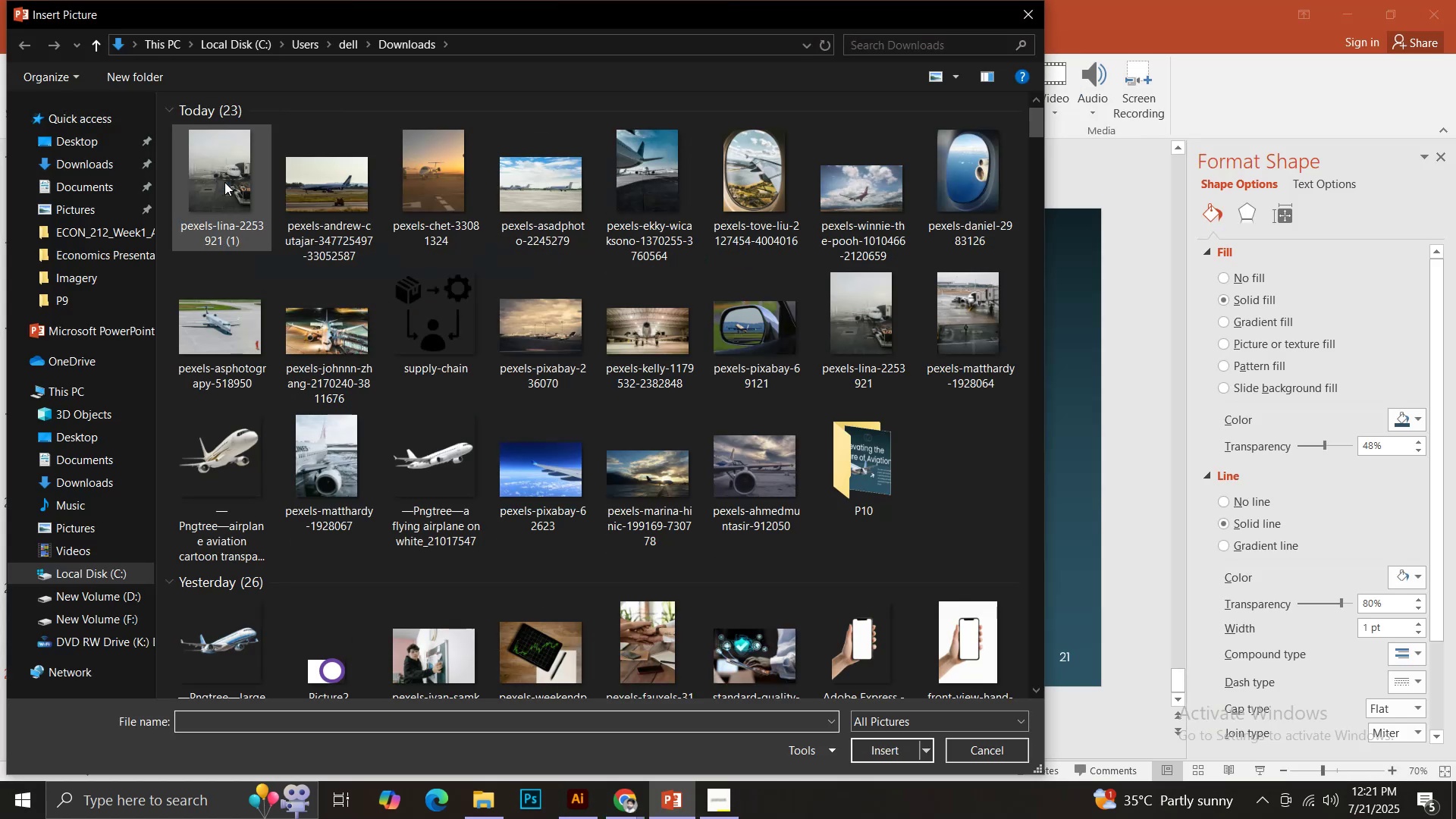 
double_click([224, 182])
 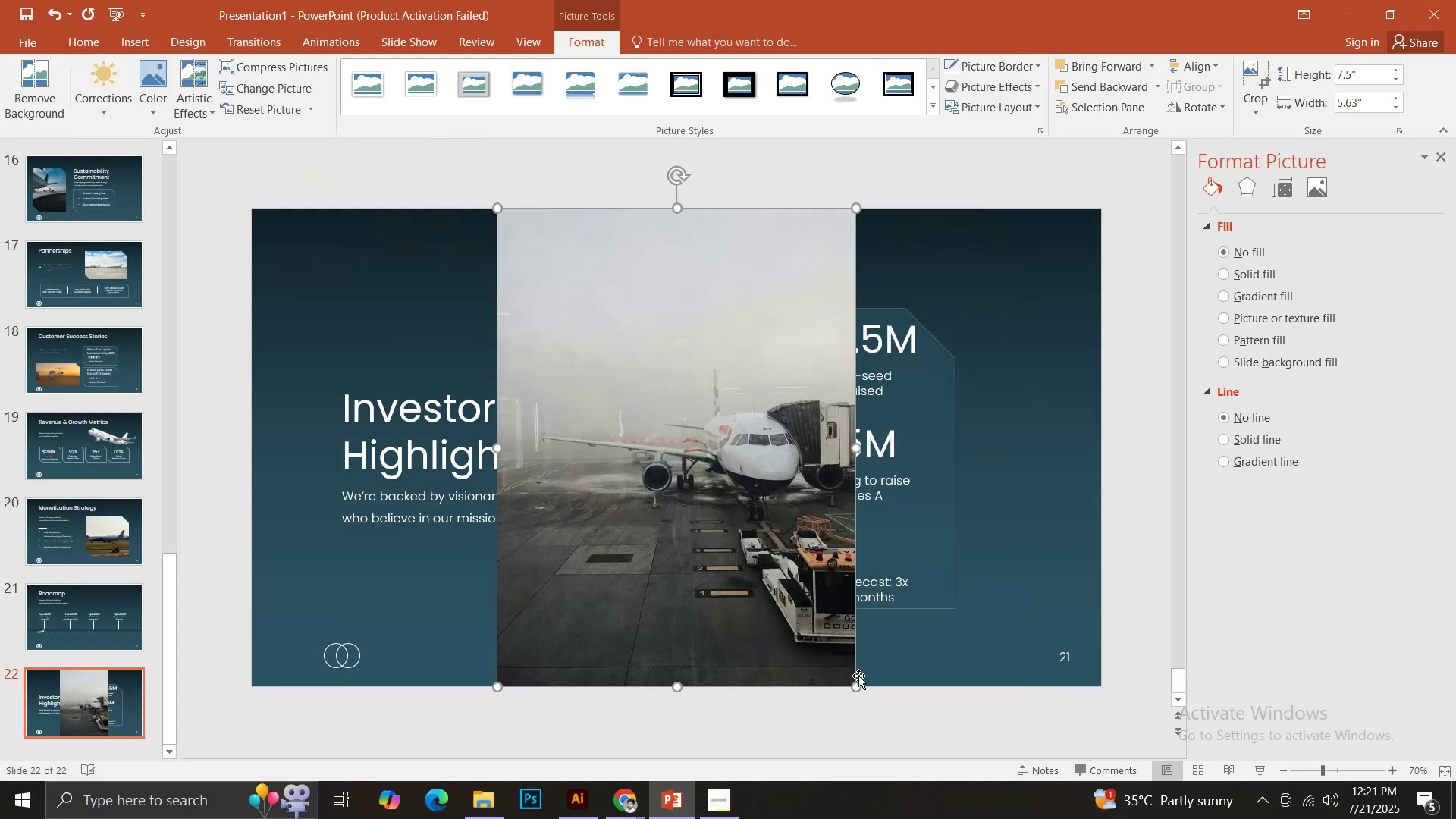 
hold_key(key=ShiftLeft, duration=0.96)
 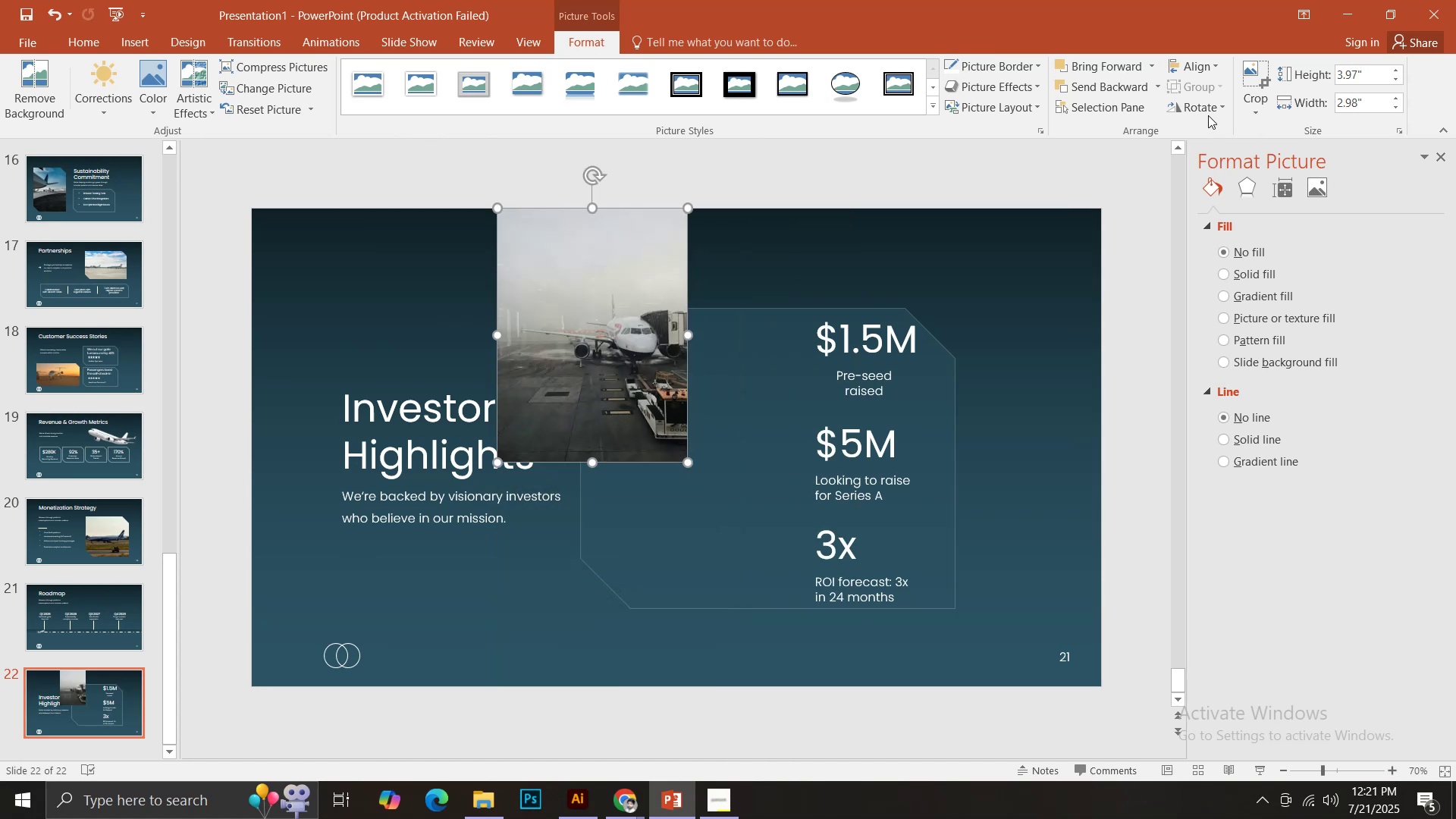 
left_click([1257, 116])
 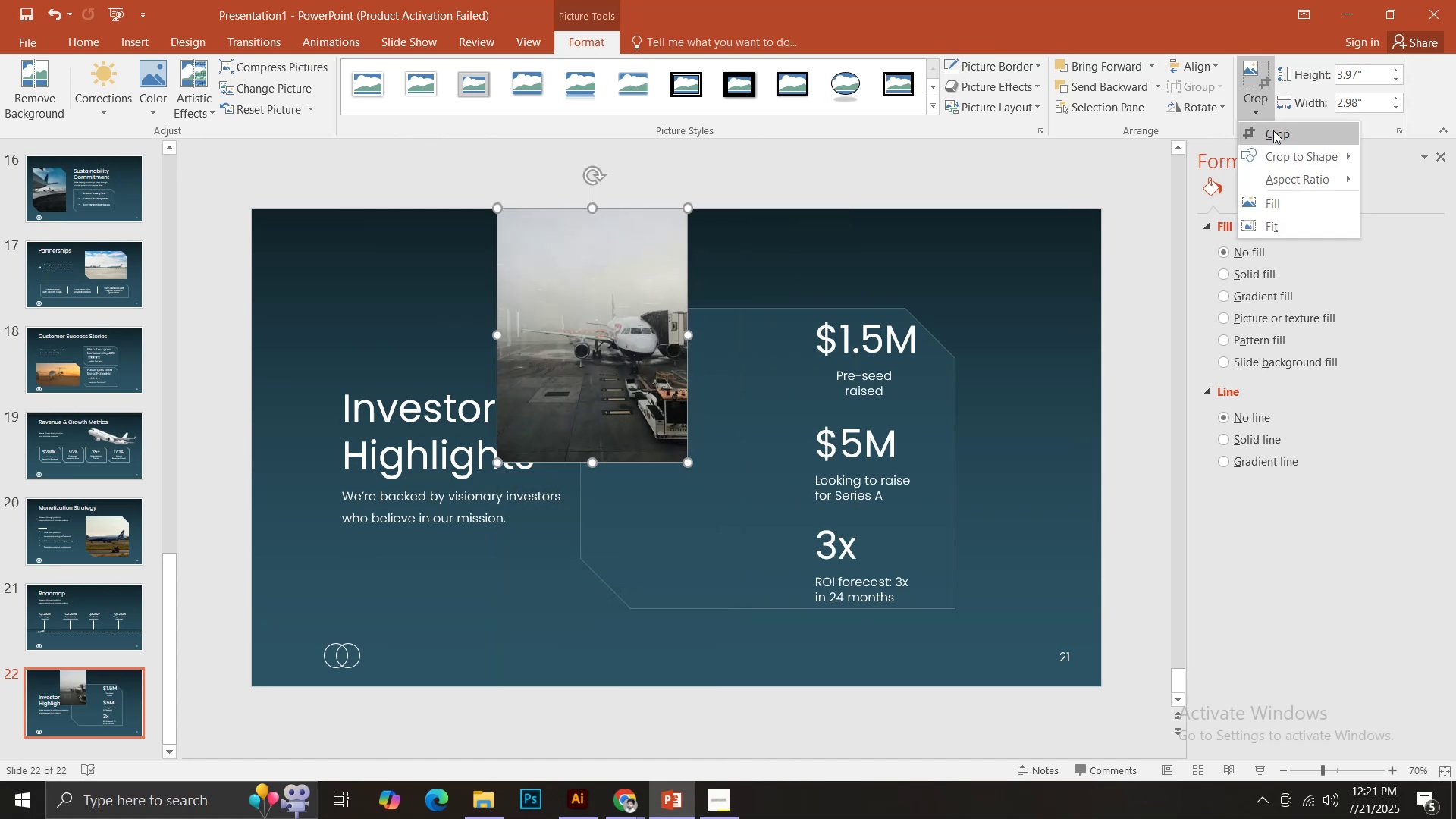 
left_click([1273, 130])
 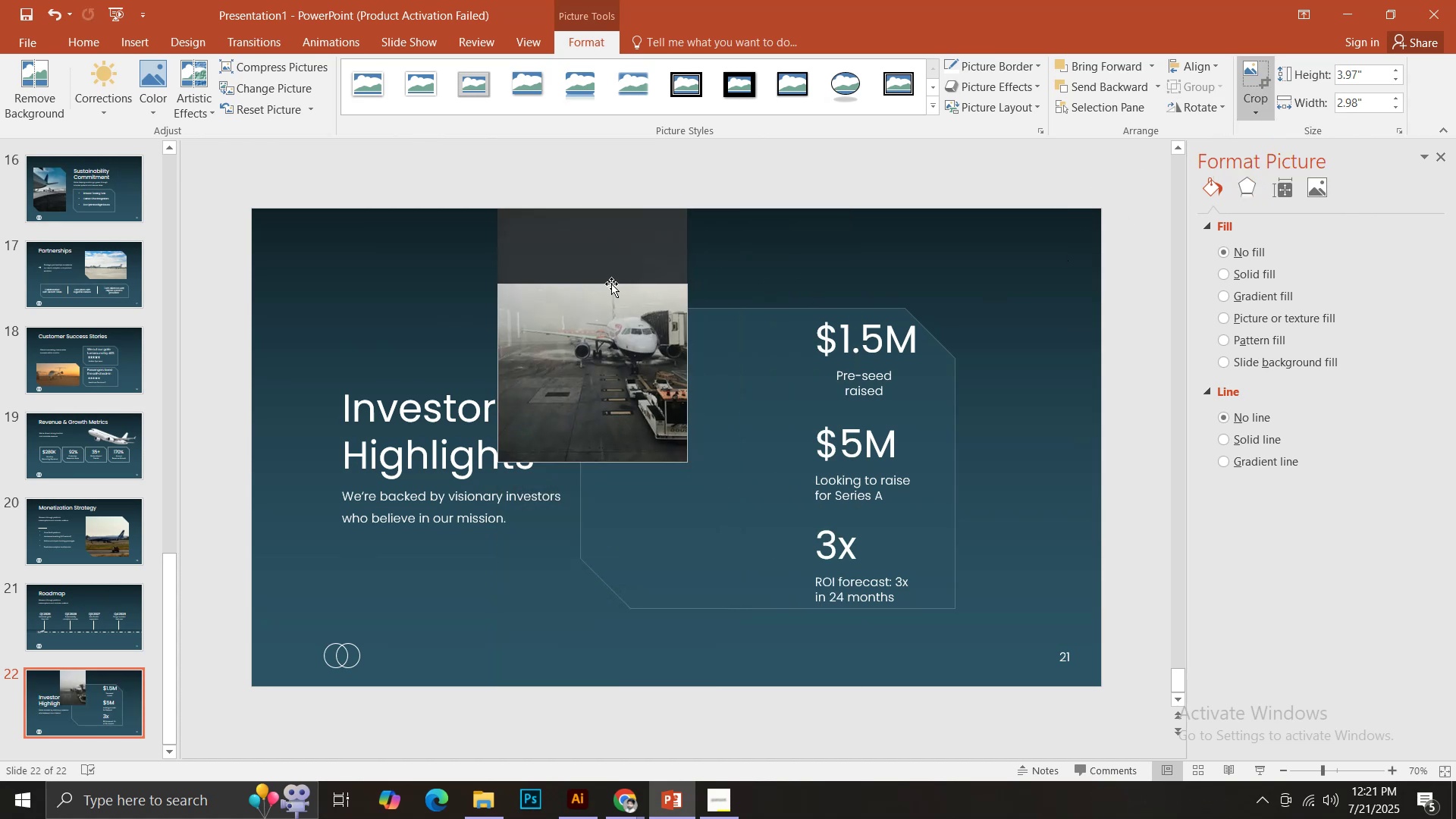 
double_click([570, 325])
 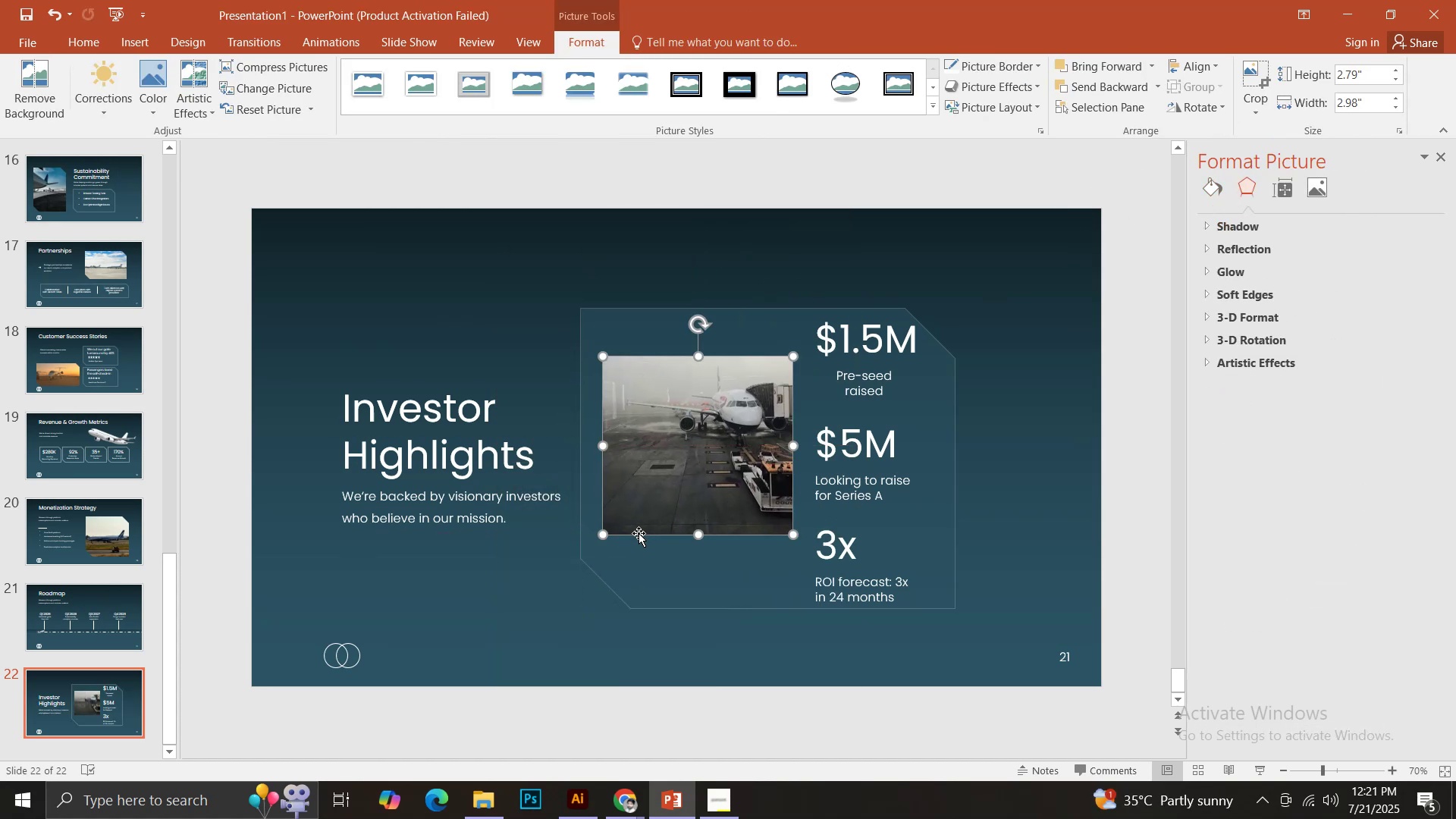 
hold_key(key=ShiftLeft, duration=1.5)
 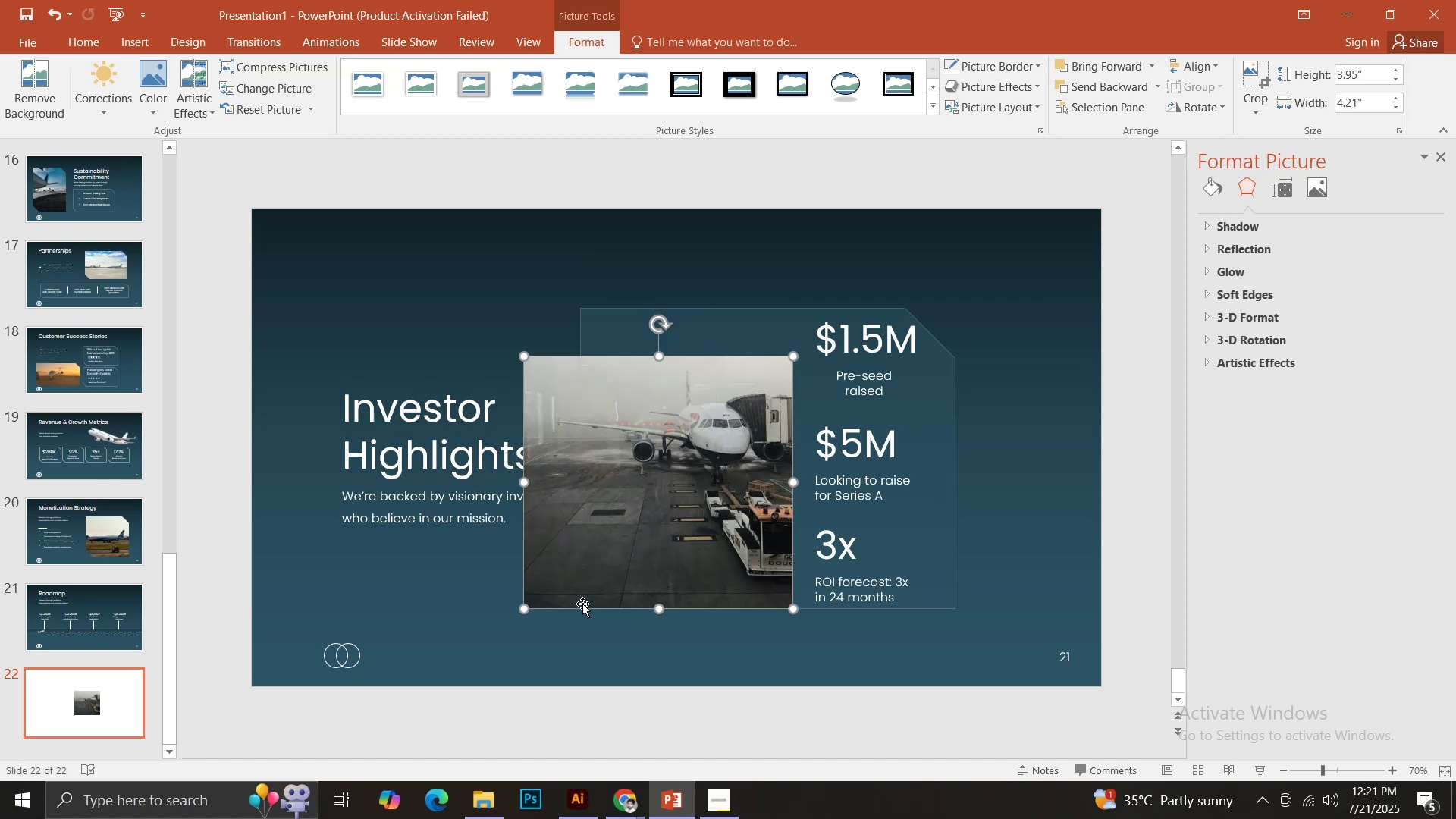 
key(Shift+ShiftLeft)
 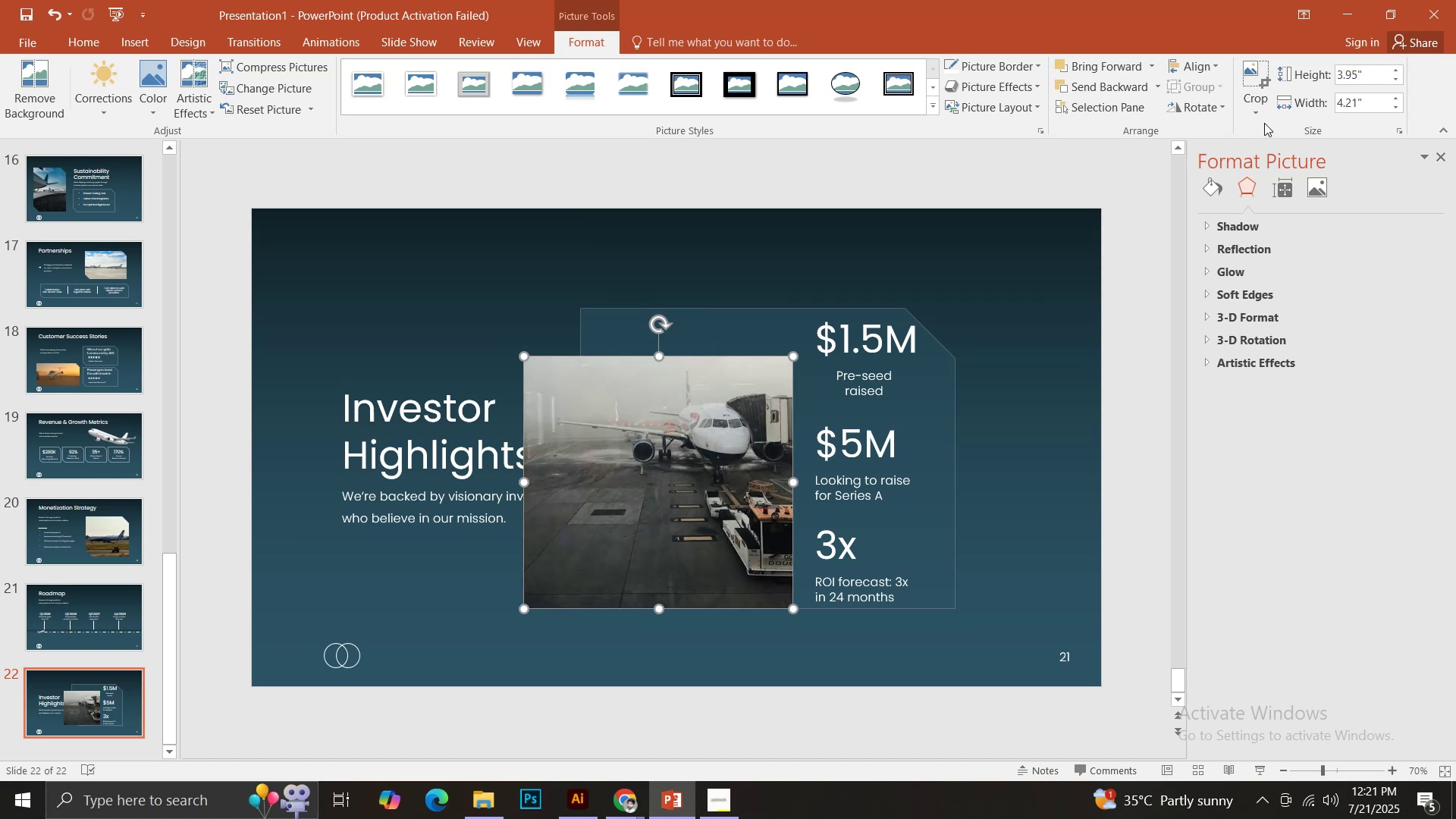 
left_click([1259, 117])
 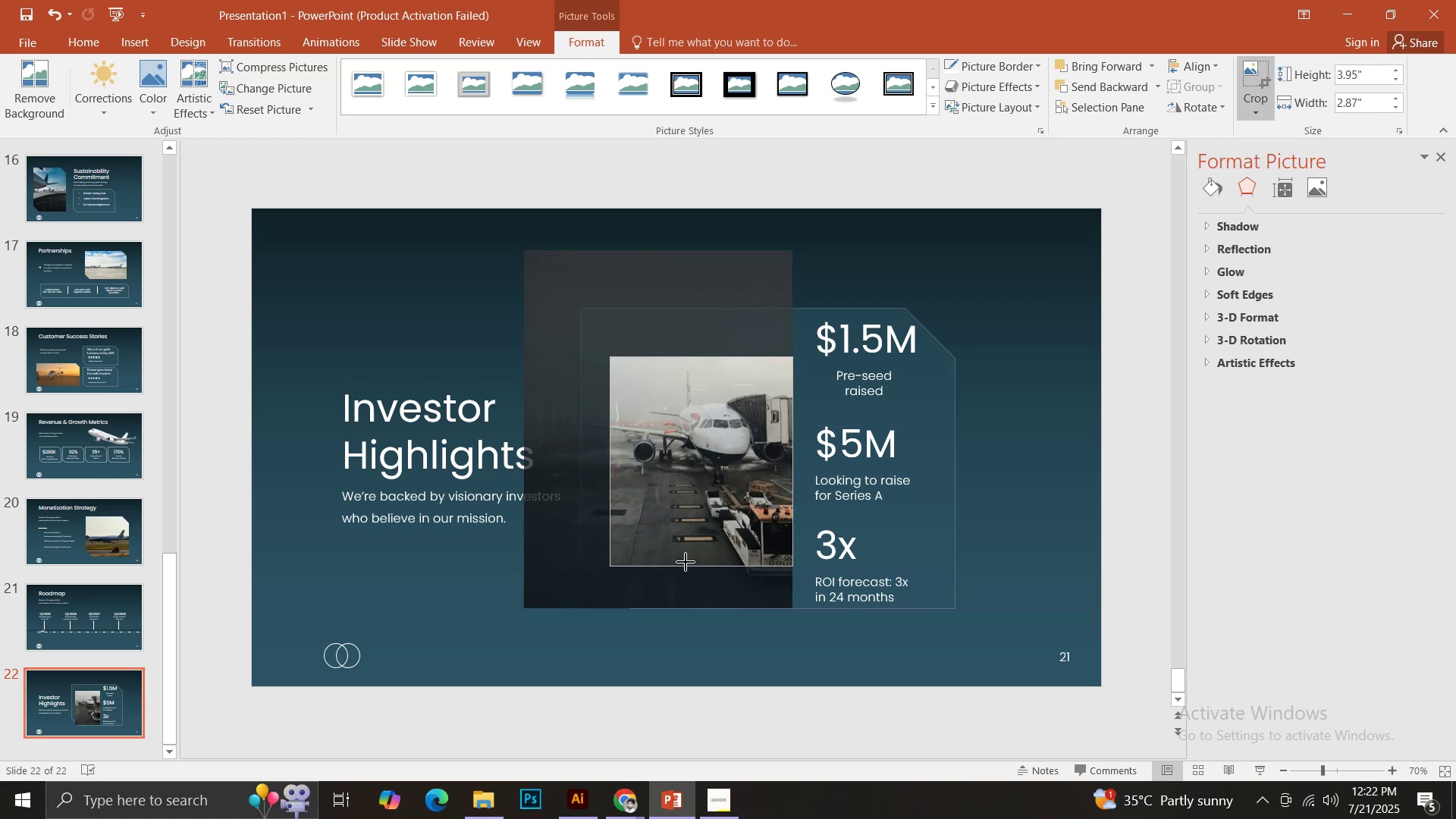 
wait(7.53)
 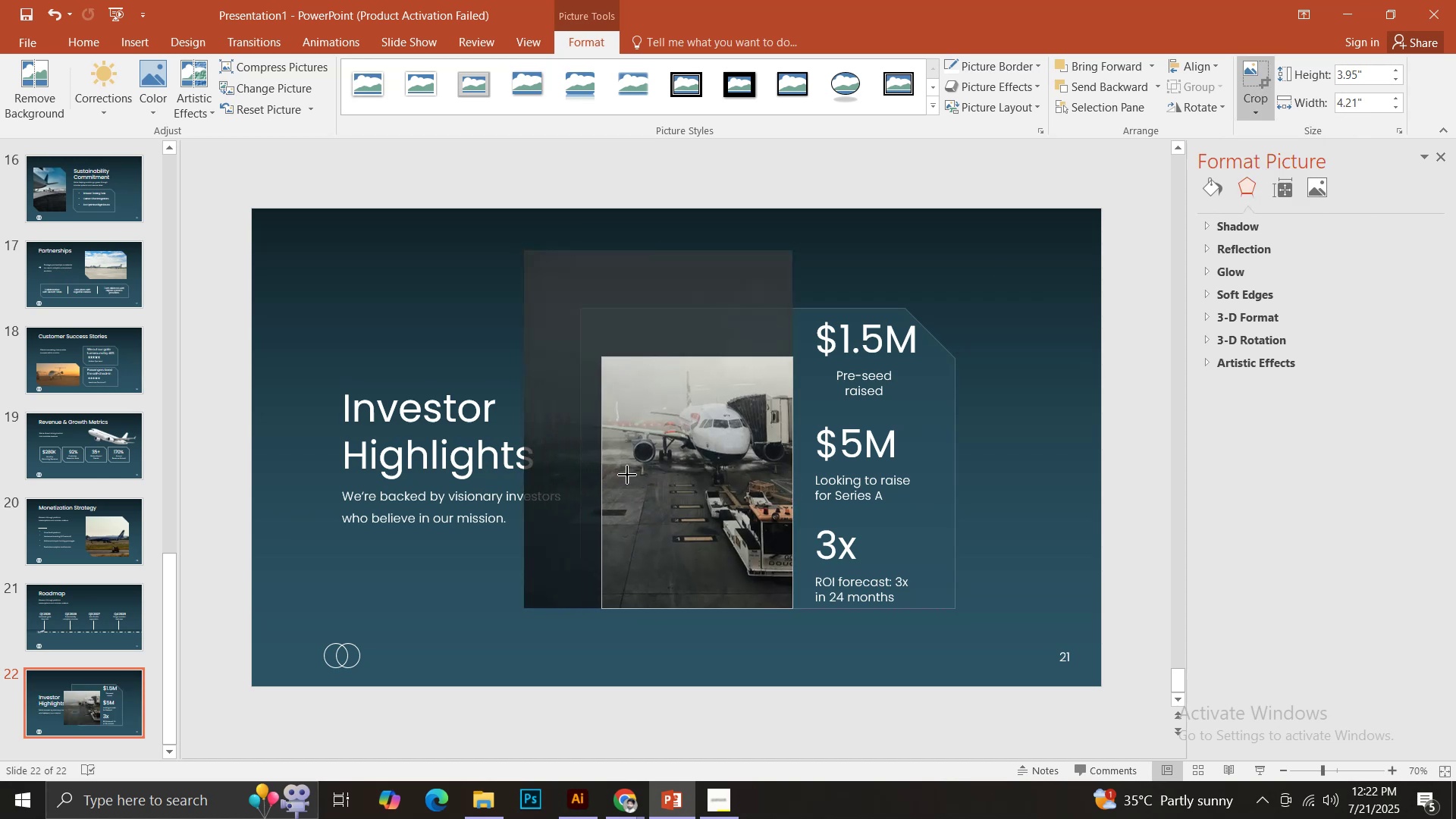 
left_click([896, 194])
 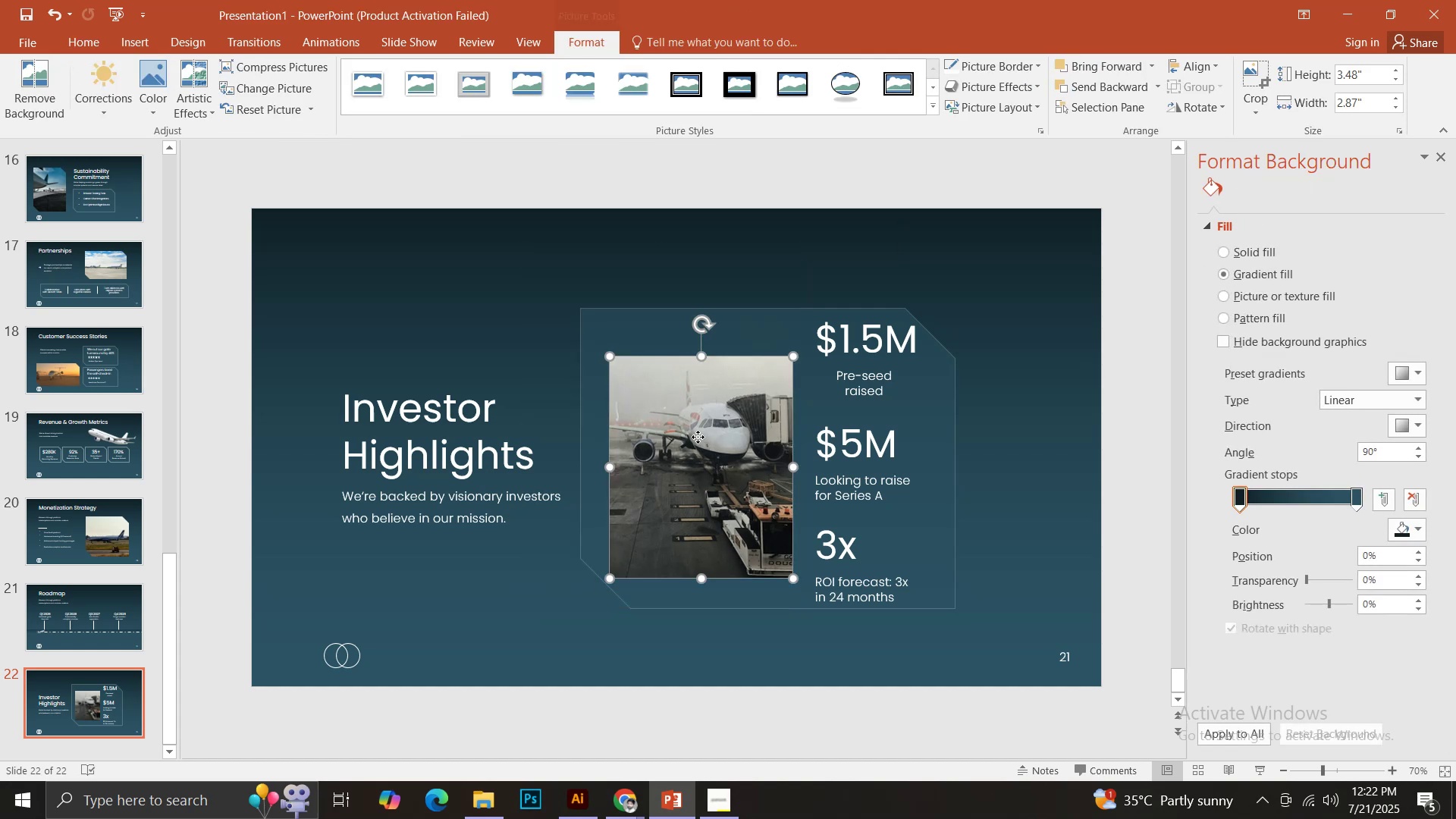 
left_click([698, 437])
 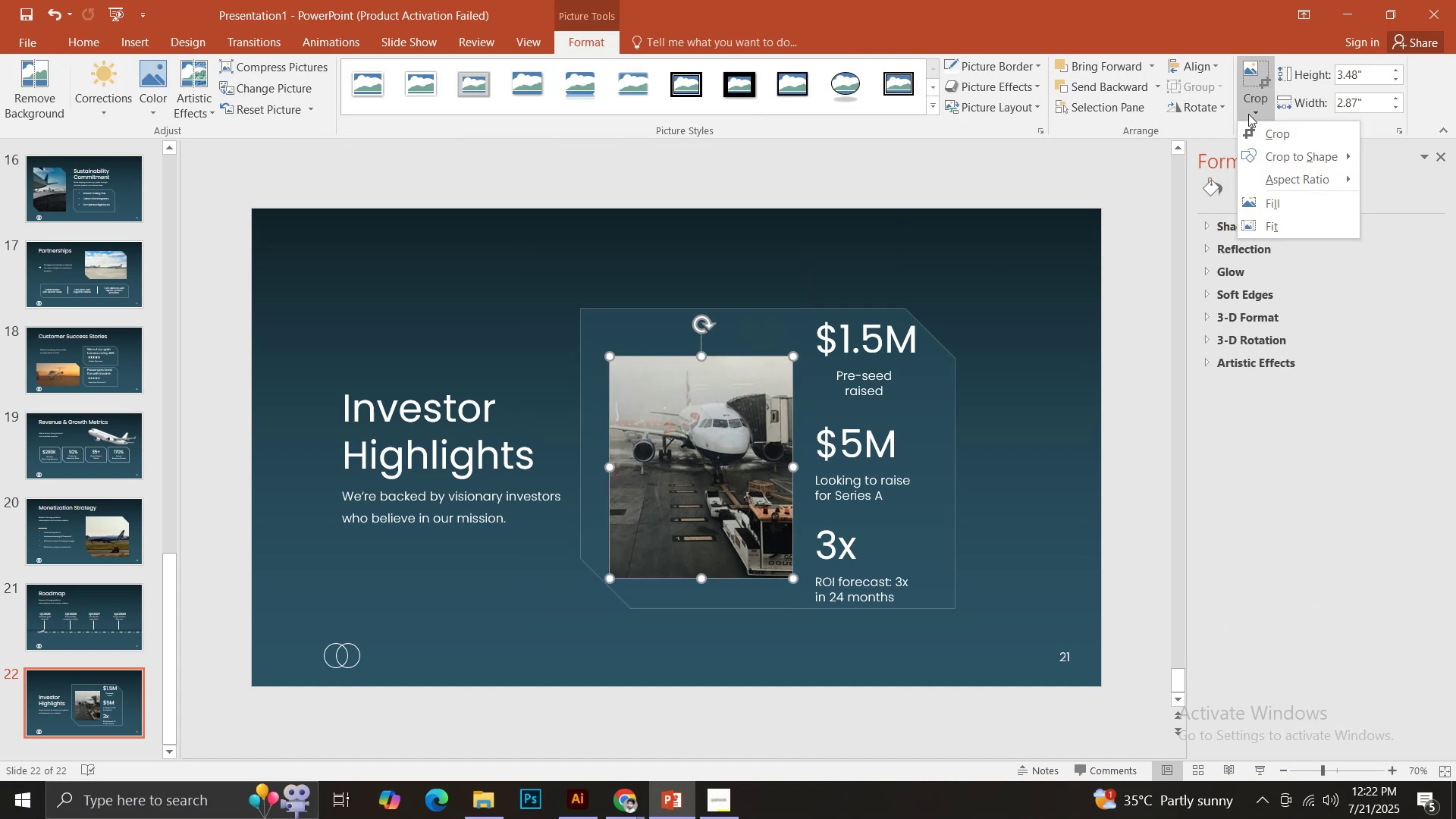 
left_click([1304, 158])
 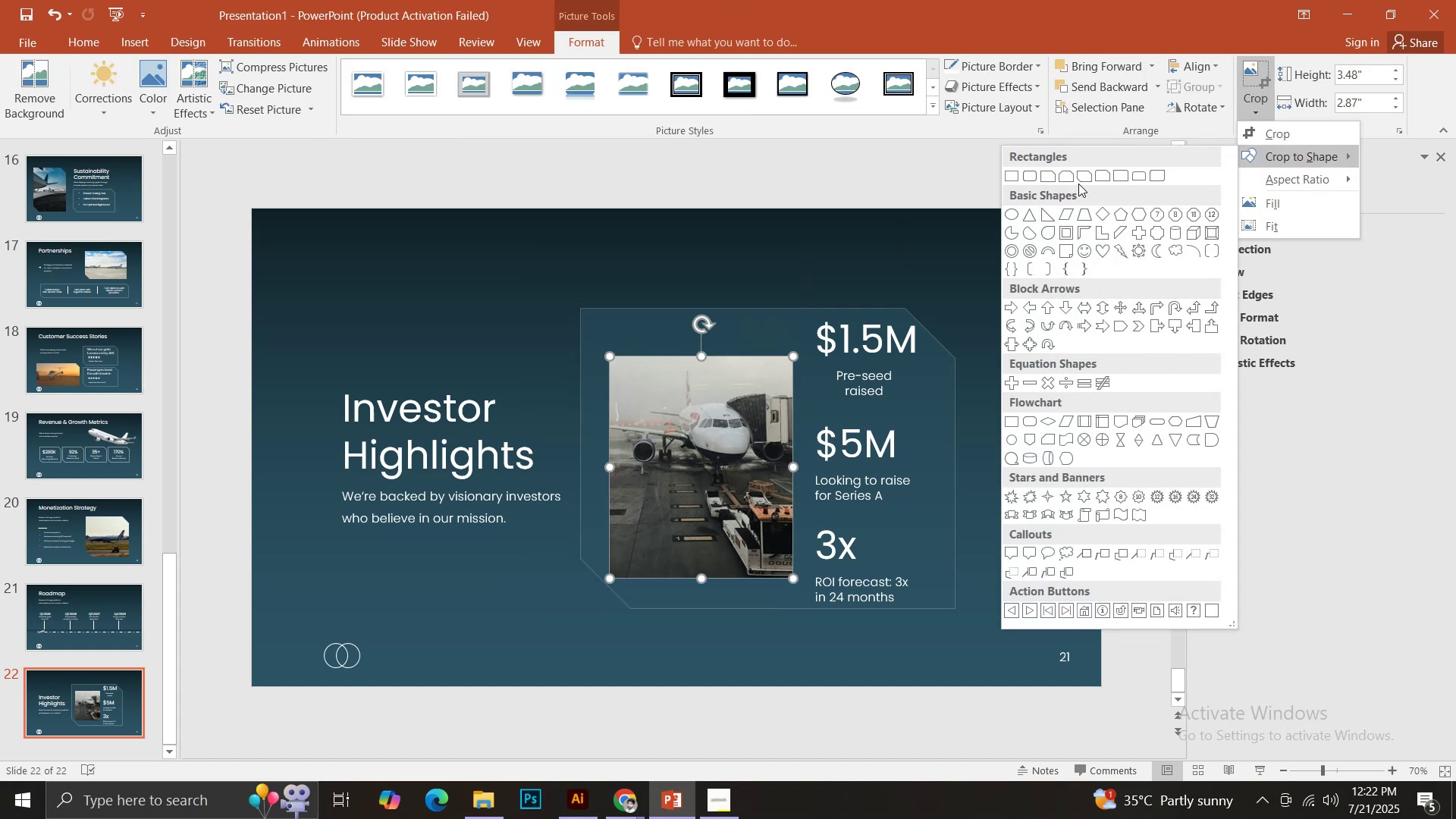 
left_click([1081, 179])
 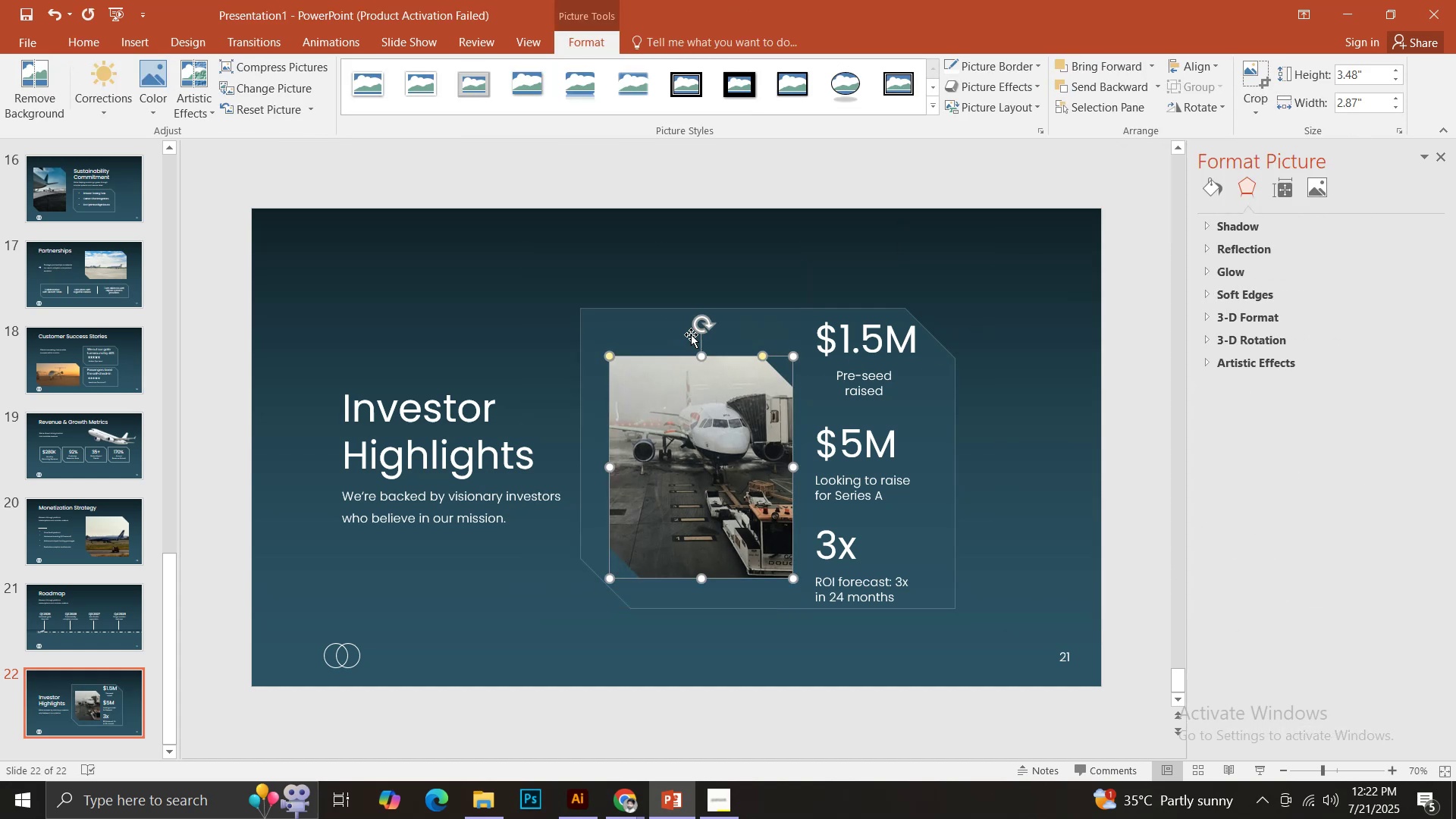 
hold_key(key=ShiftLeft, duration=1.5)
 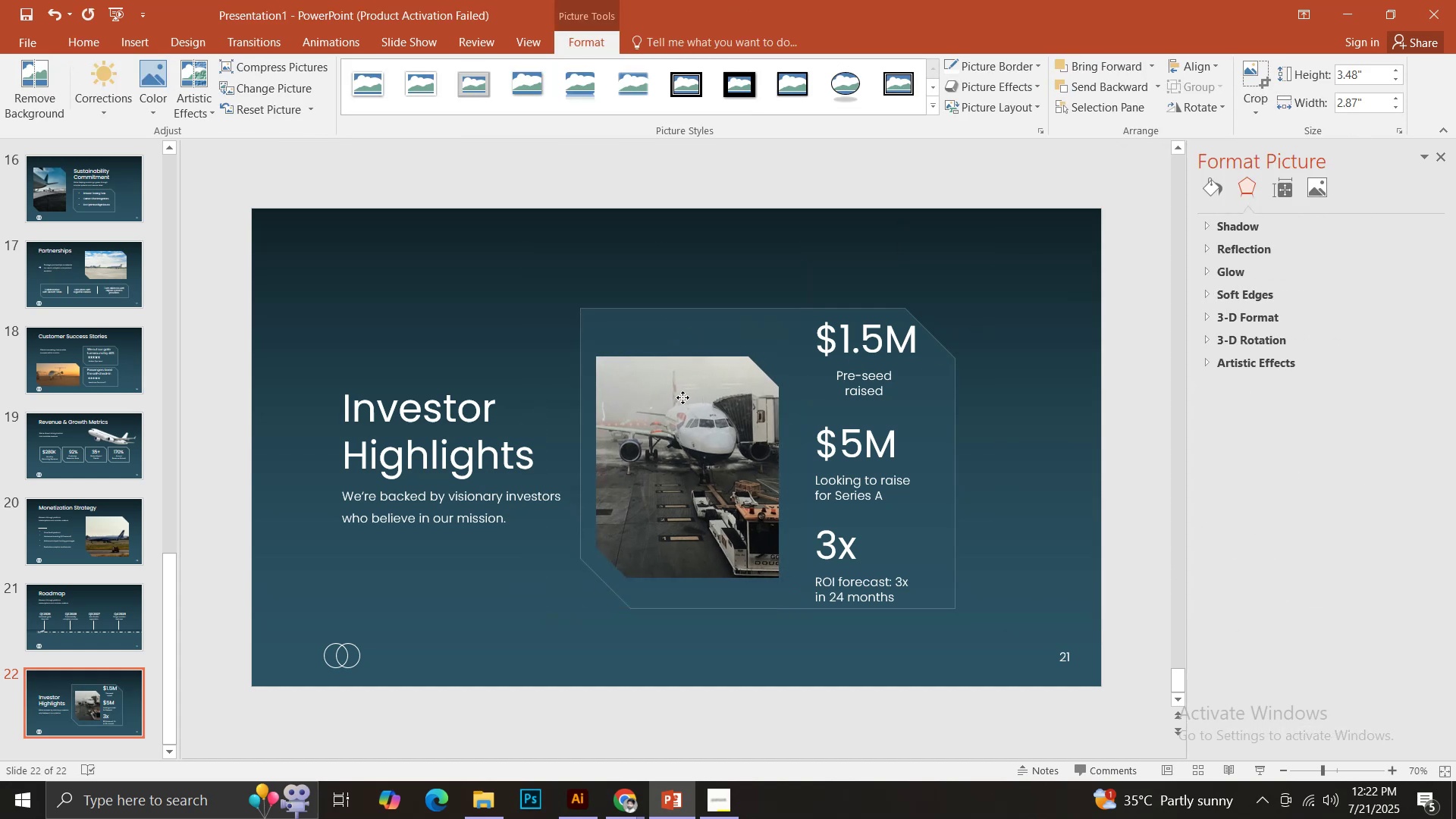 
hold_key(key=ShiftLeft, duration=1.51)
 